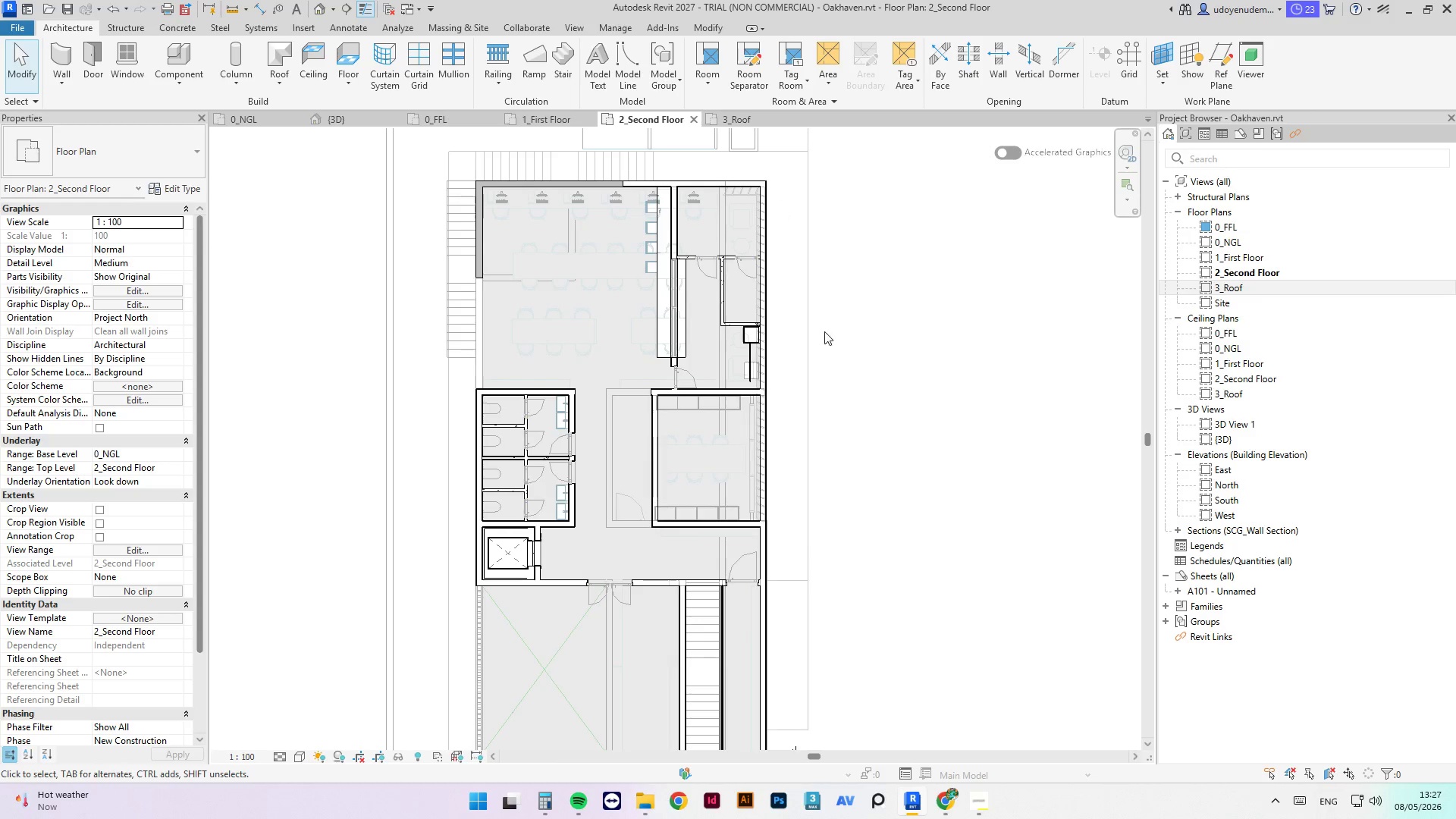 
scroll: coordinate [740, 463], scroll_direction: up, amount: 2.0
 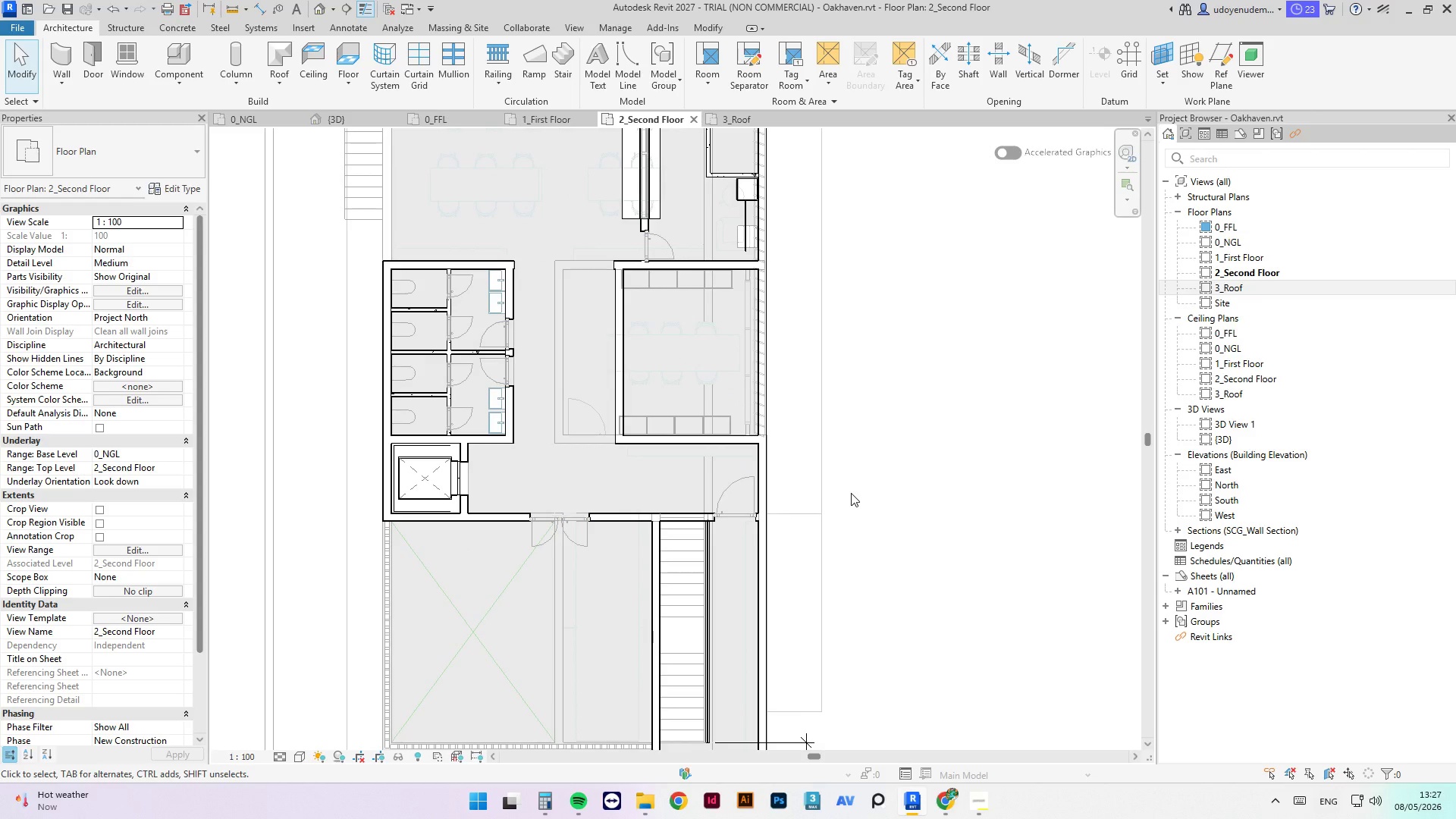 
key(Escape)
 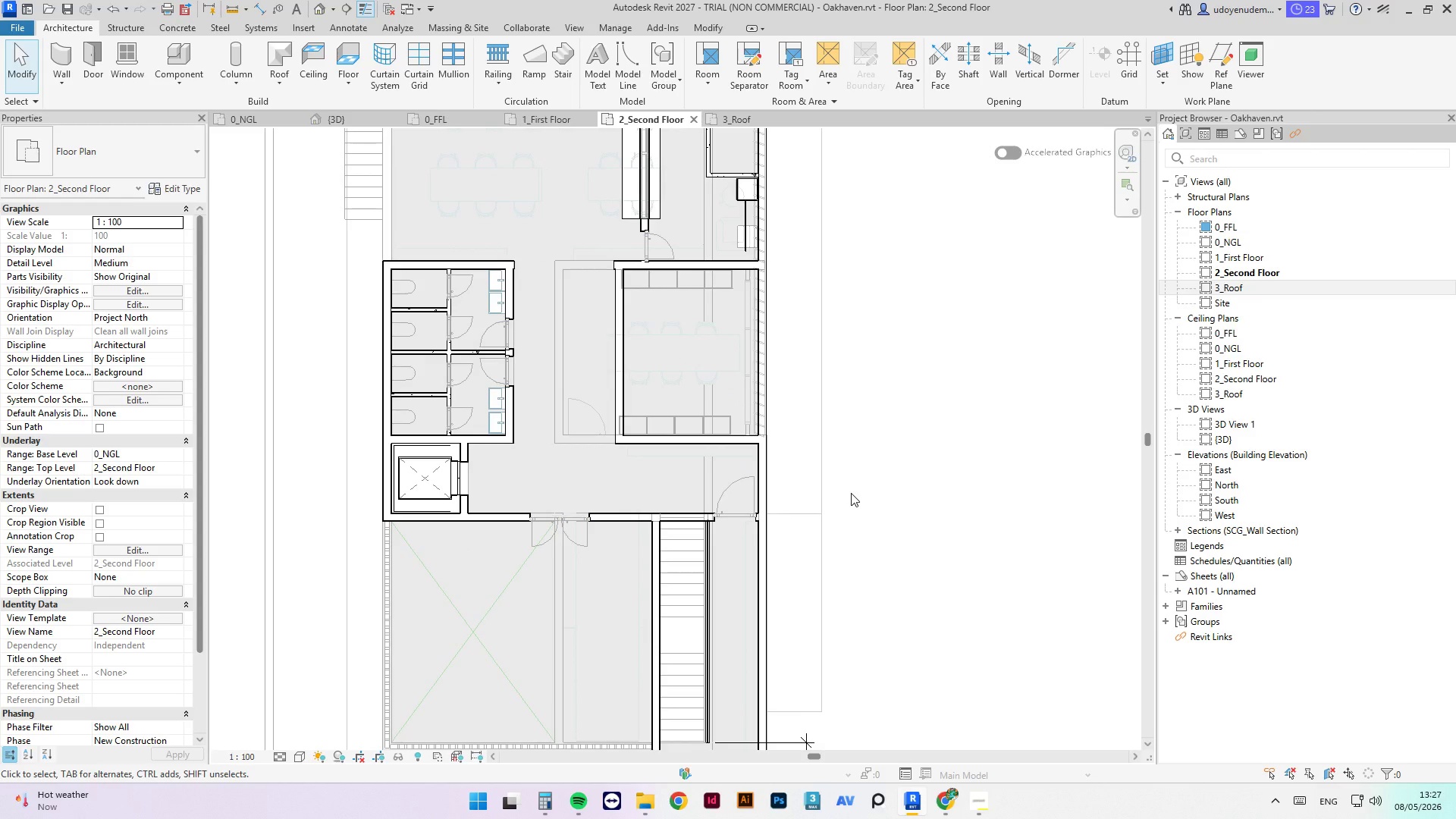 
left_click([956, 506])
 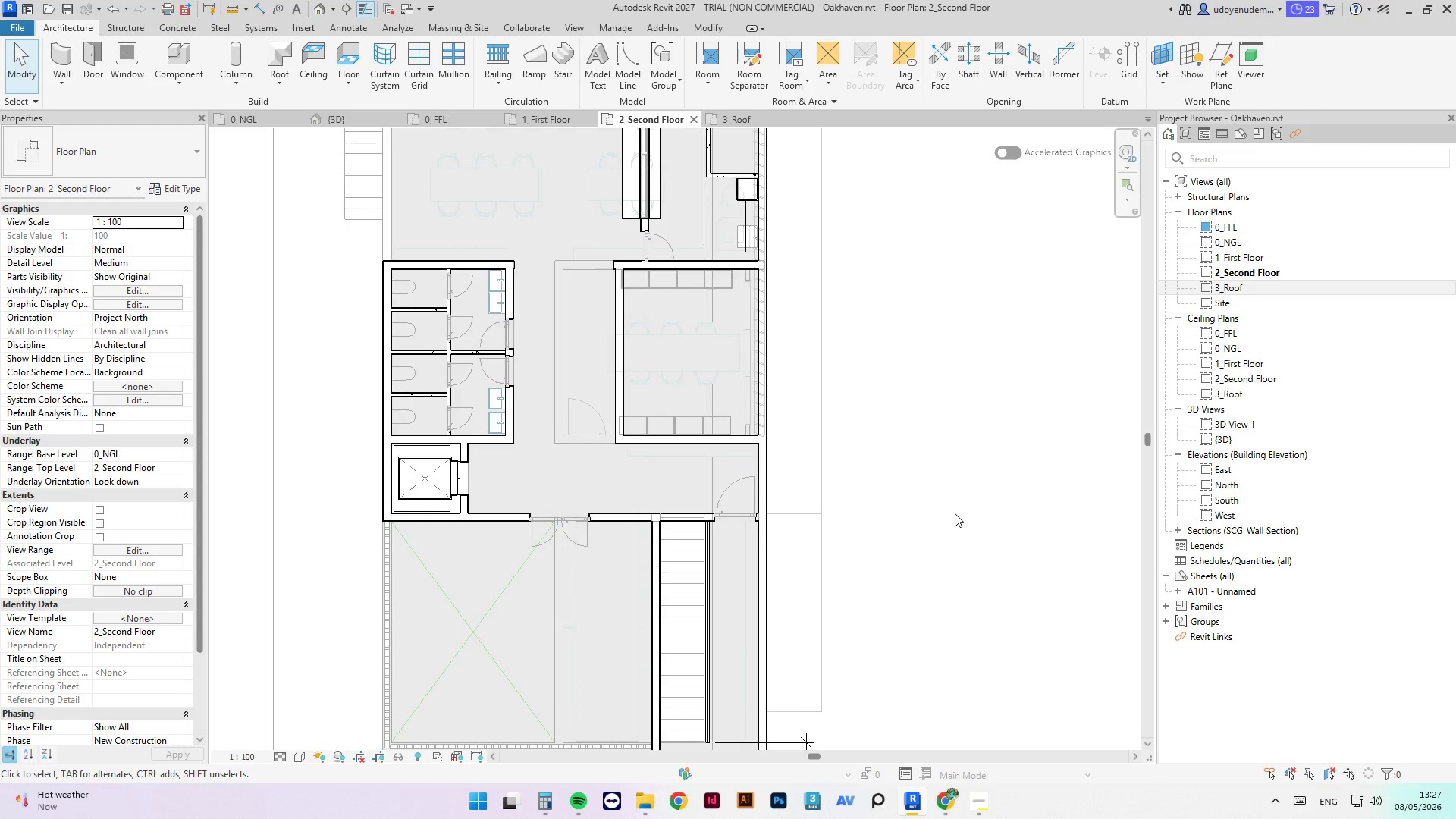 
scroll: coordinate [801, 517], scroll_direction: down, amount: 5.0
 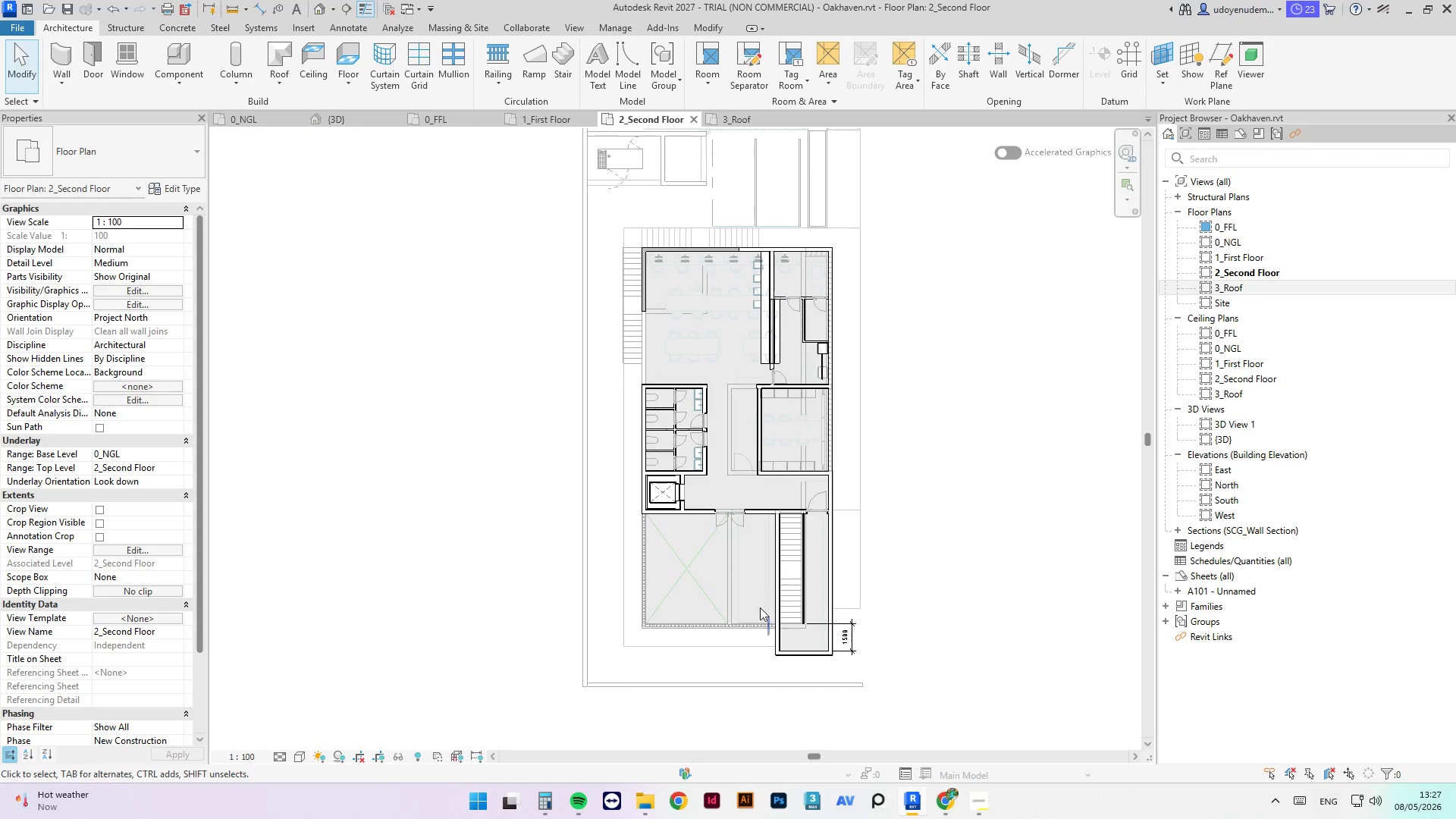 
scroll: coordinate [755, 582], scroll_direction: up, amount: 4.0
 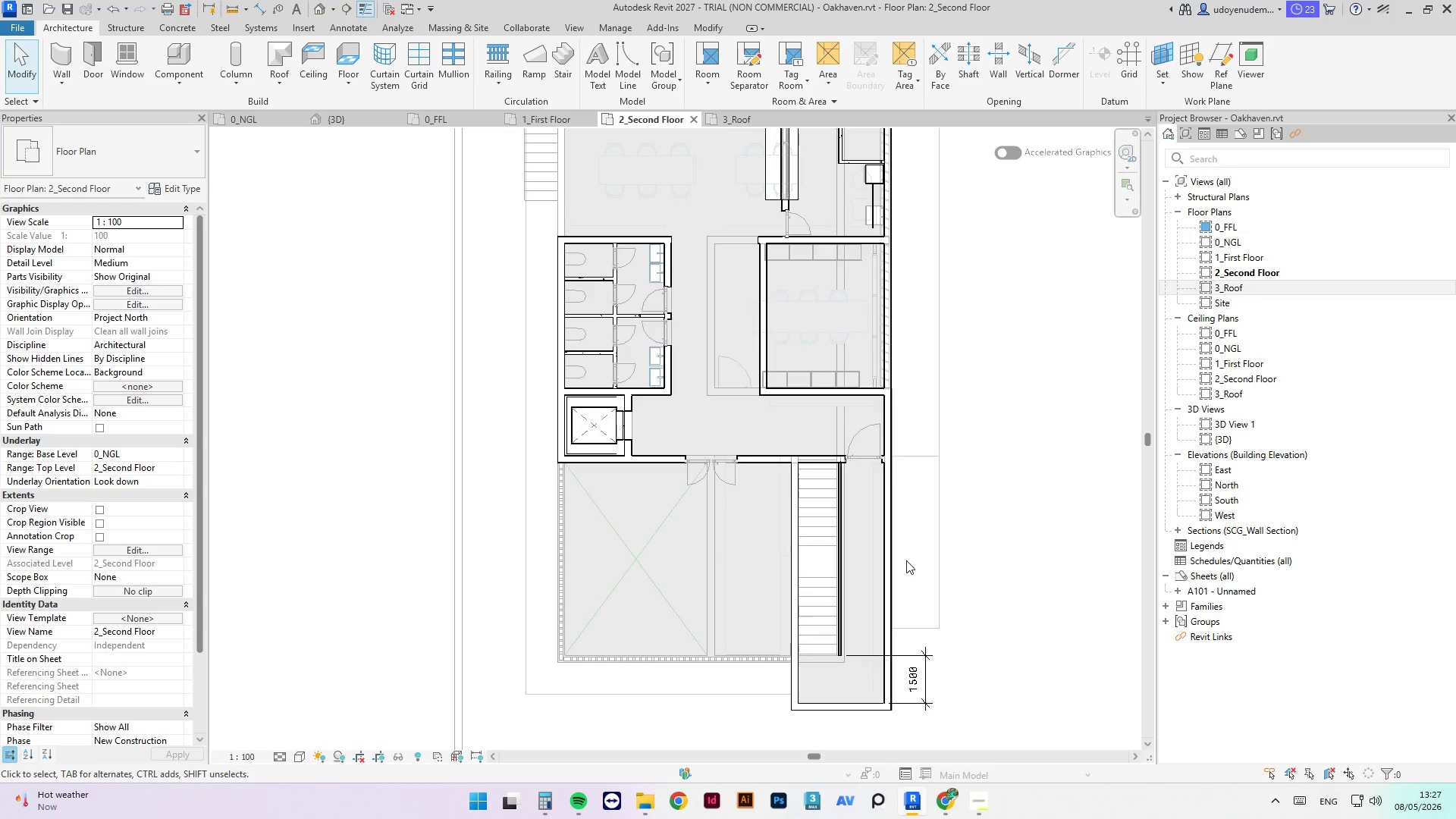 
left_click([882, 492])
 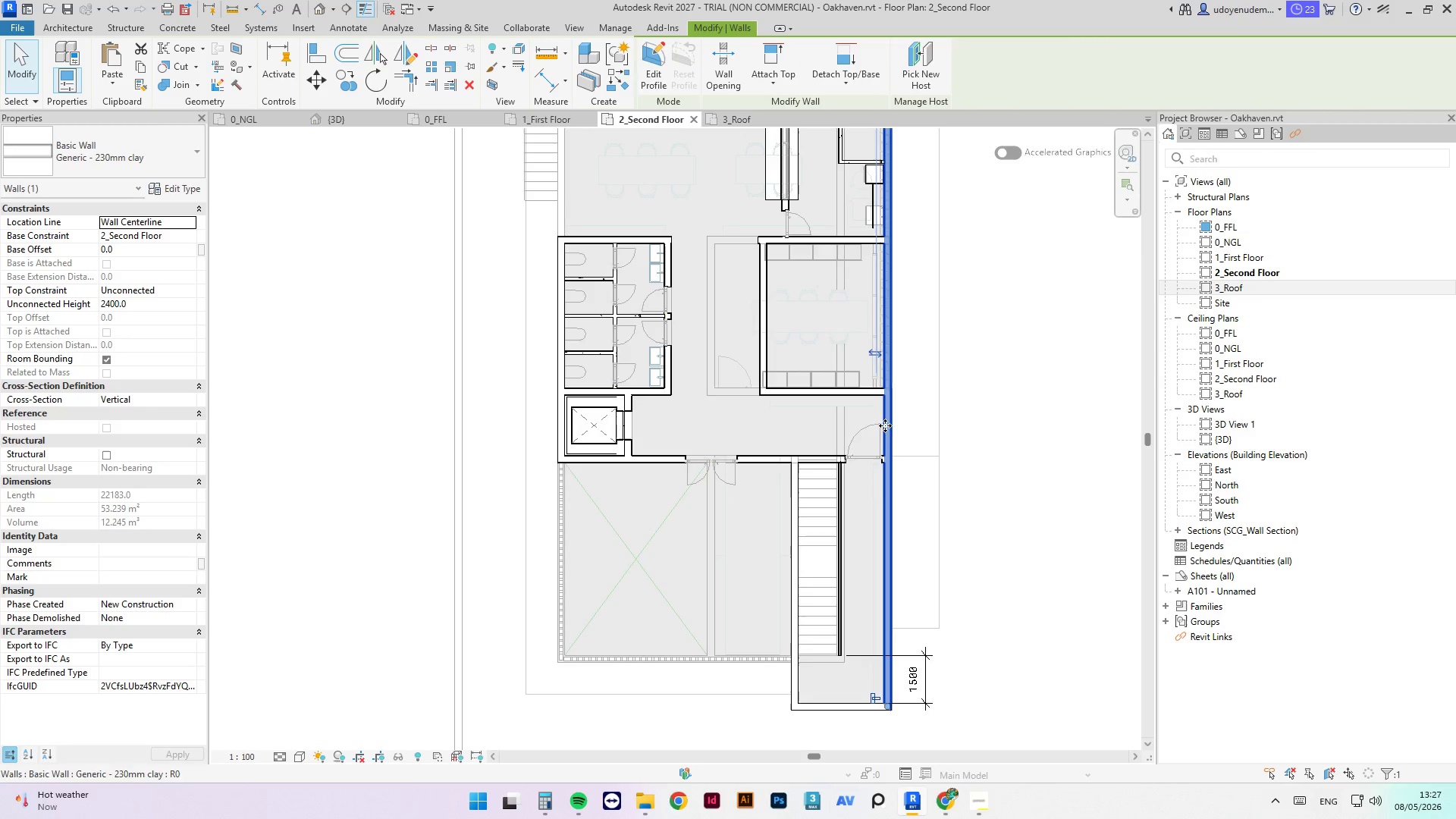 
key(Escape)
 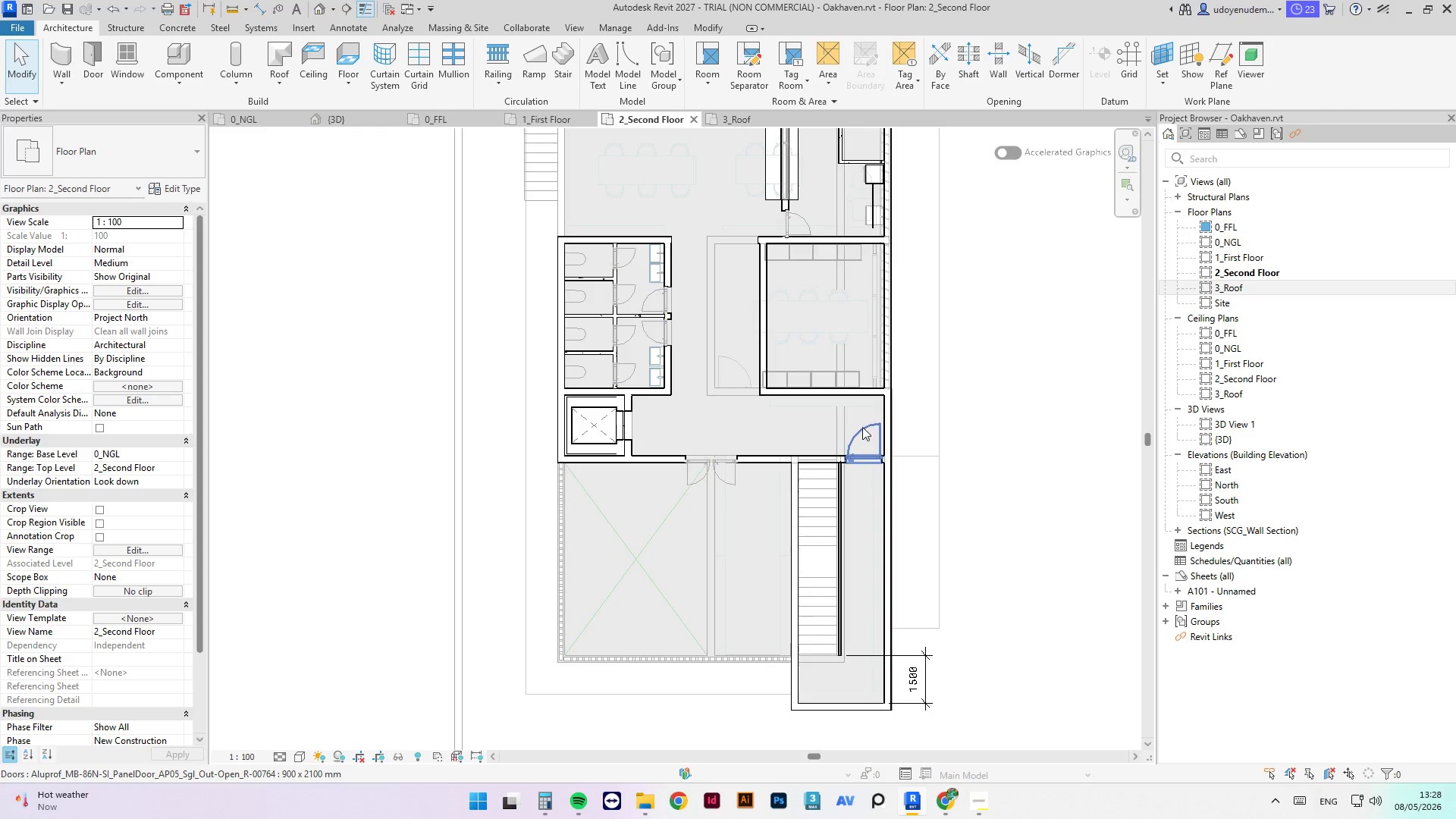 
left_click([867, 429])
 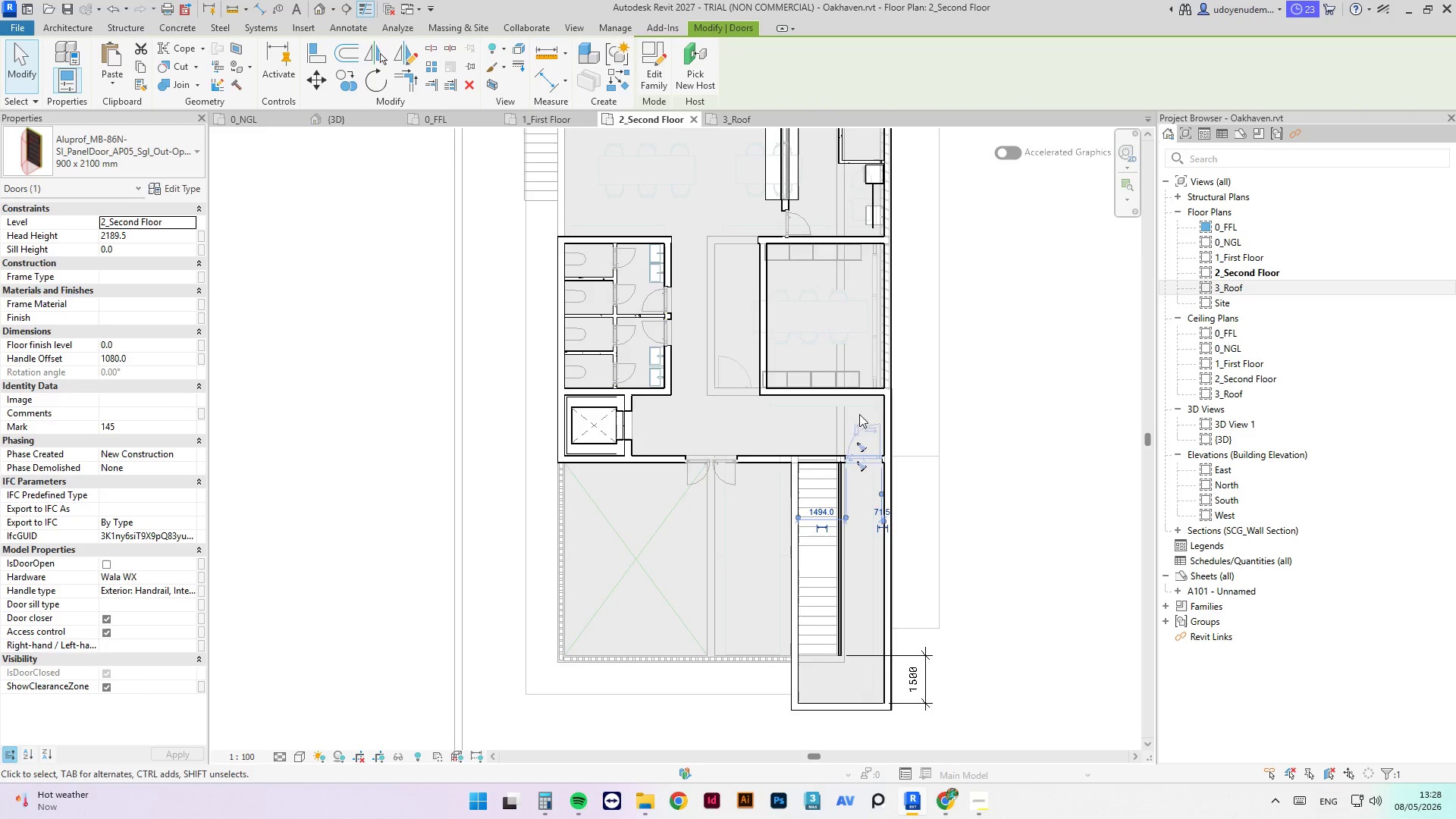 
key(Delete)
 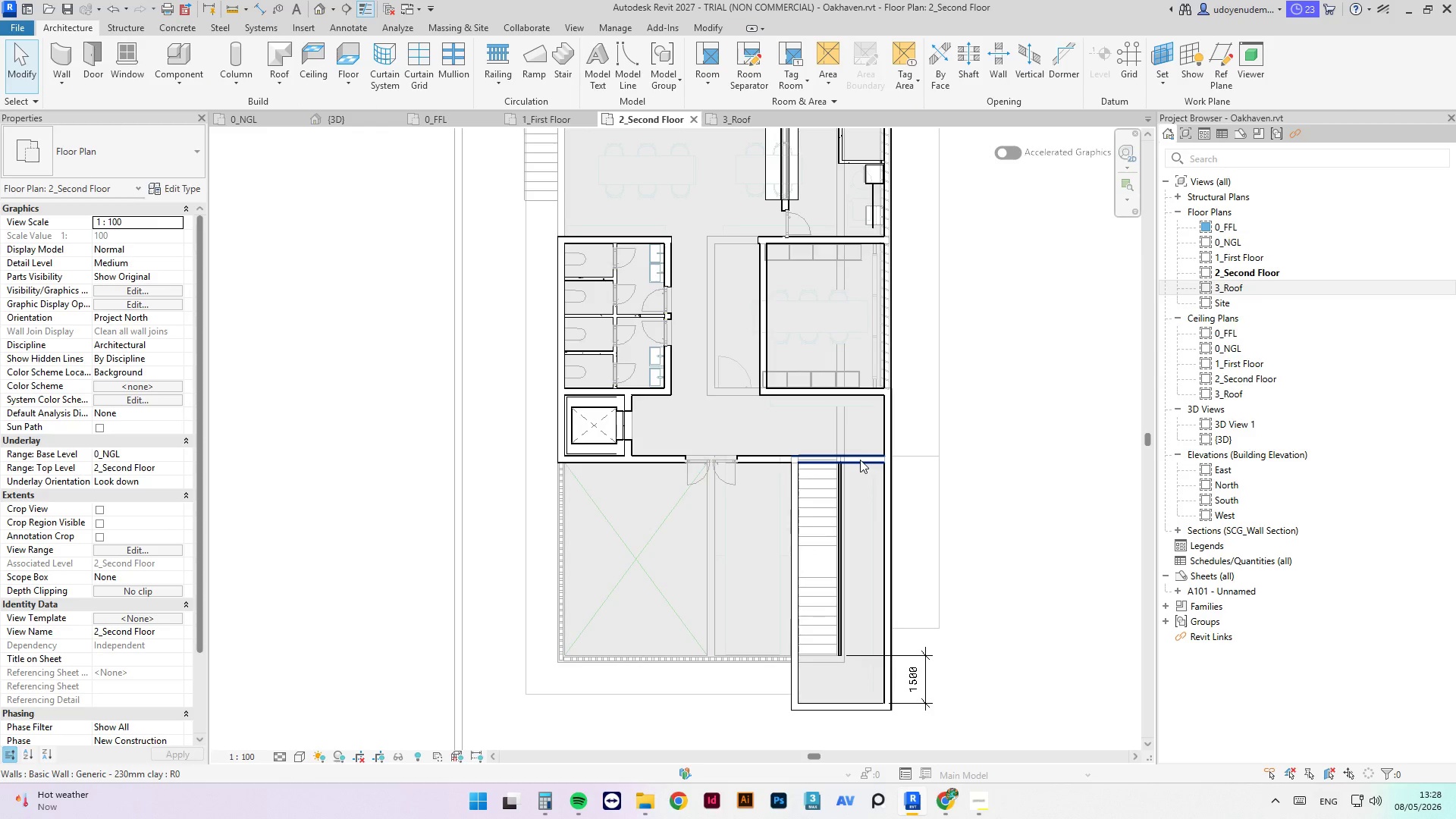 
left_click([860, 460])
 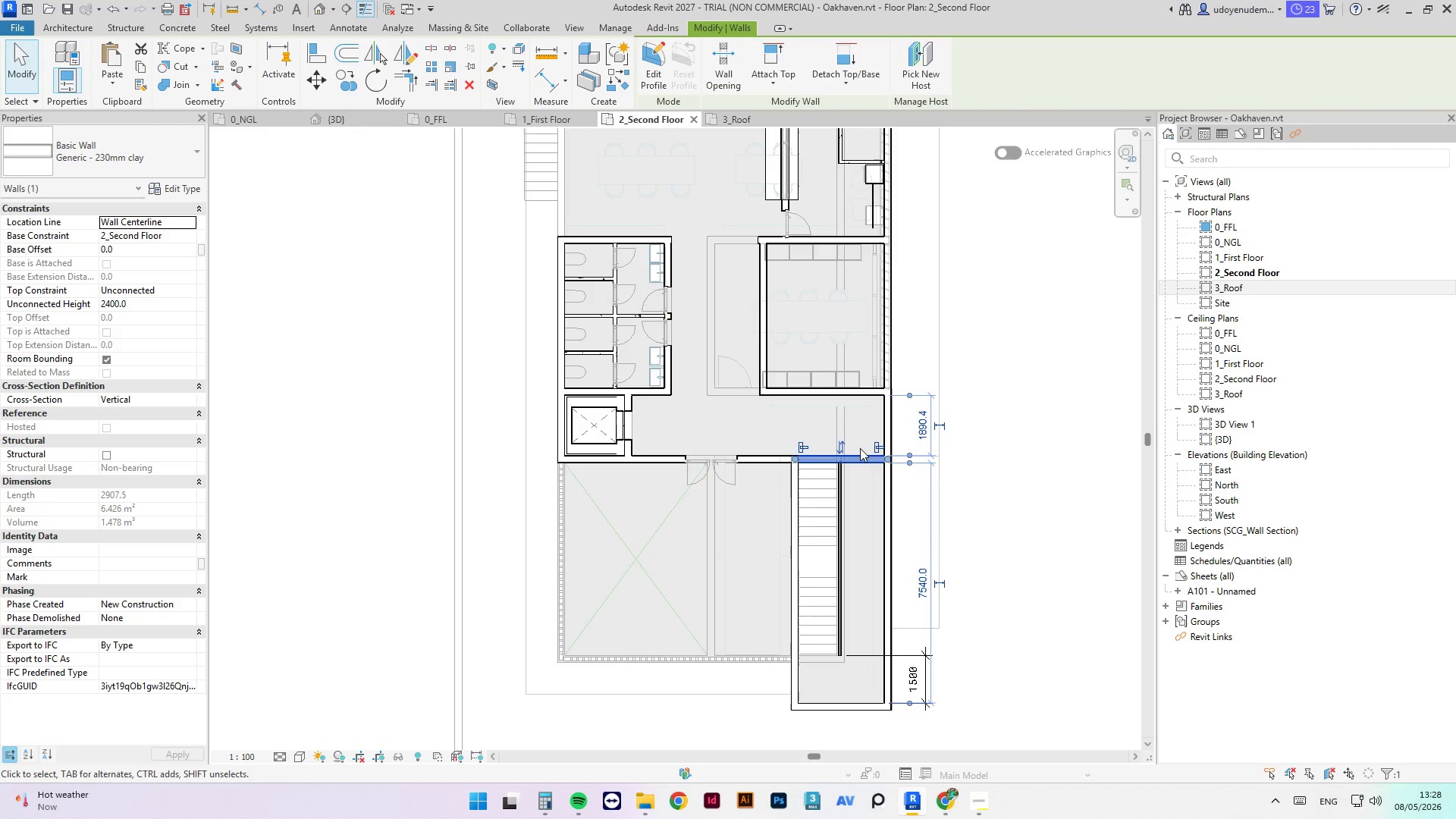 
key(Escape)
 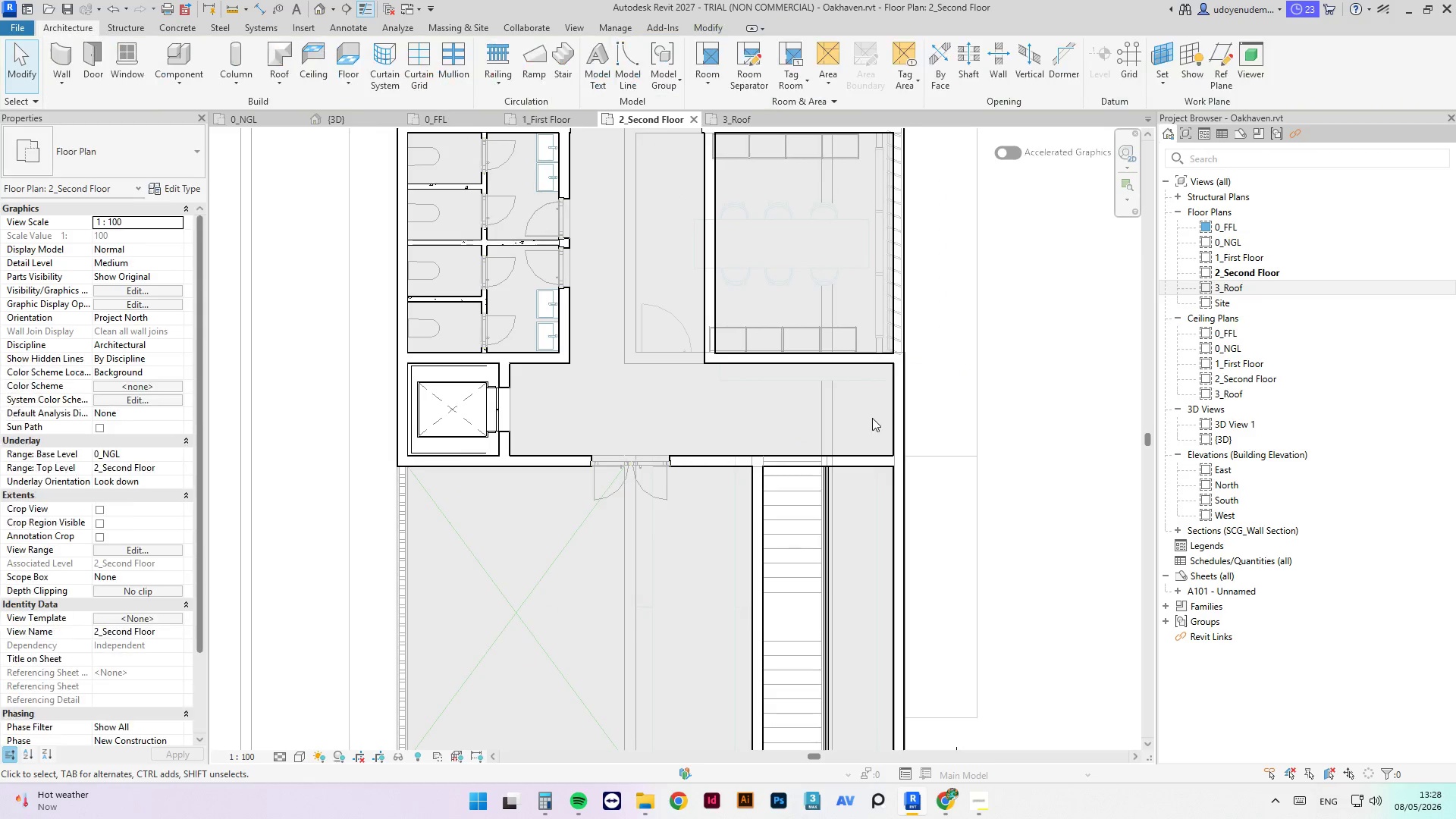 
scroll: coordinate [866, 457], scroll_direction: up, amount: 3.0
 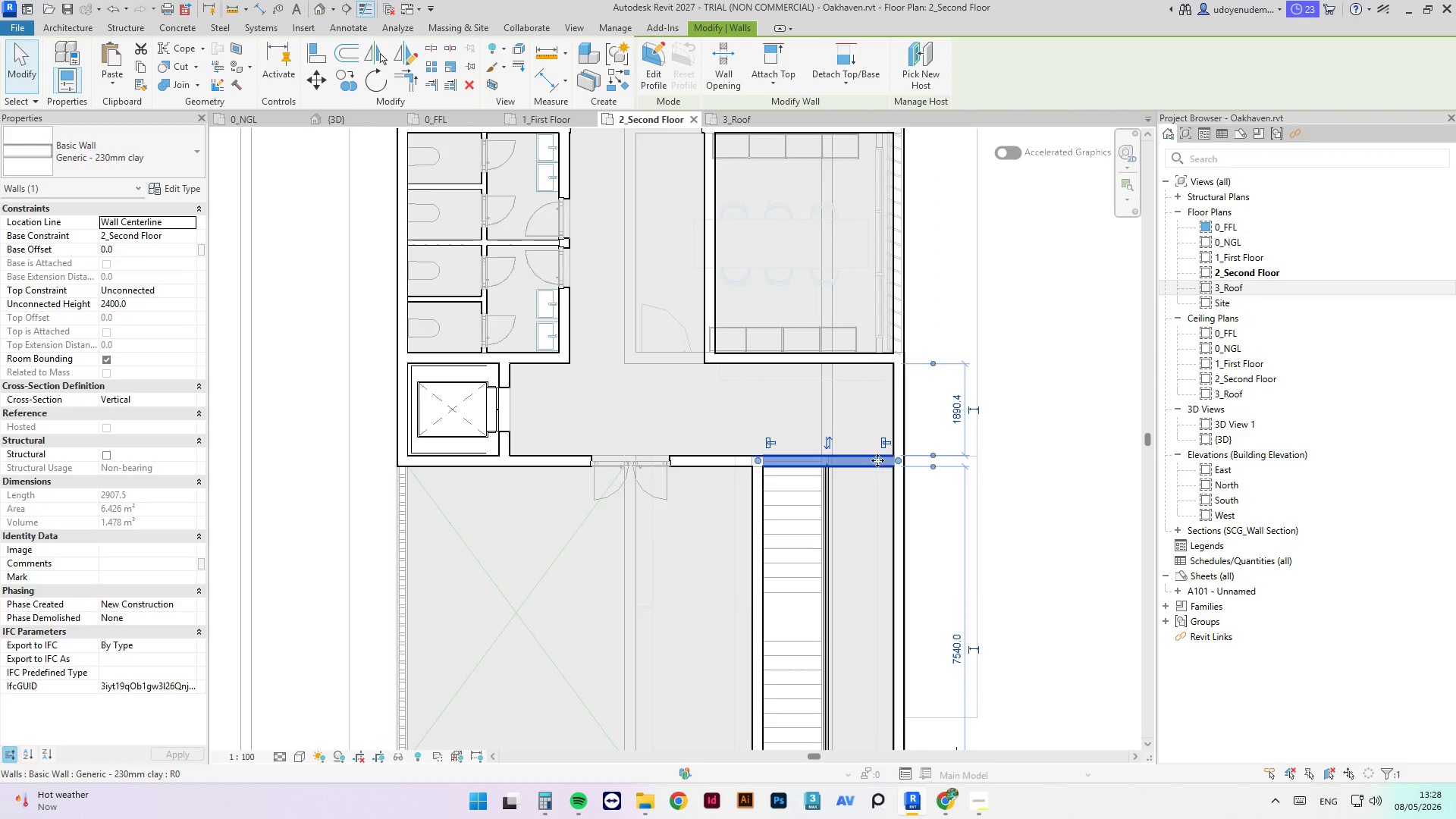 
scroll: coordinate [876, 450], scroll_direction: down, amount: 3.0
 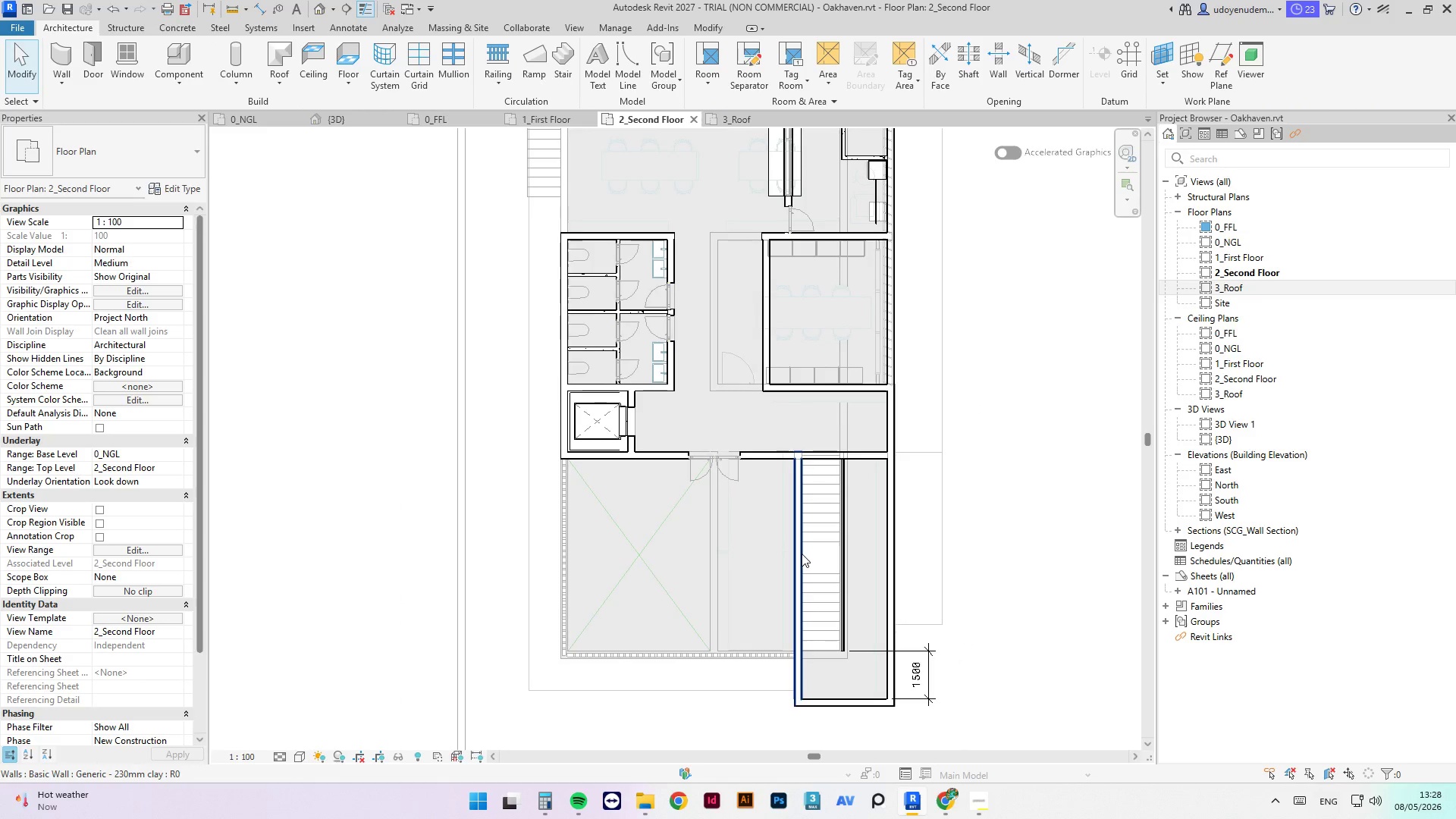 
left_click([802, 554])
 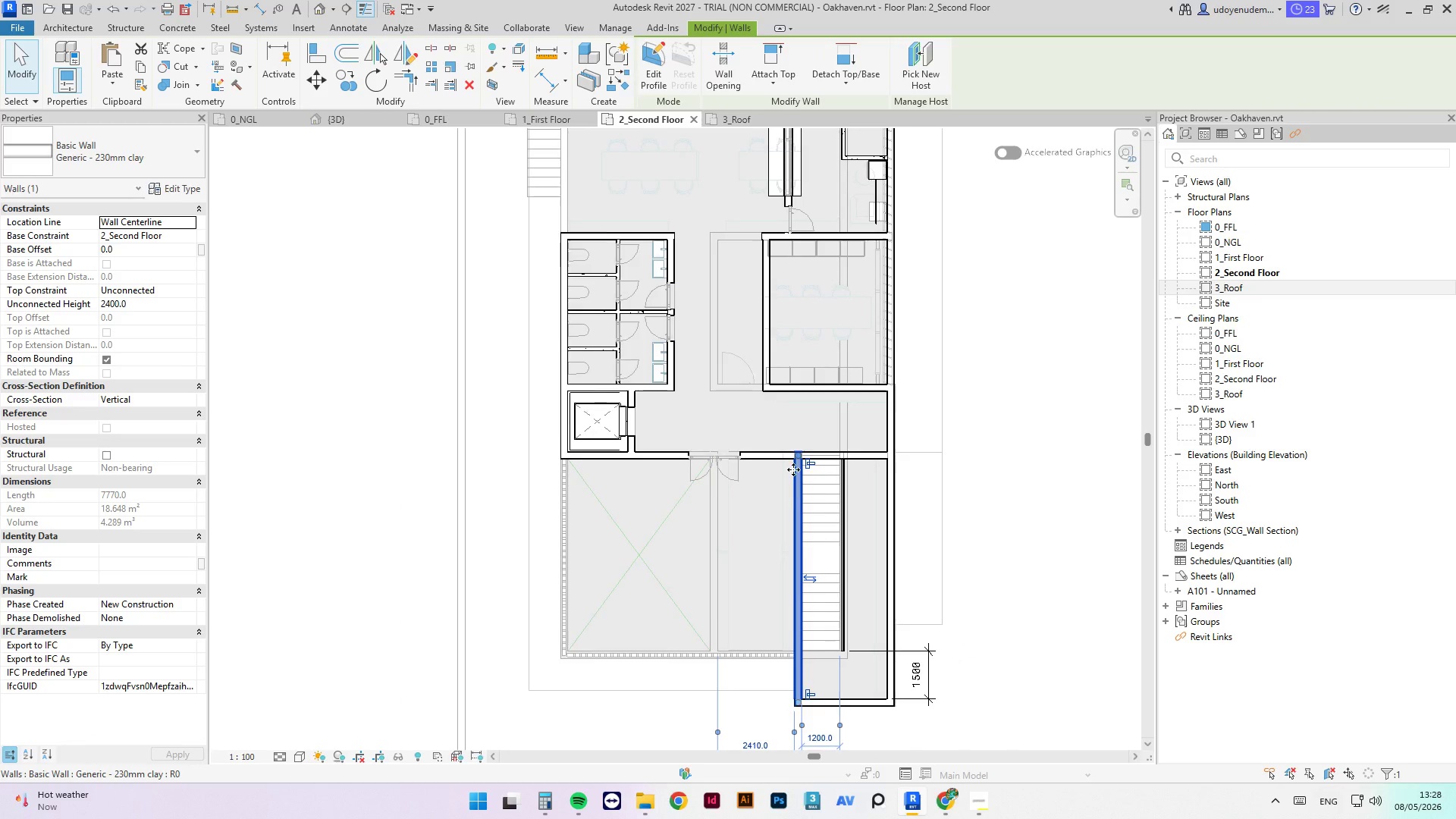 
key(Escape)
 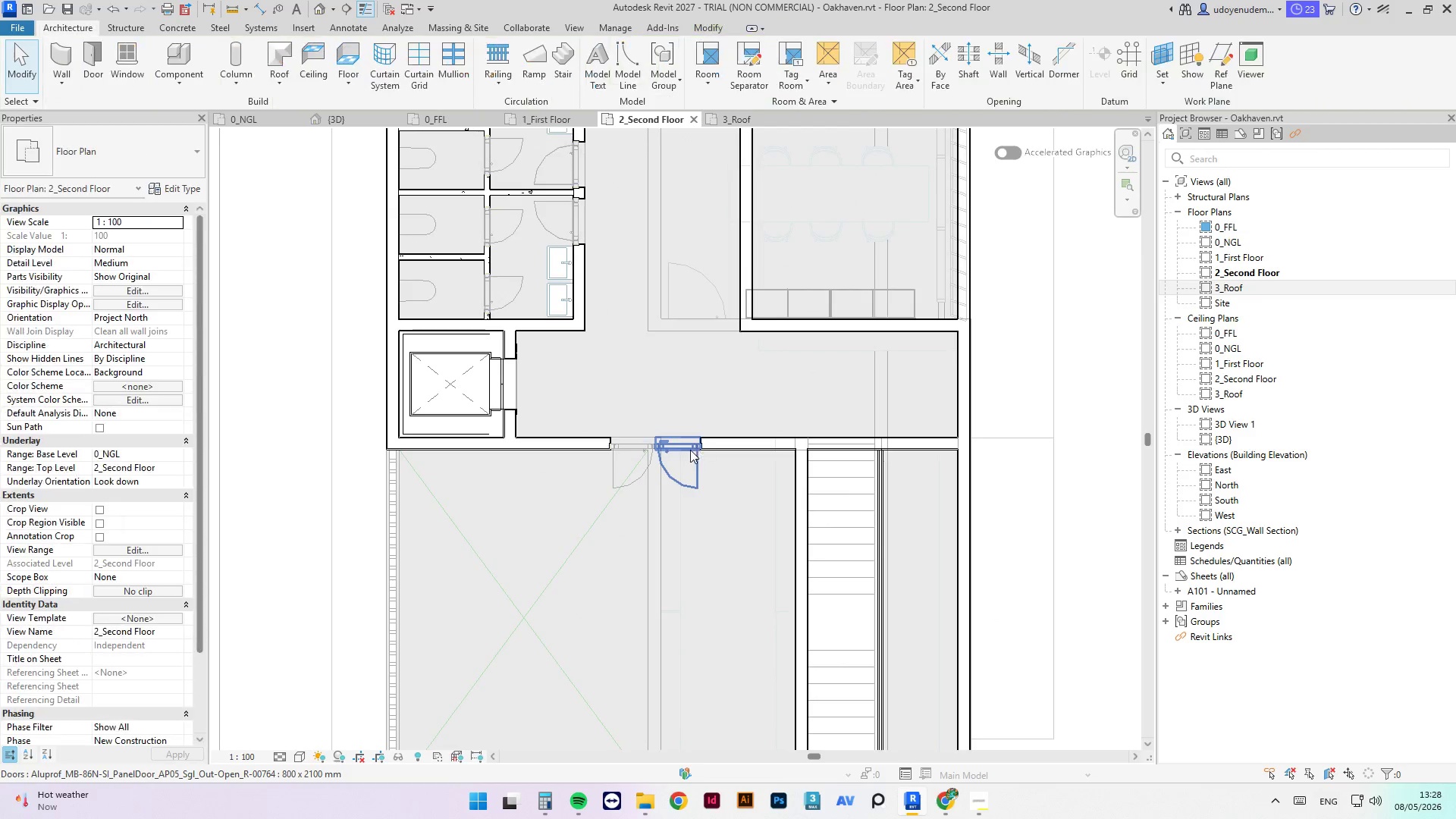 
scroll: coordinate [792, 475], scroll_direction: up, amount: 4.0
 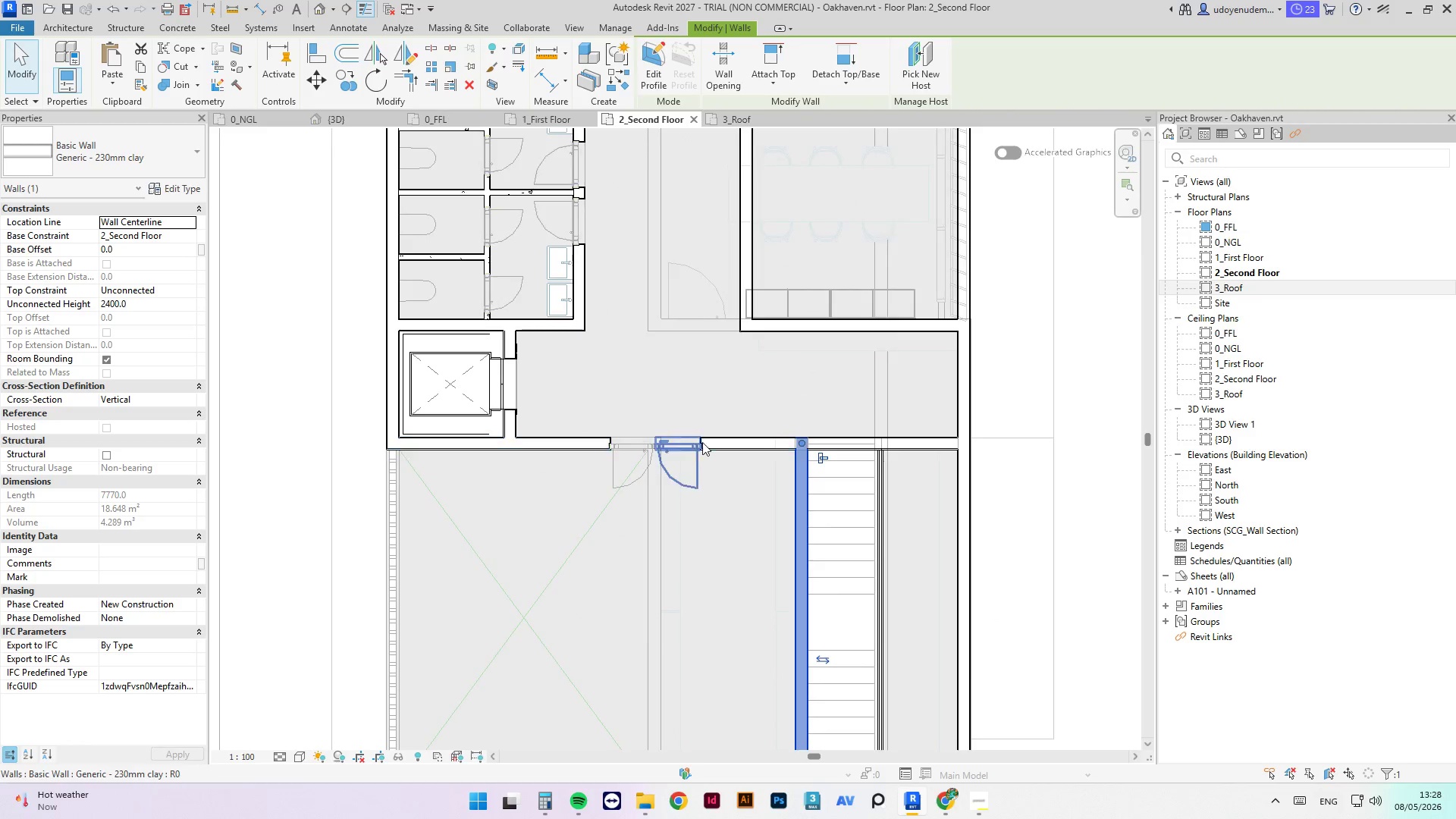 
left_click([690, 450])
 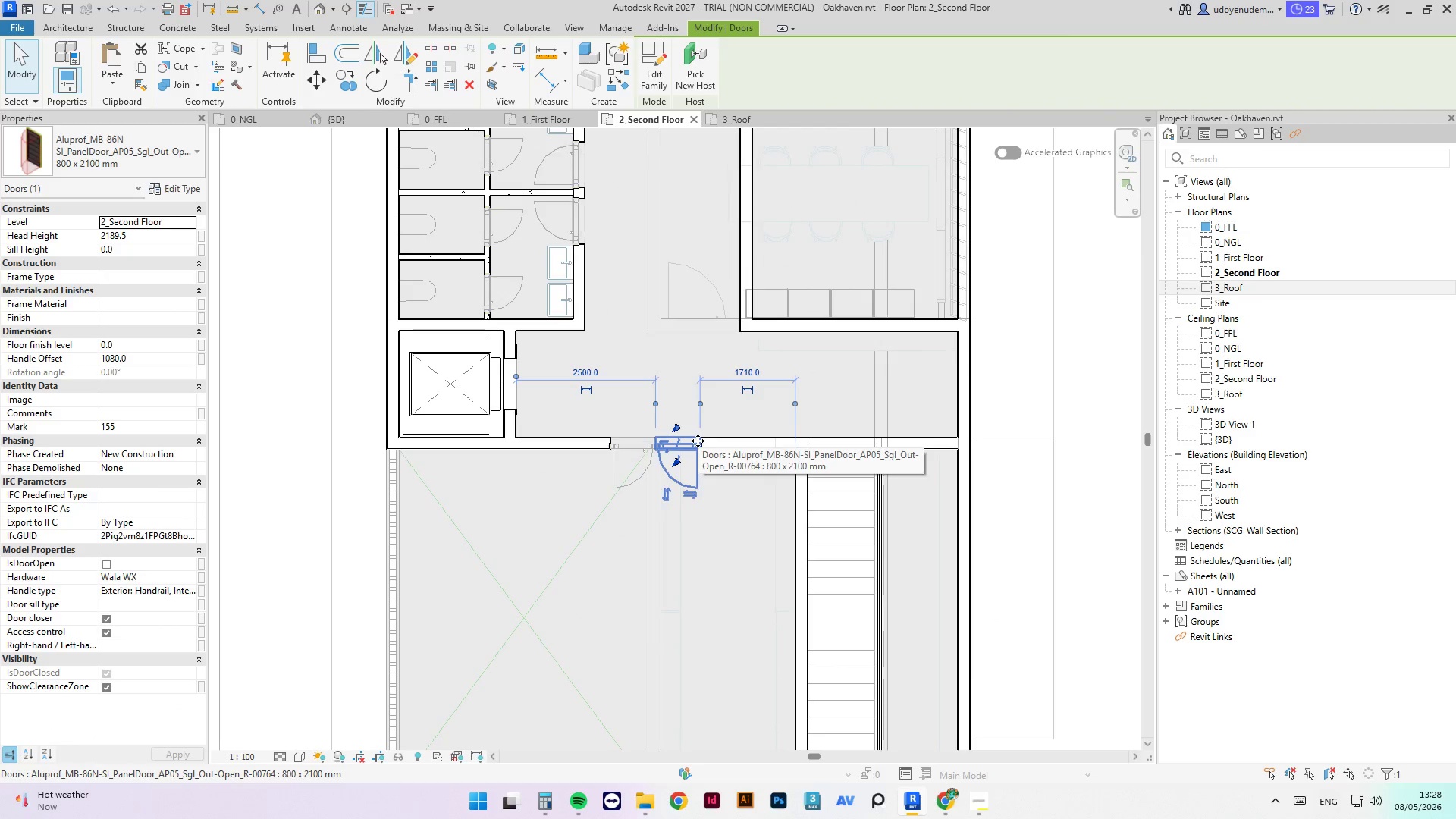 
key(Delete)
 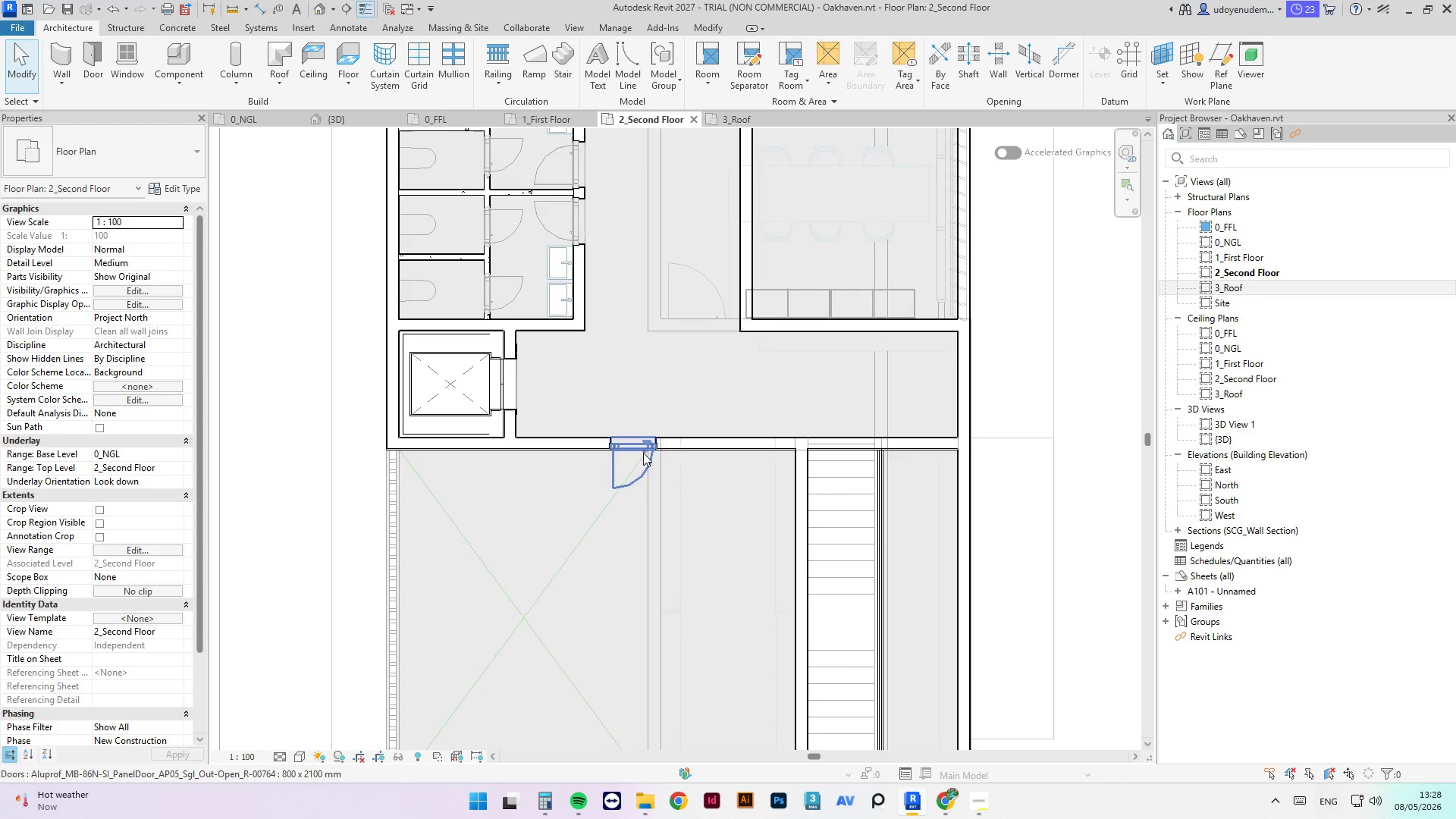 
left_click([642, 453])
 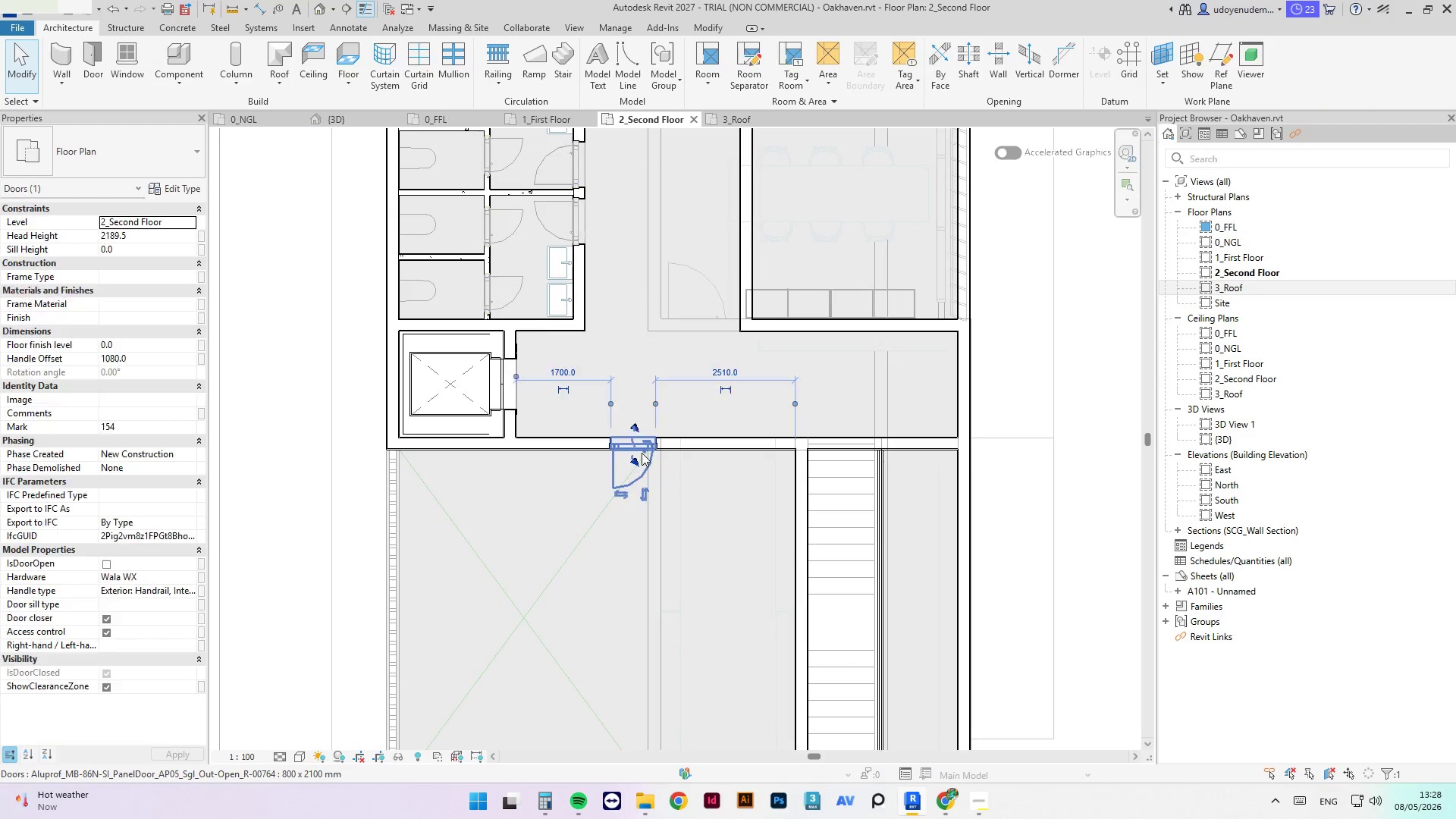 
key(Delete)
 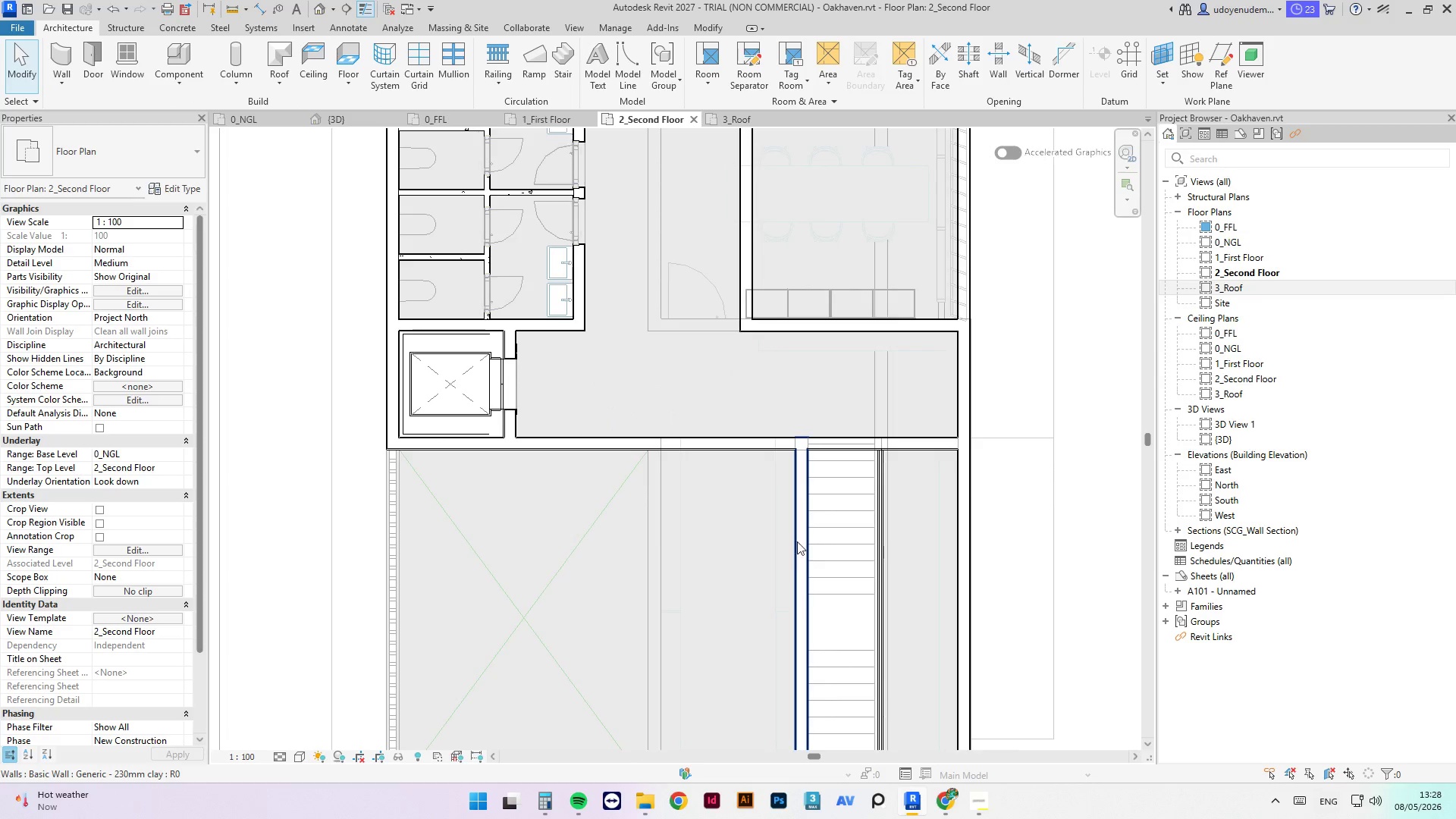 
left_click([792, 507])
 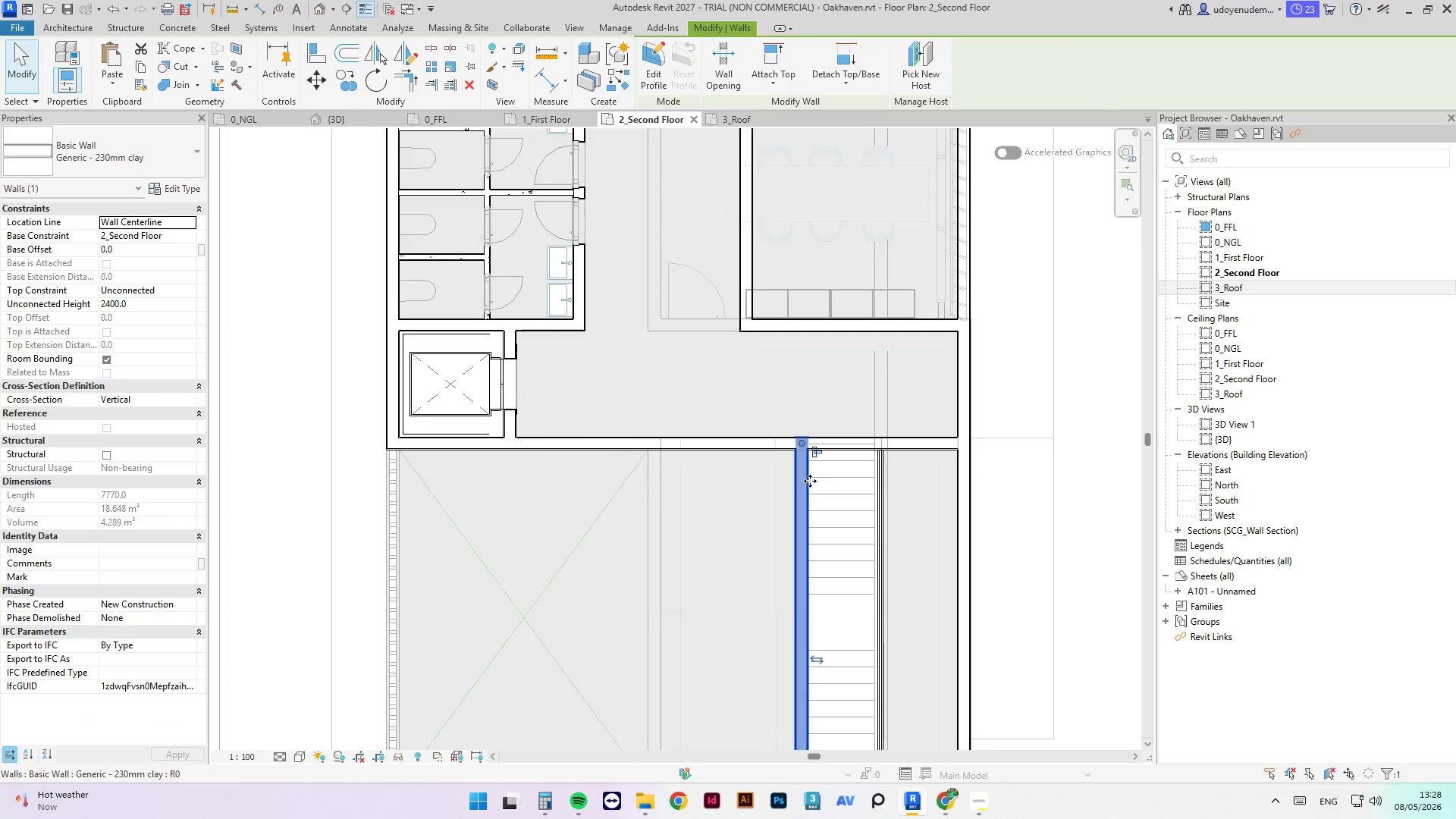 
scroll: coordinate [810, 481], scroll_direction: down, amount: 3.0
 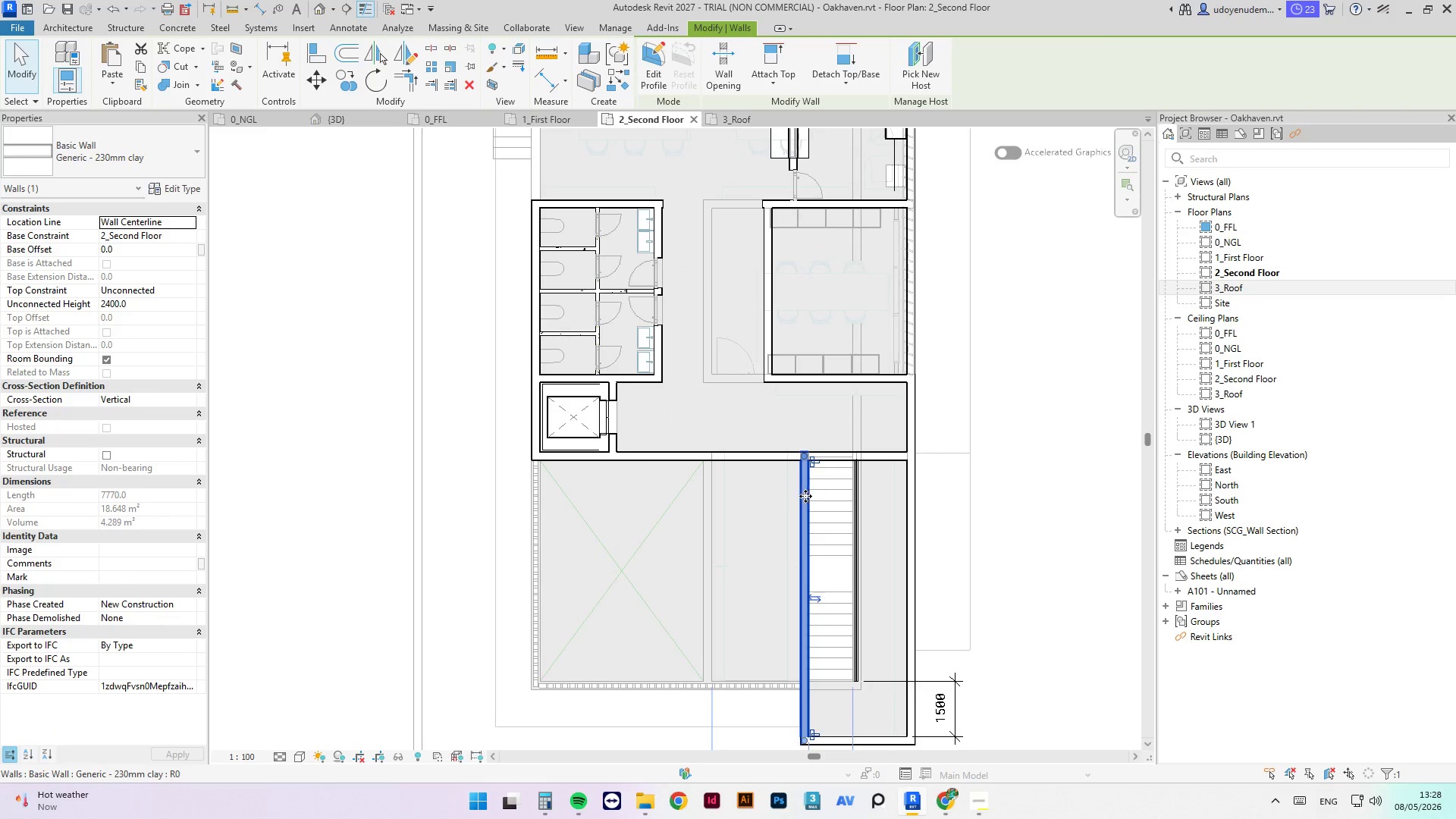 
left_click_drag(start_coordinate=[805, 496], to_coordinate=[714, 480])
 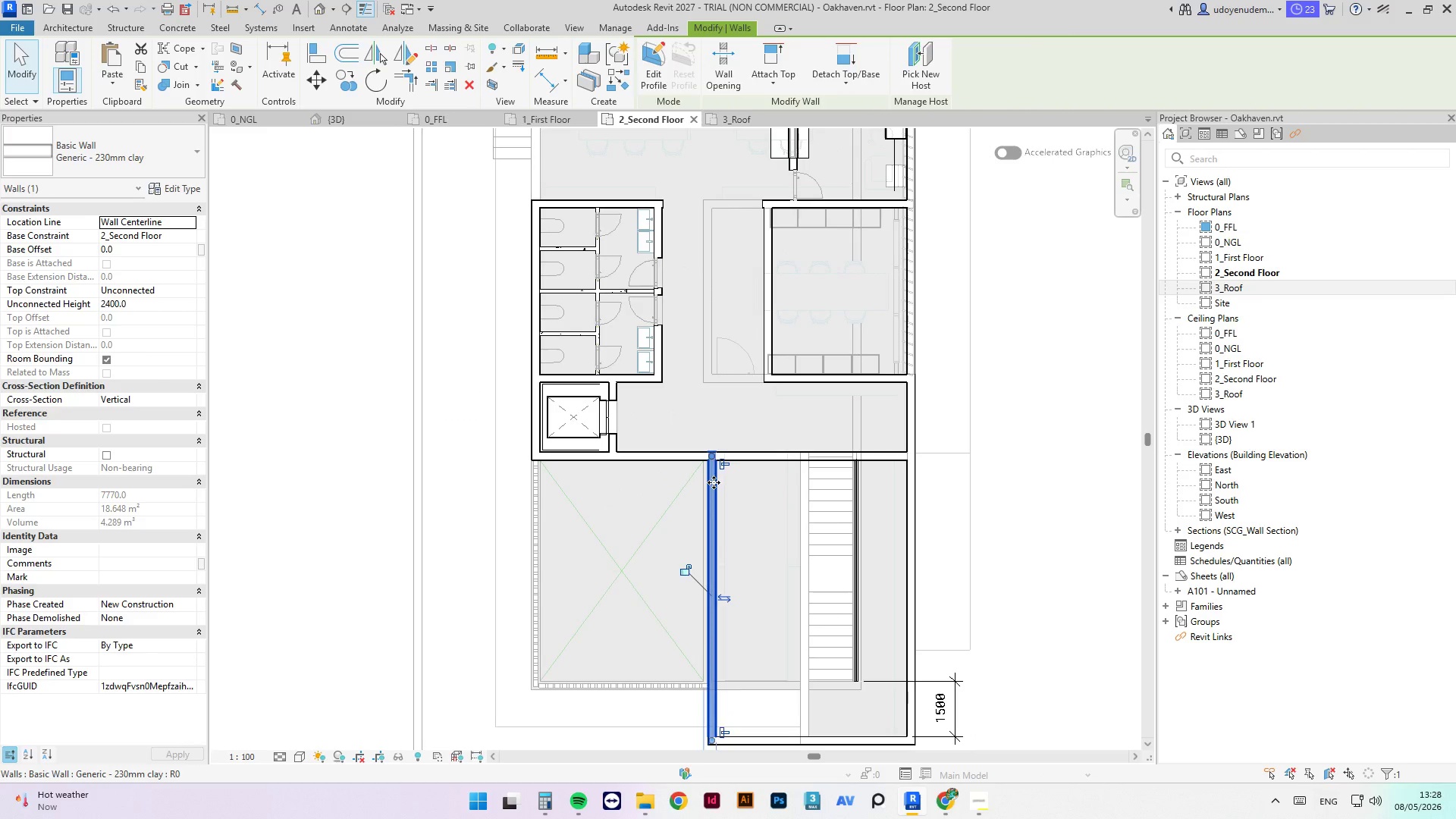 
key(Escape)
 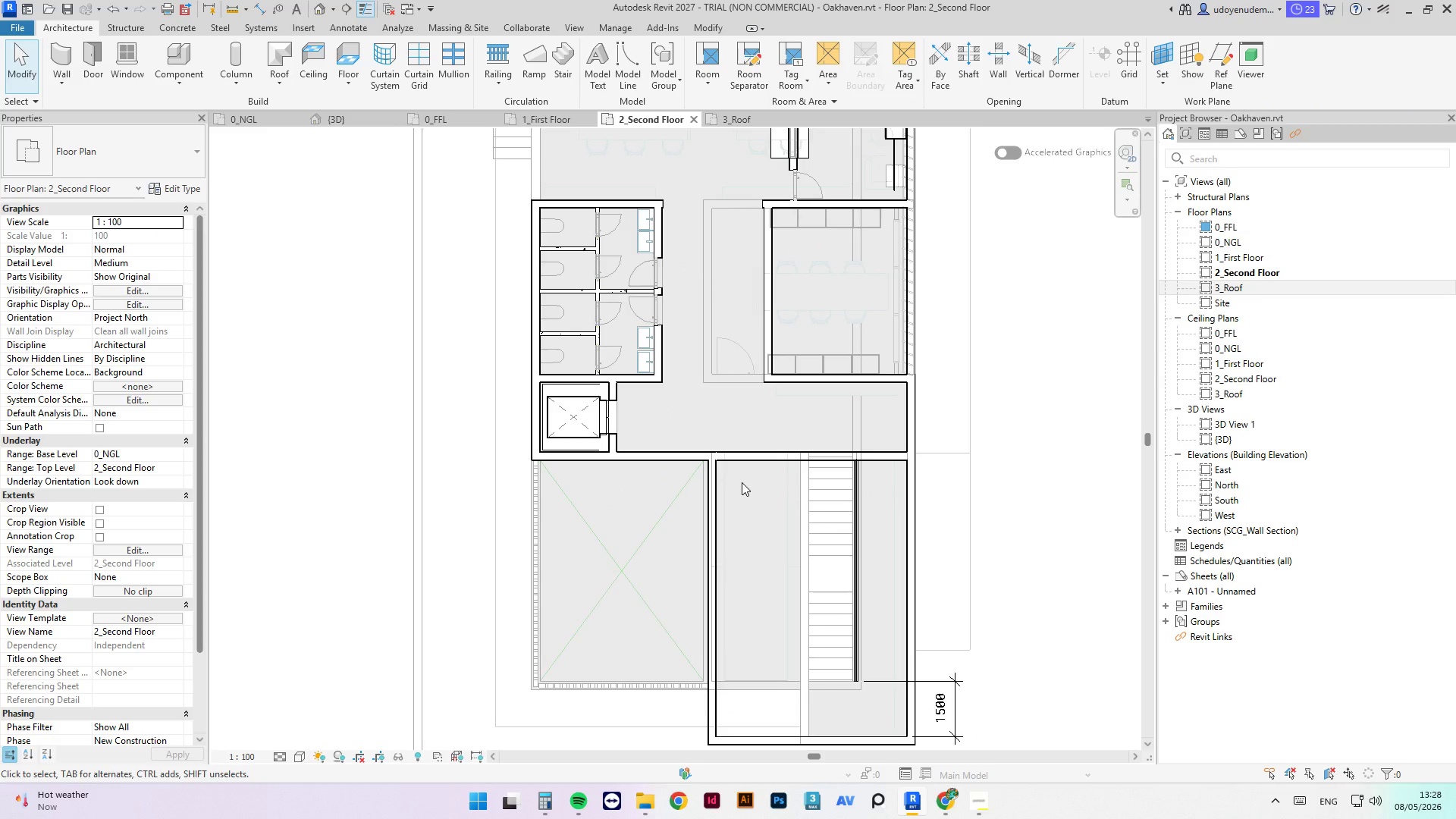 
scroll: coordinate [776, 610], scroll_direction: up, amount: 3.0
 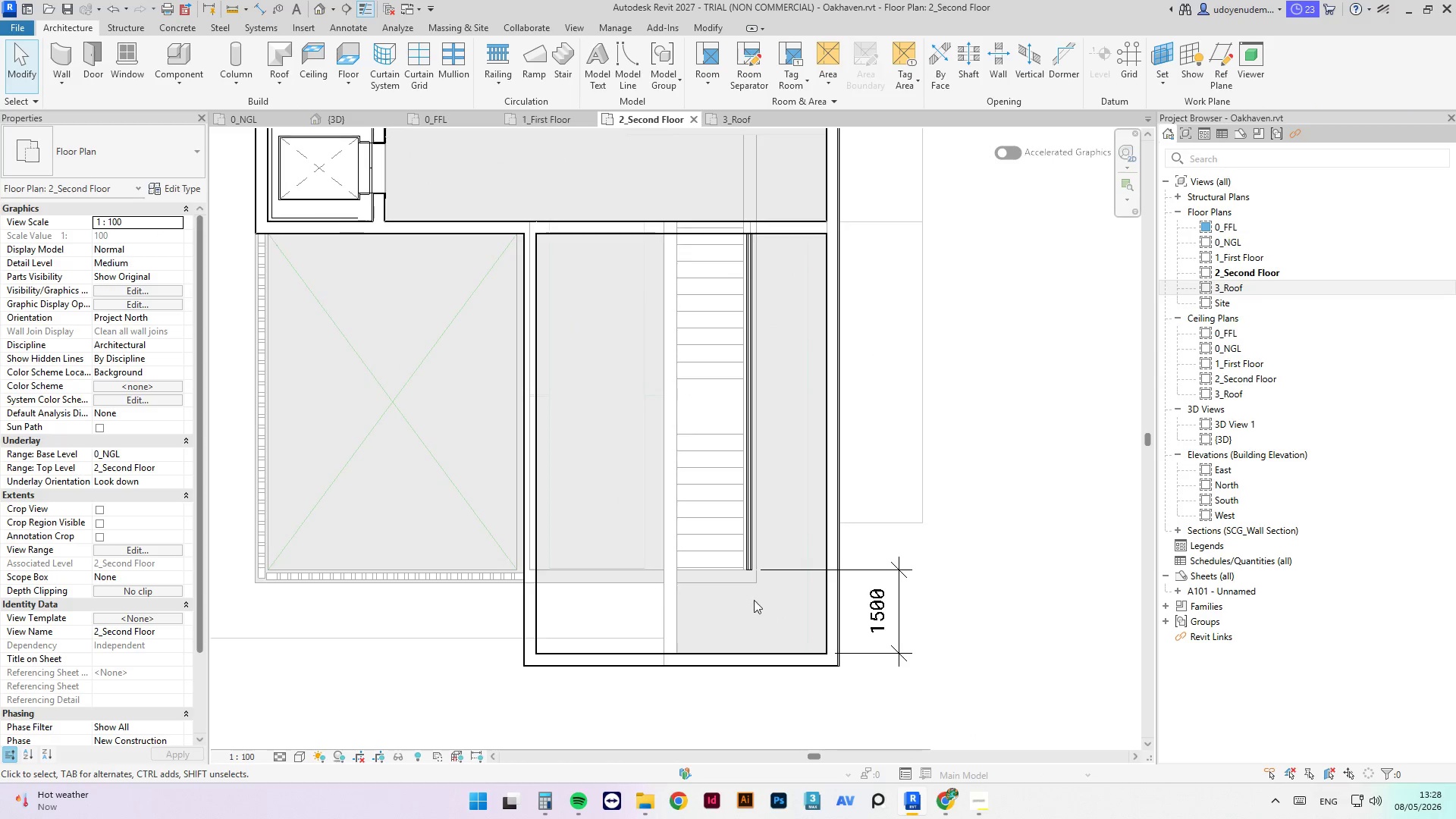 
scroll: coordinate [776, 642], scroll_direction: down, amount: 1.0
 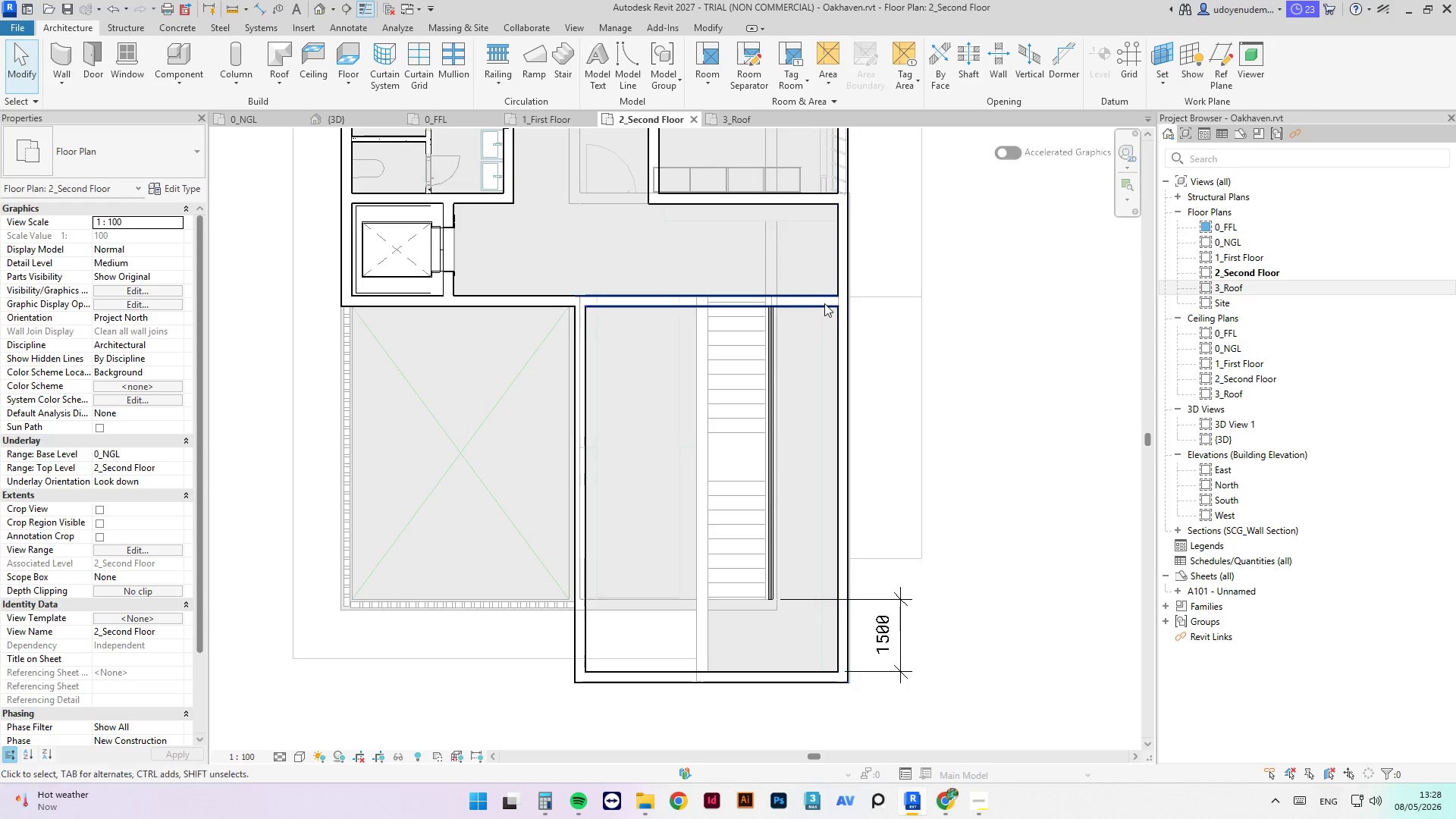 
left_click([848, 344])
 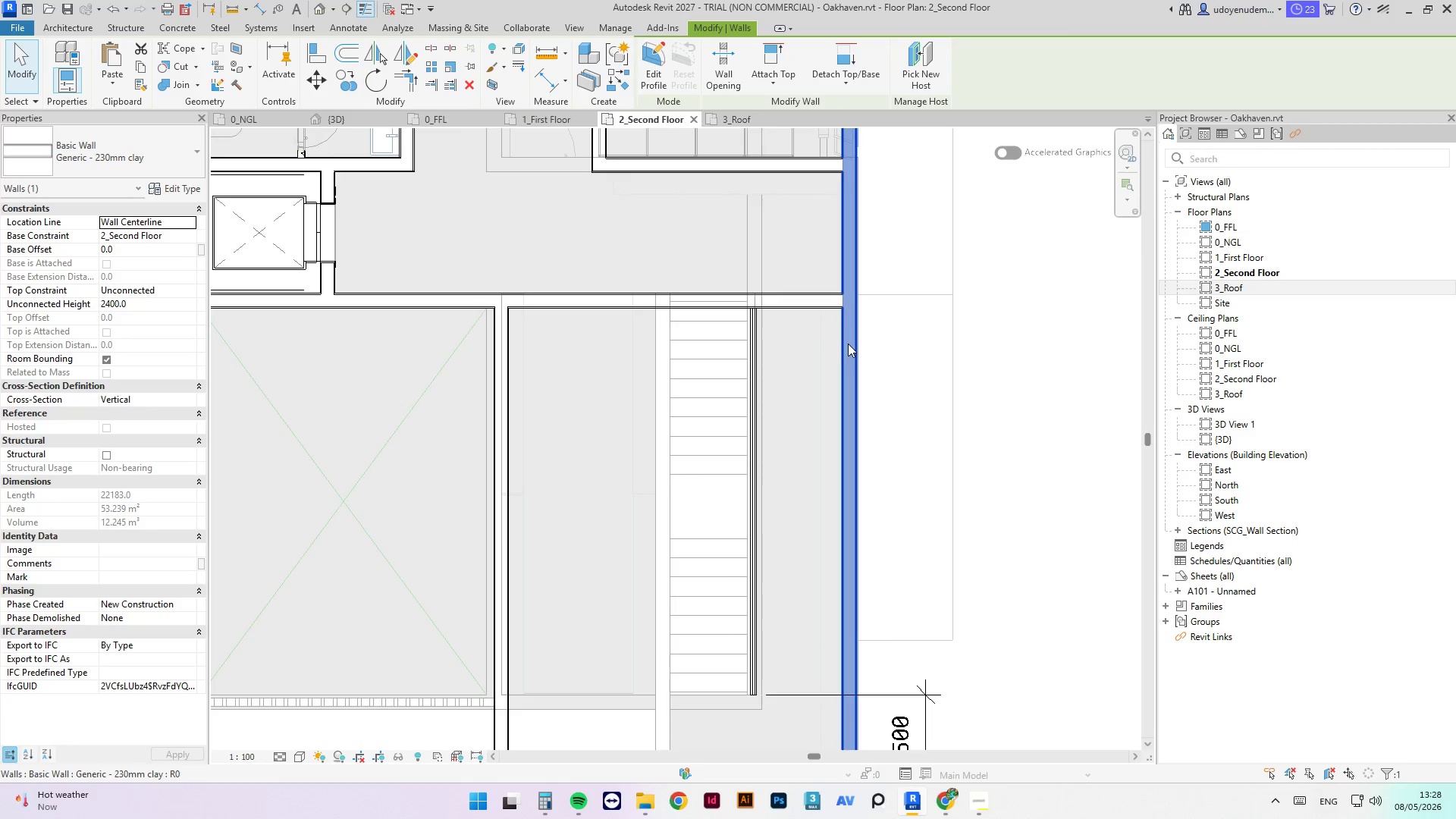 
scroll: coordinate [823, 303], scroll_direction: up, amount: 2.0
 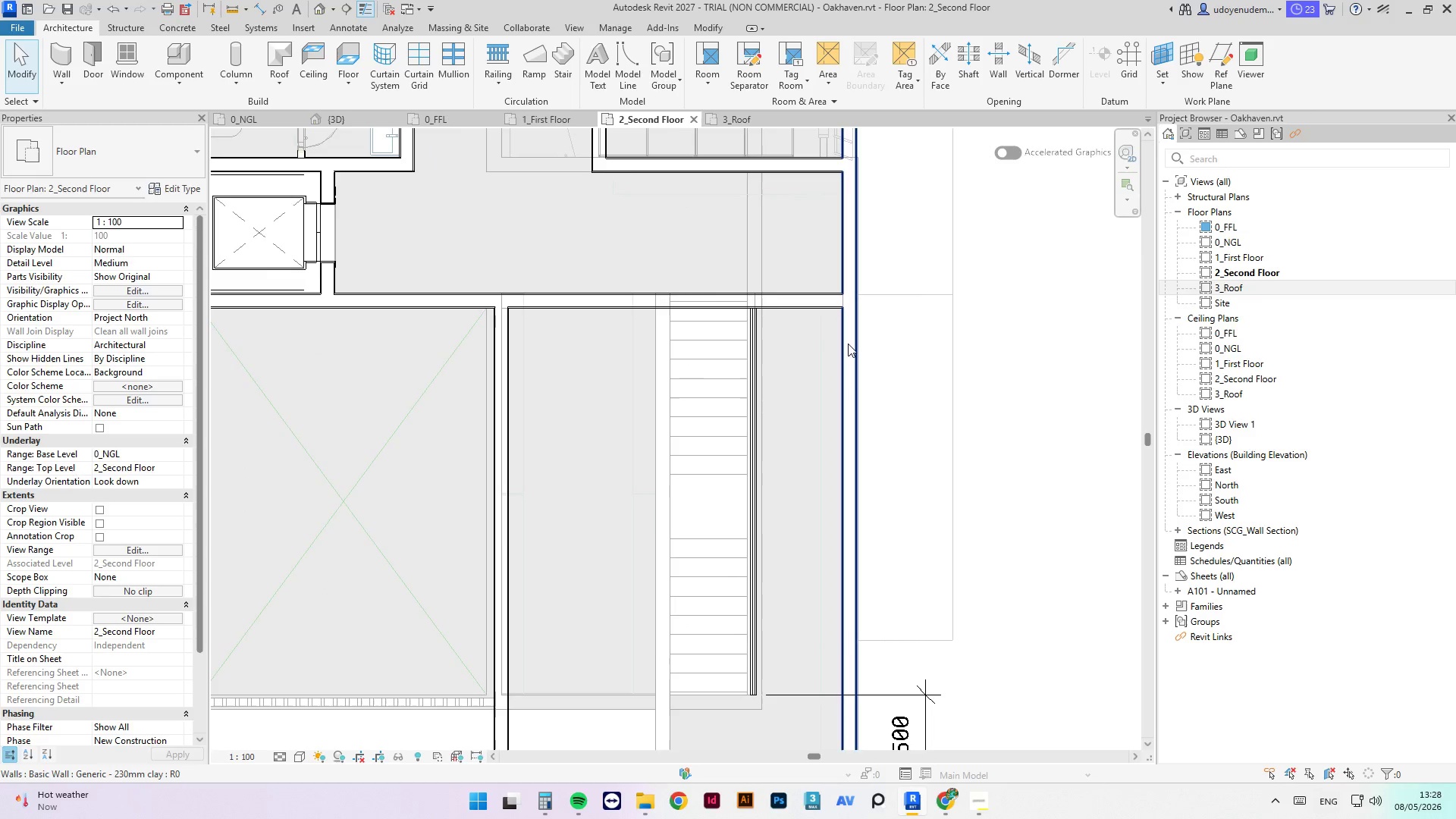 
key(Escape)
 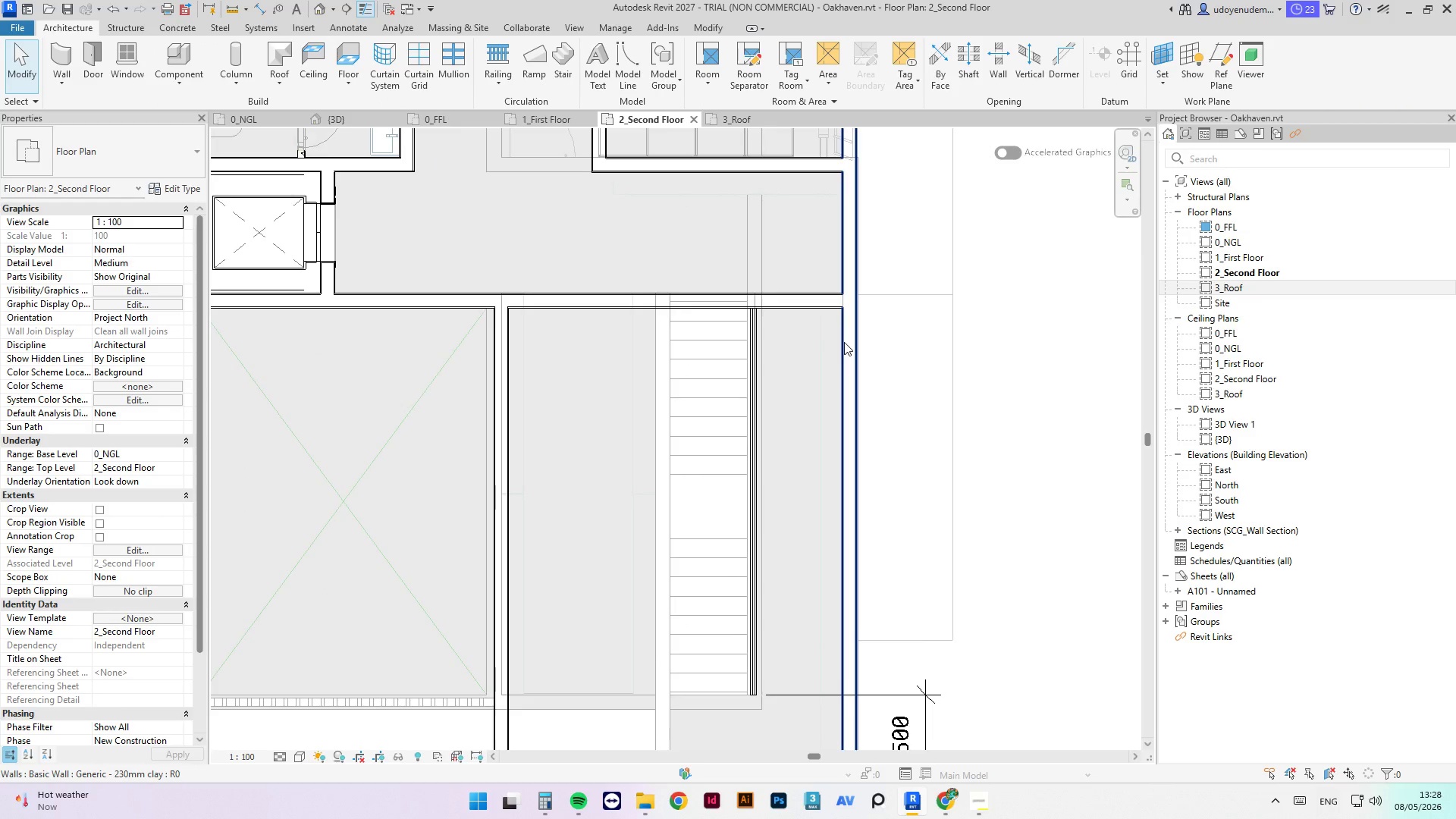 
key(T)
 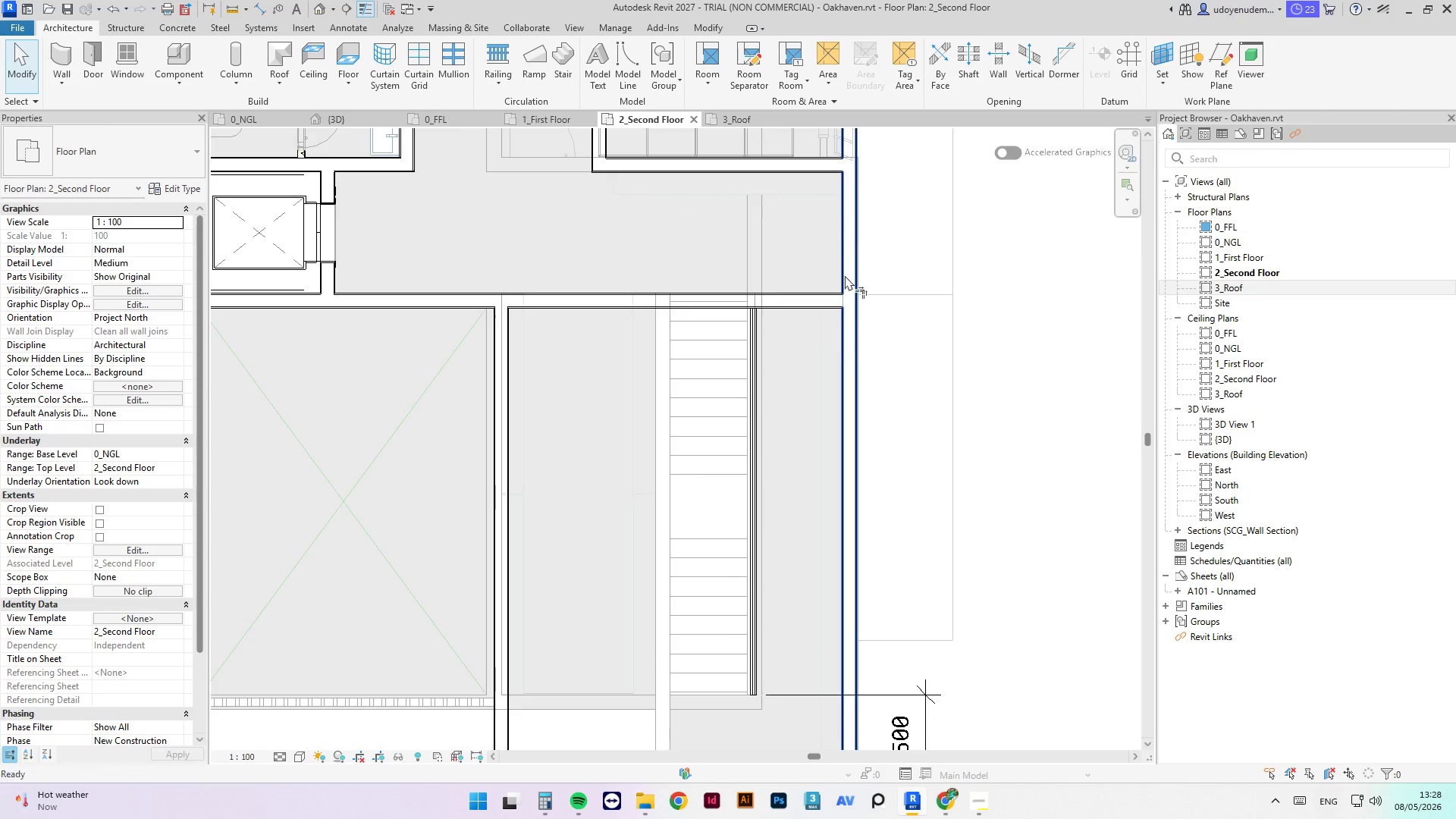 
key(R)
 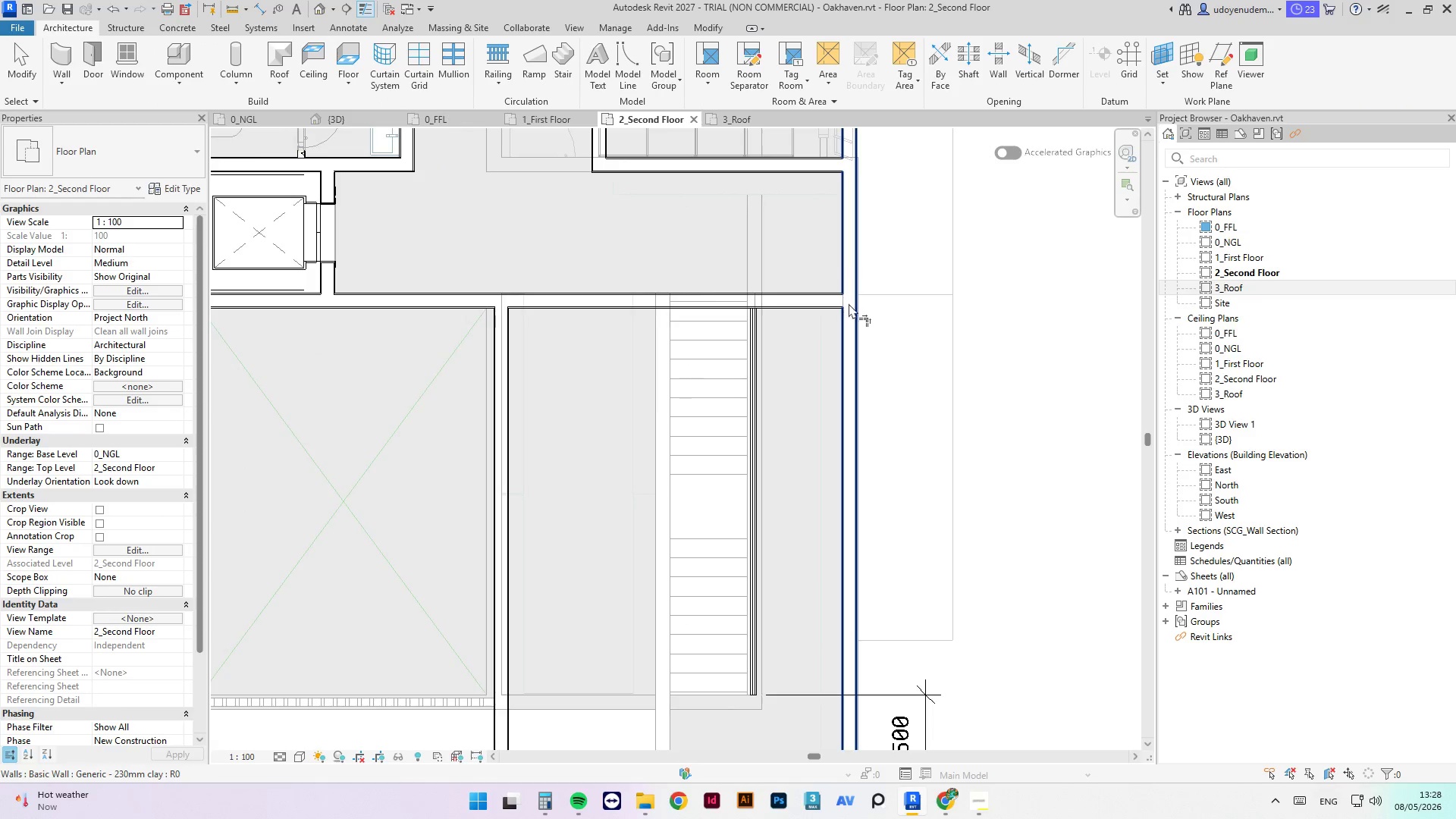 
left_click([847, 255])
 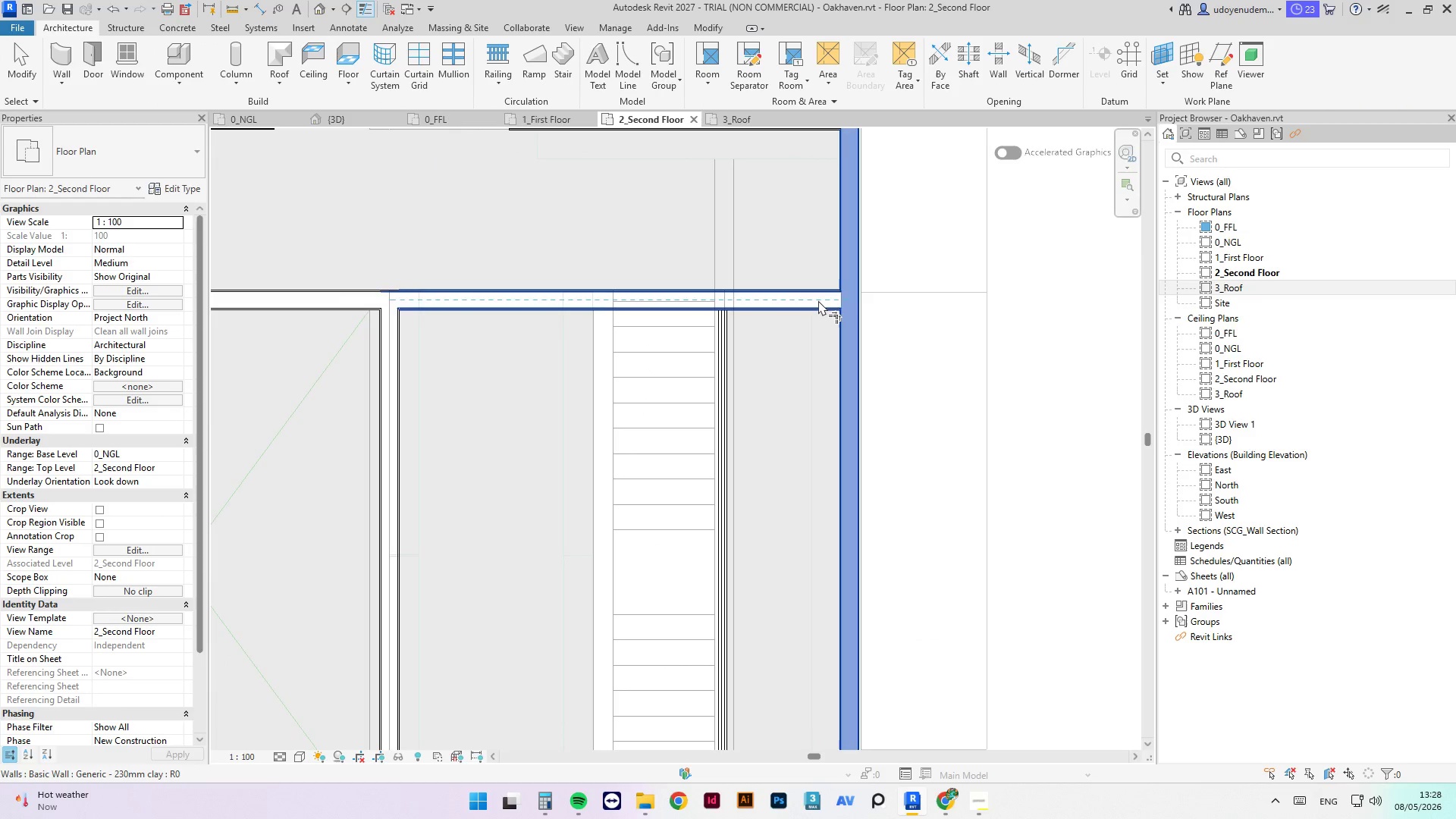 
scroll: coordinate [849, 303], scroll_direction: up, amount: 2.0
 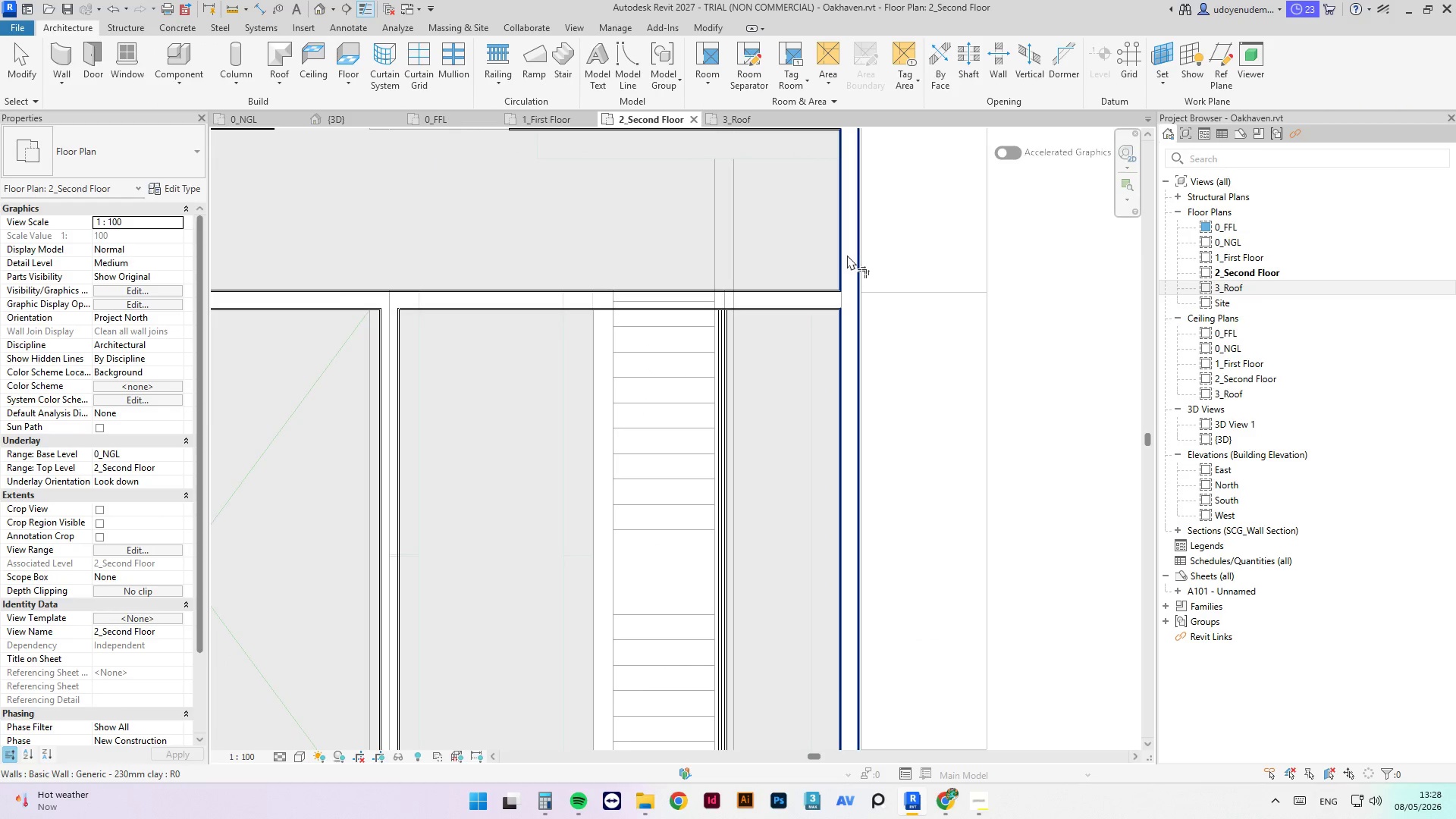 
double_click([818, 300])
 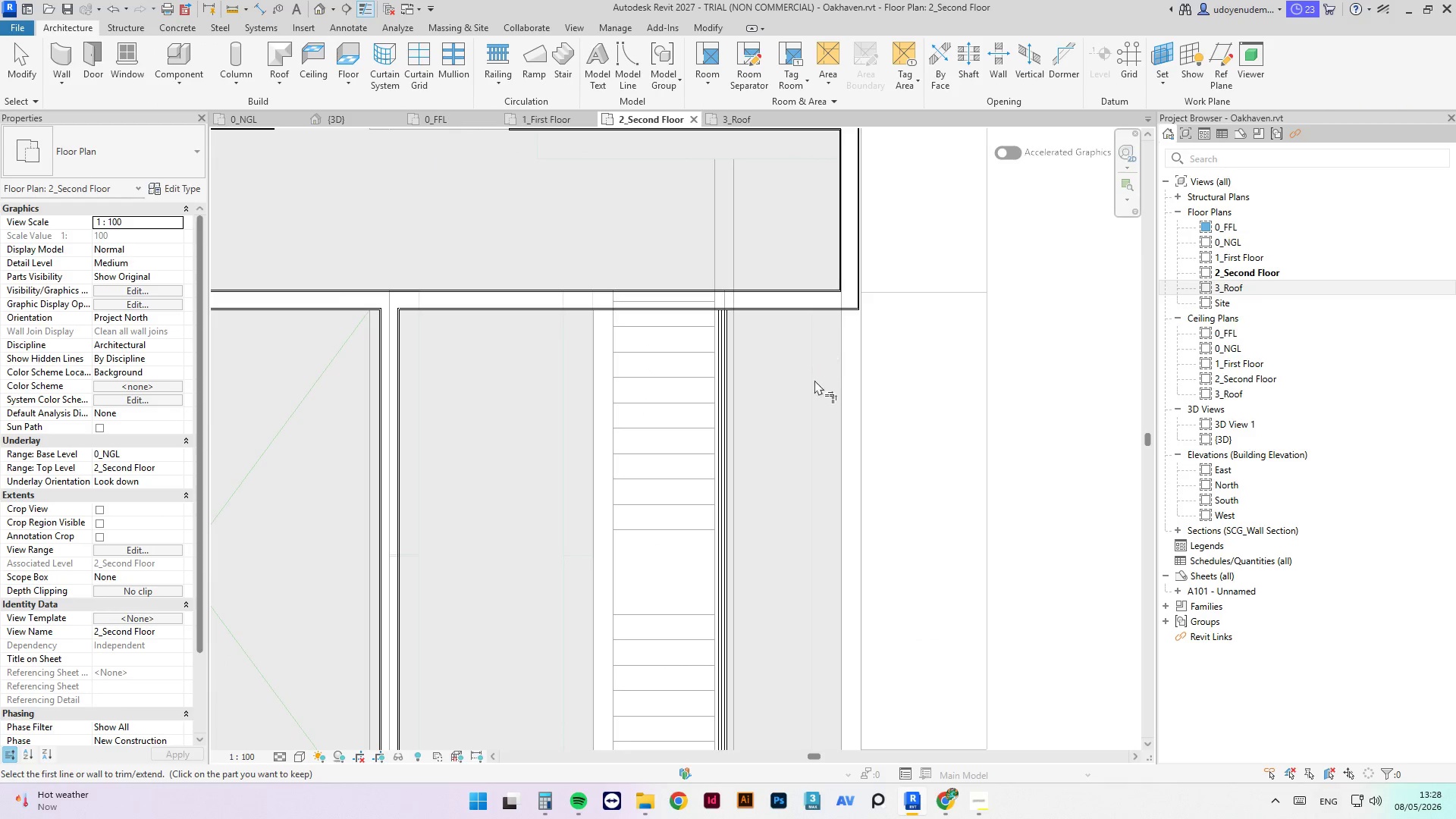 
key(Escape)
 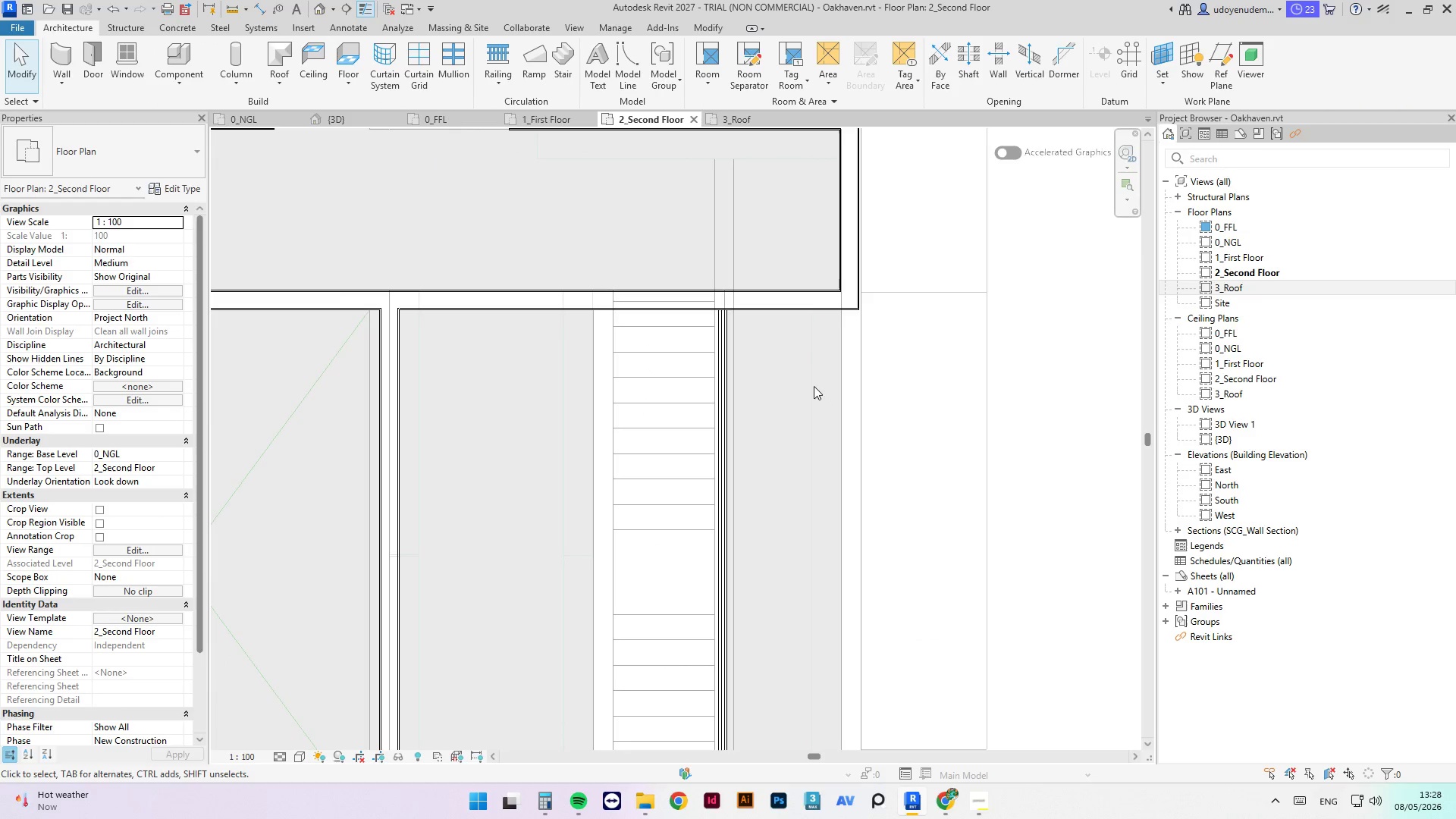 
key(Escape)
 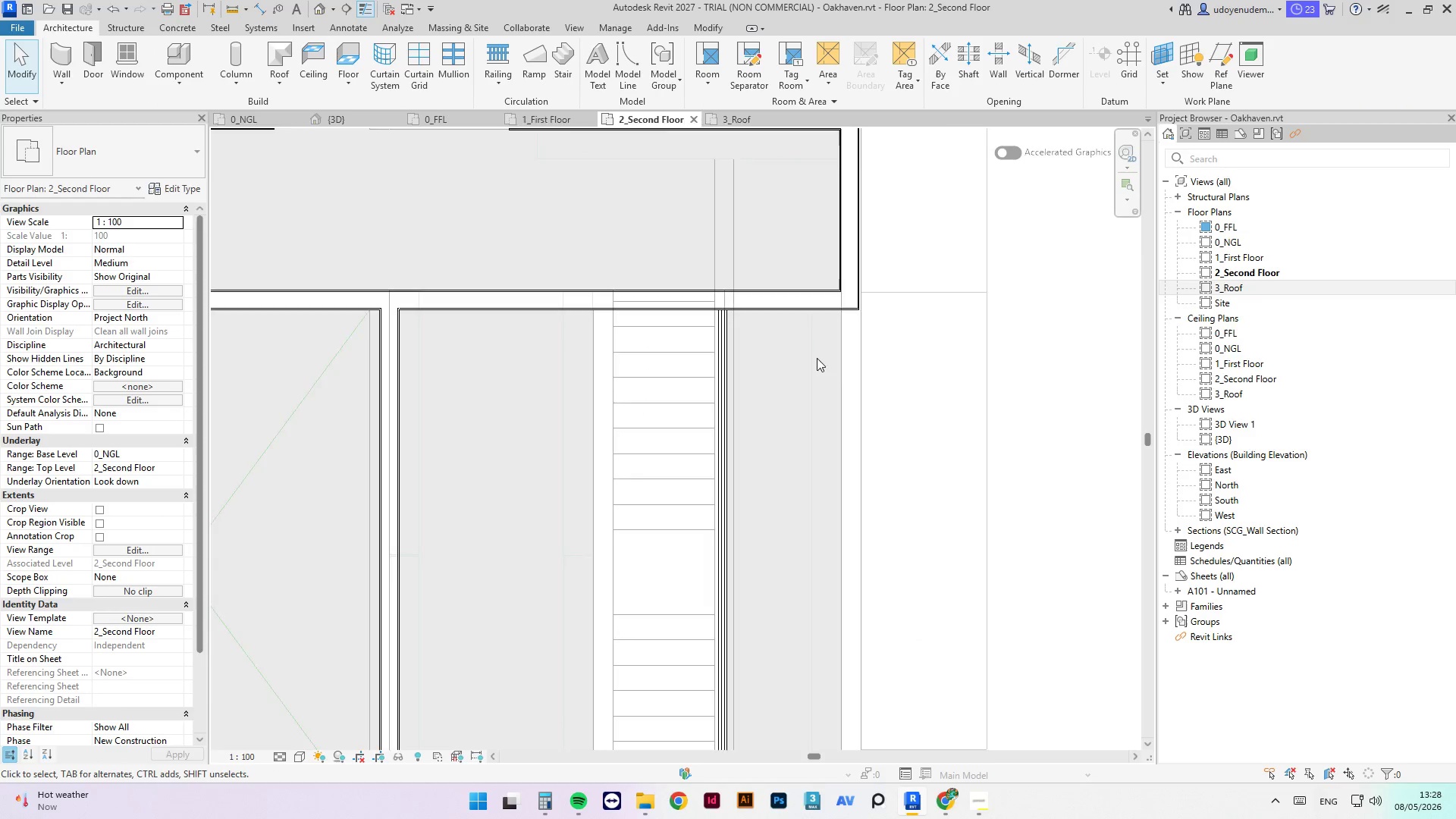 
scroll: coordinate [848, 436], scroll_direction: down, amount: 7.0
 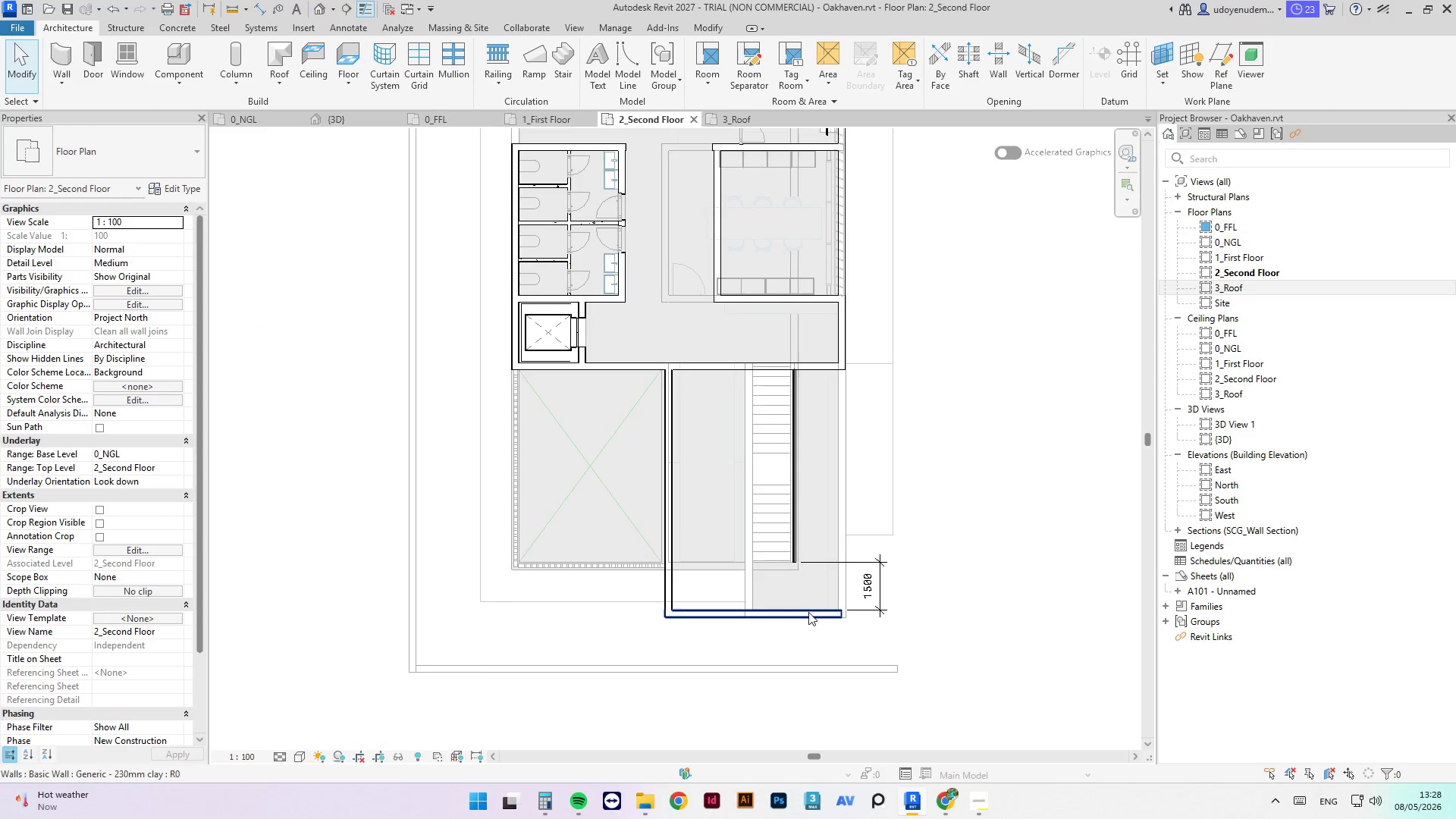 
key(Escape)
 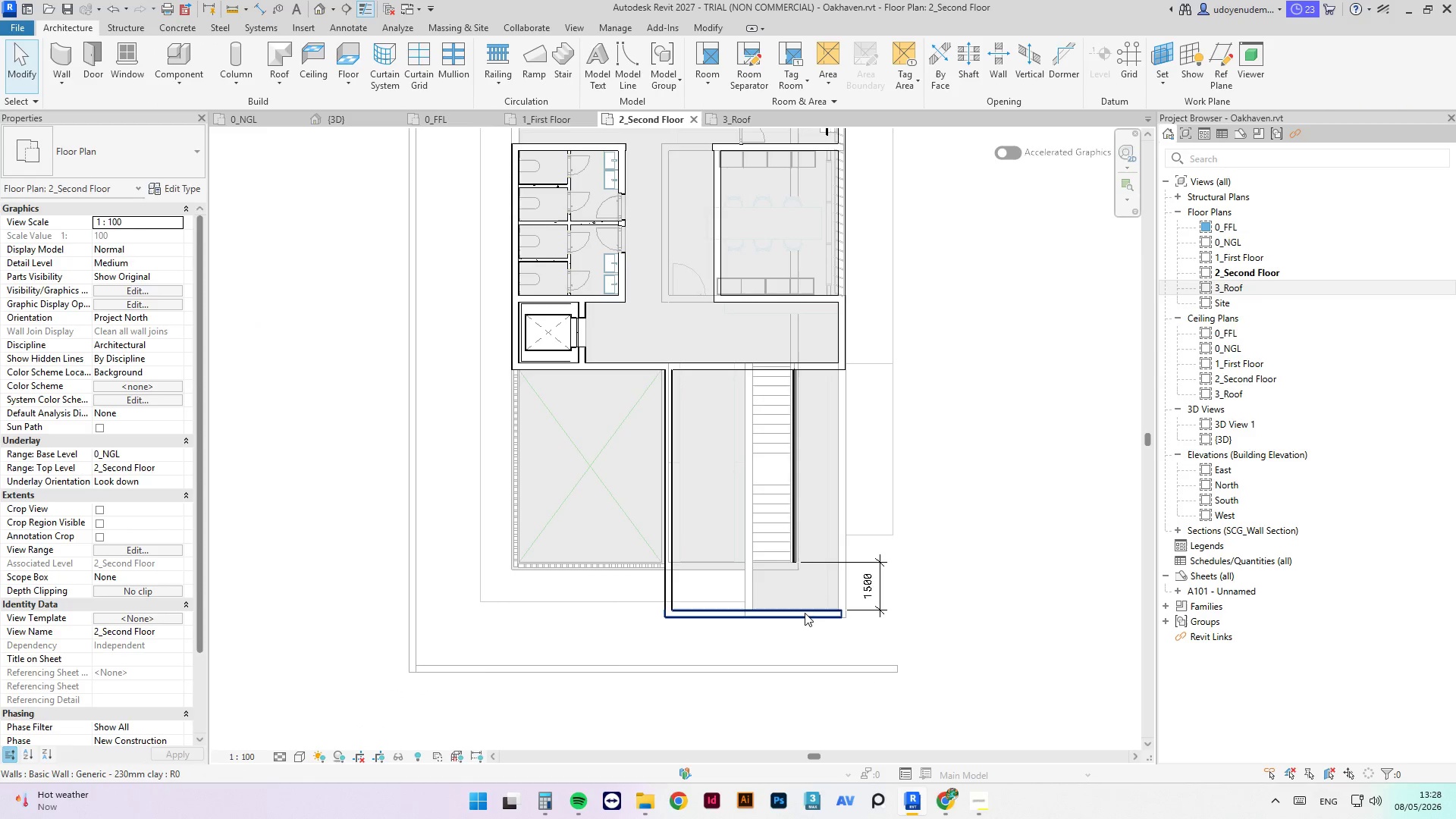 
left_click([805, 613])
 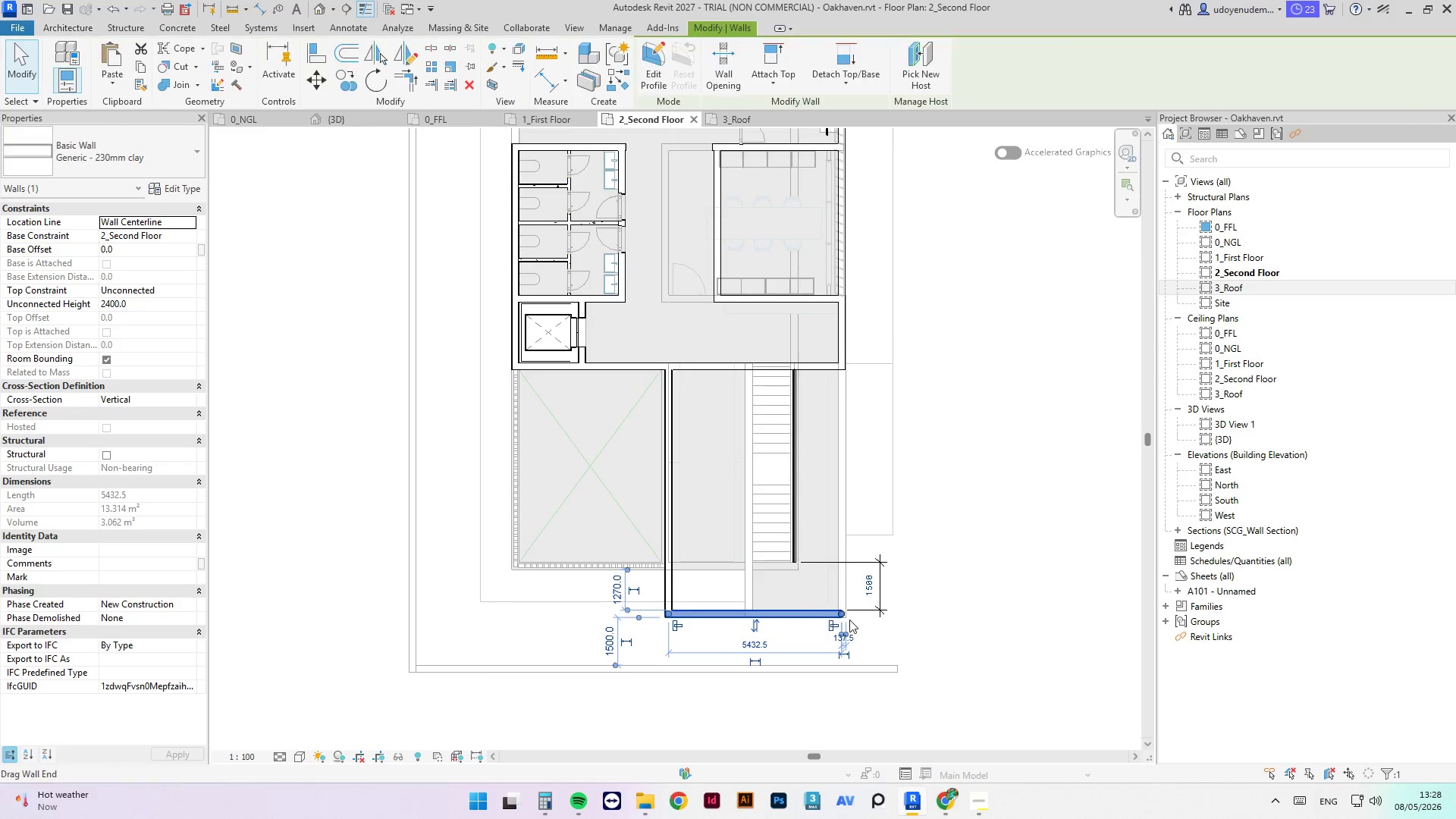 
scroll: coordinate [843, 620], scroll_direction: up, amount: 4.0
 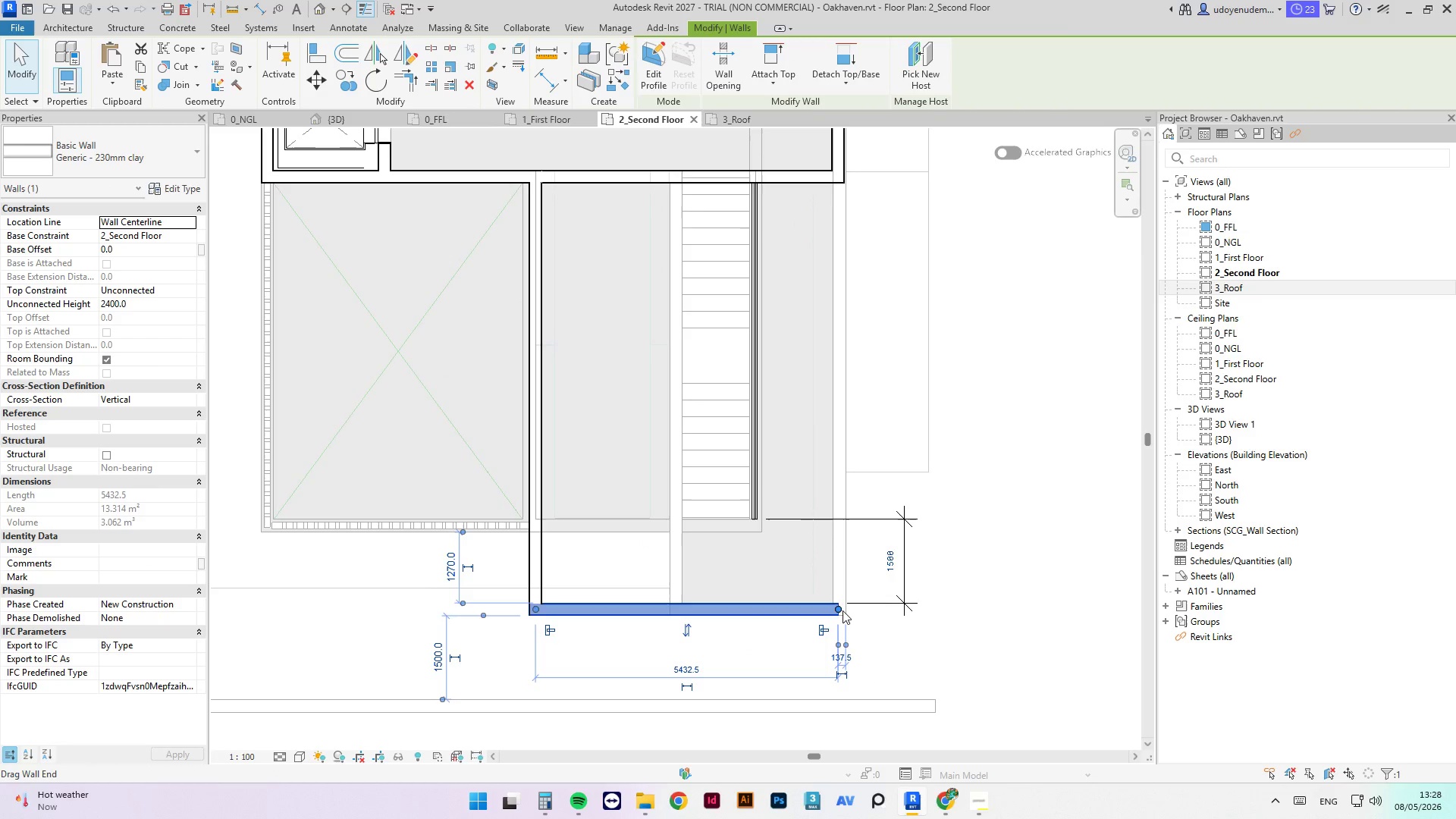 
left_click_drag(start_coordinate=[840, 610], to_coordinate=[768, 603])
 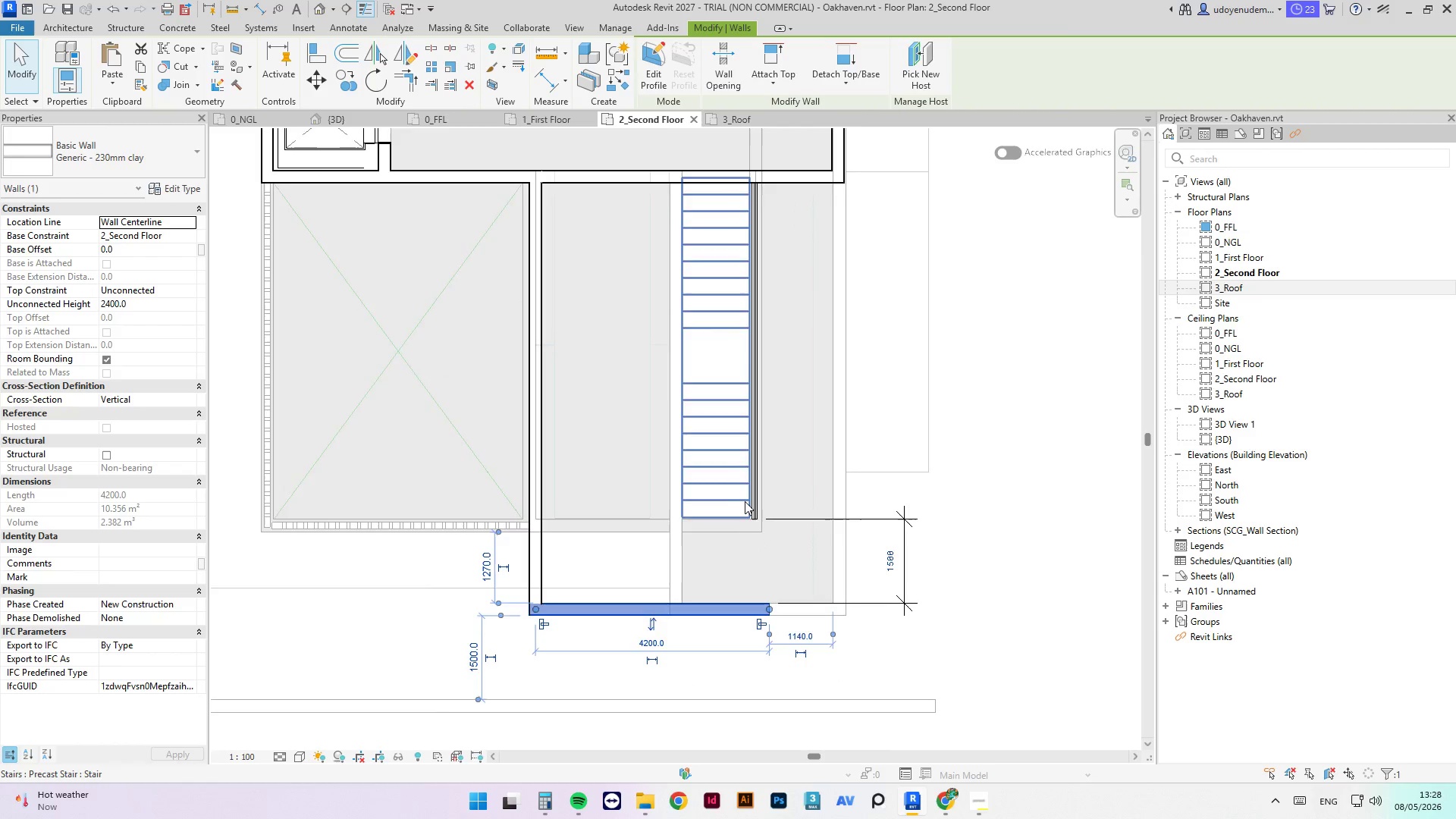 
scroll: coordinate [745, 501], scroll_direction: up, amount: 2.0
 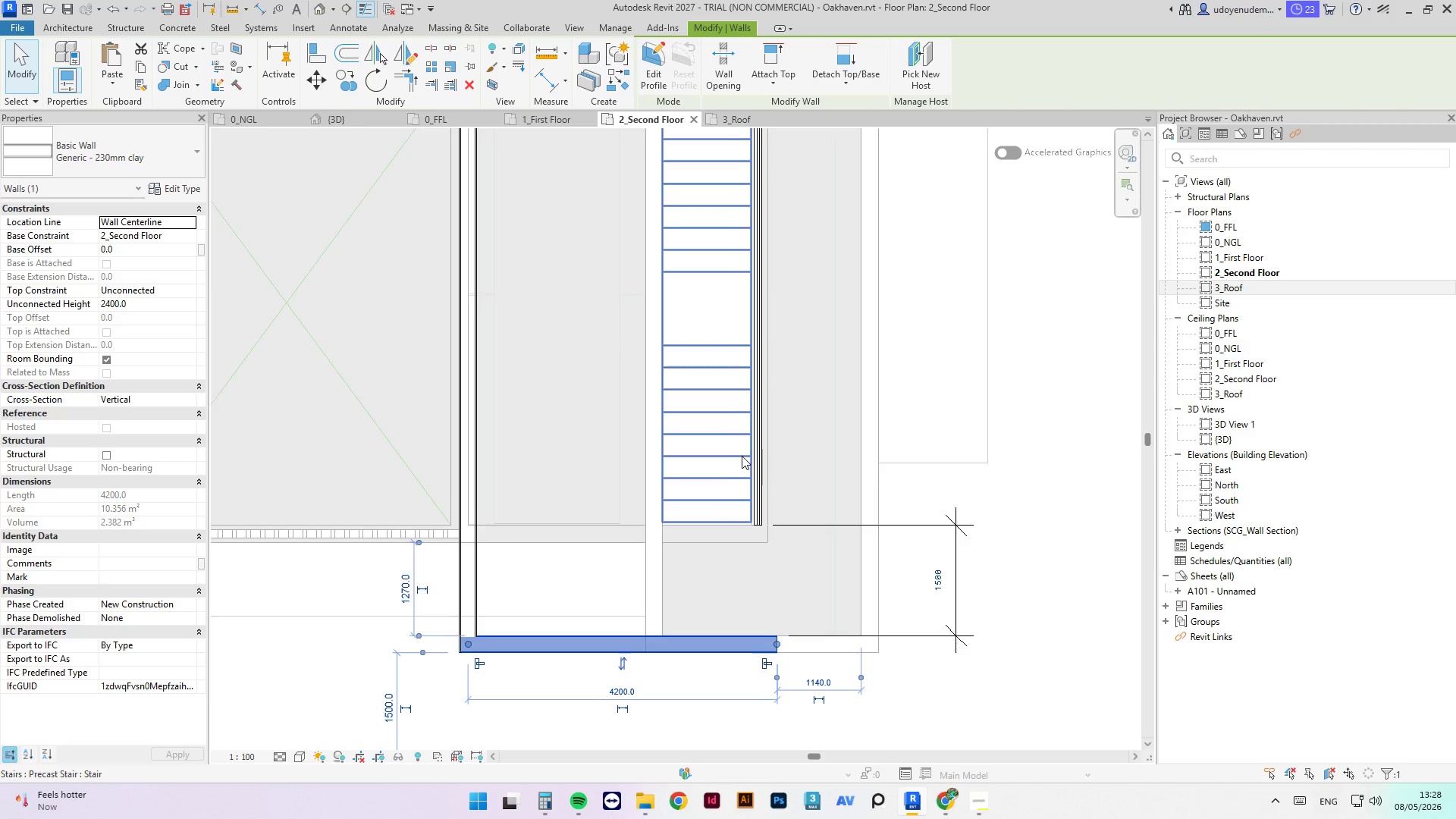 
wait(5.49)
 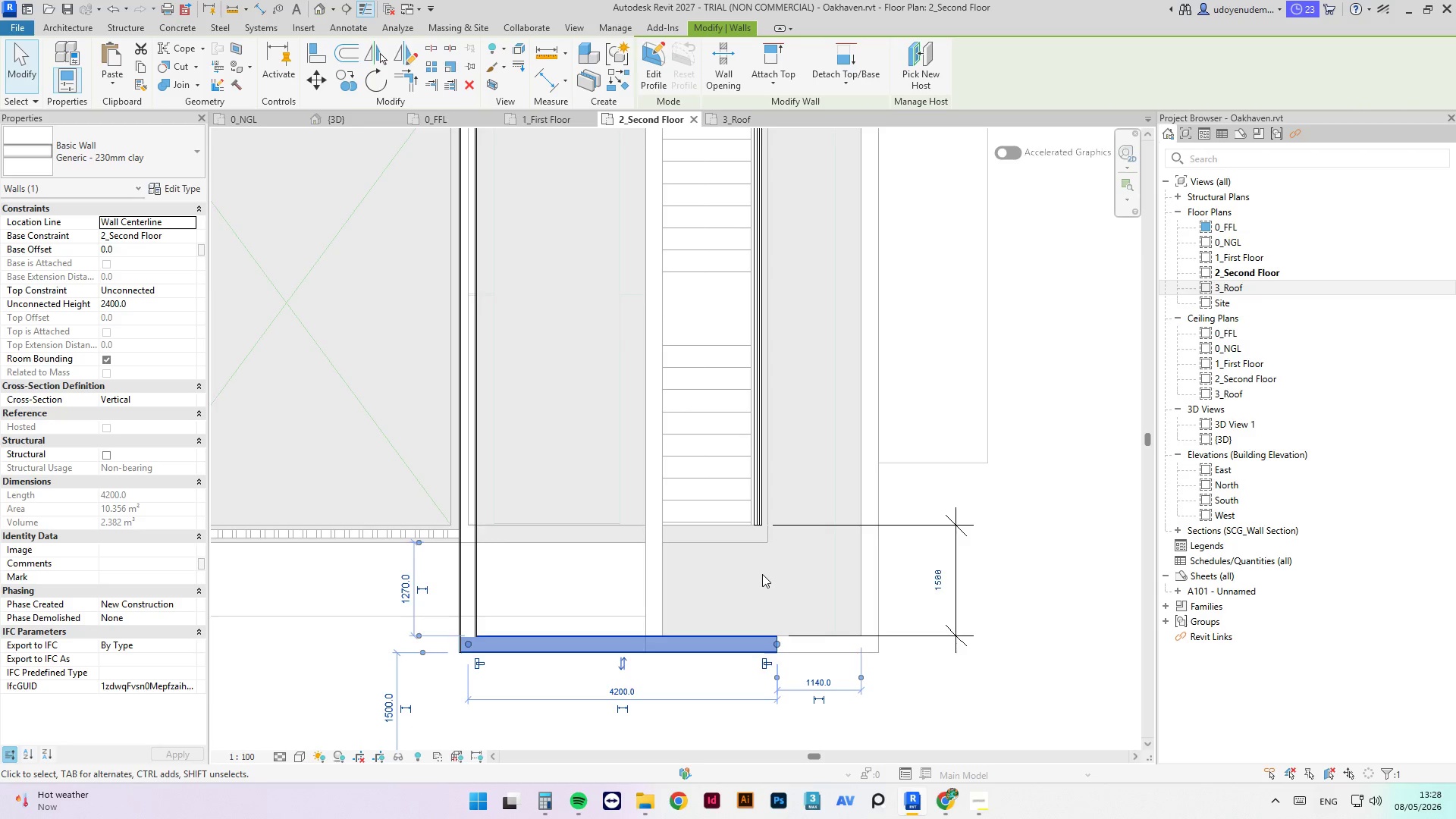 
scroll: coordinate [786, 495], scroll_direction: up, amount: 2.0
 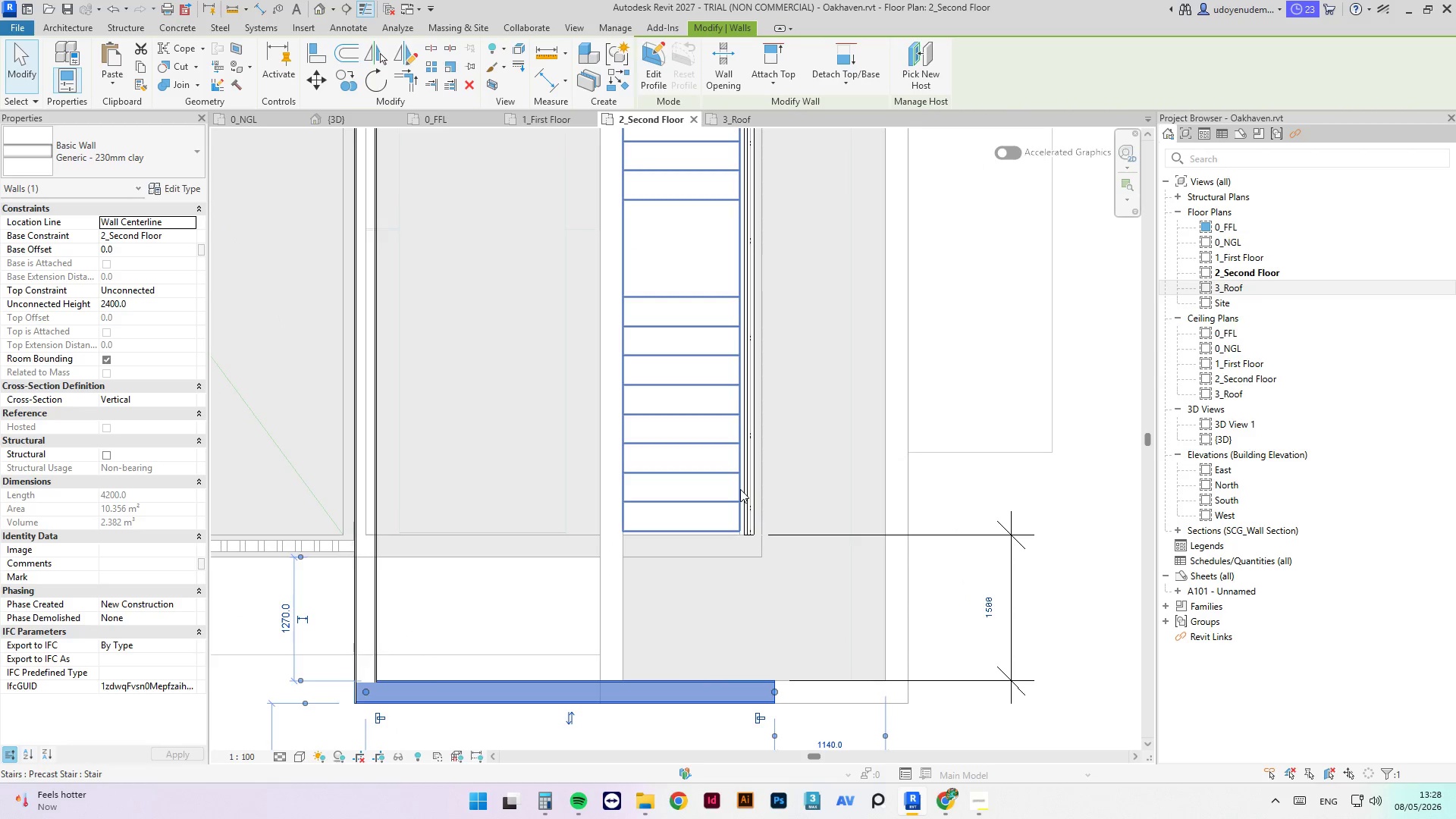 
left_click([749, 491])
 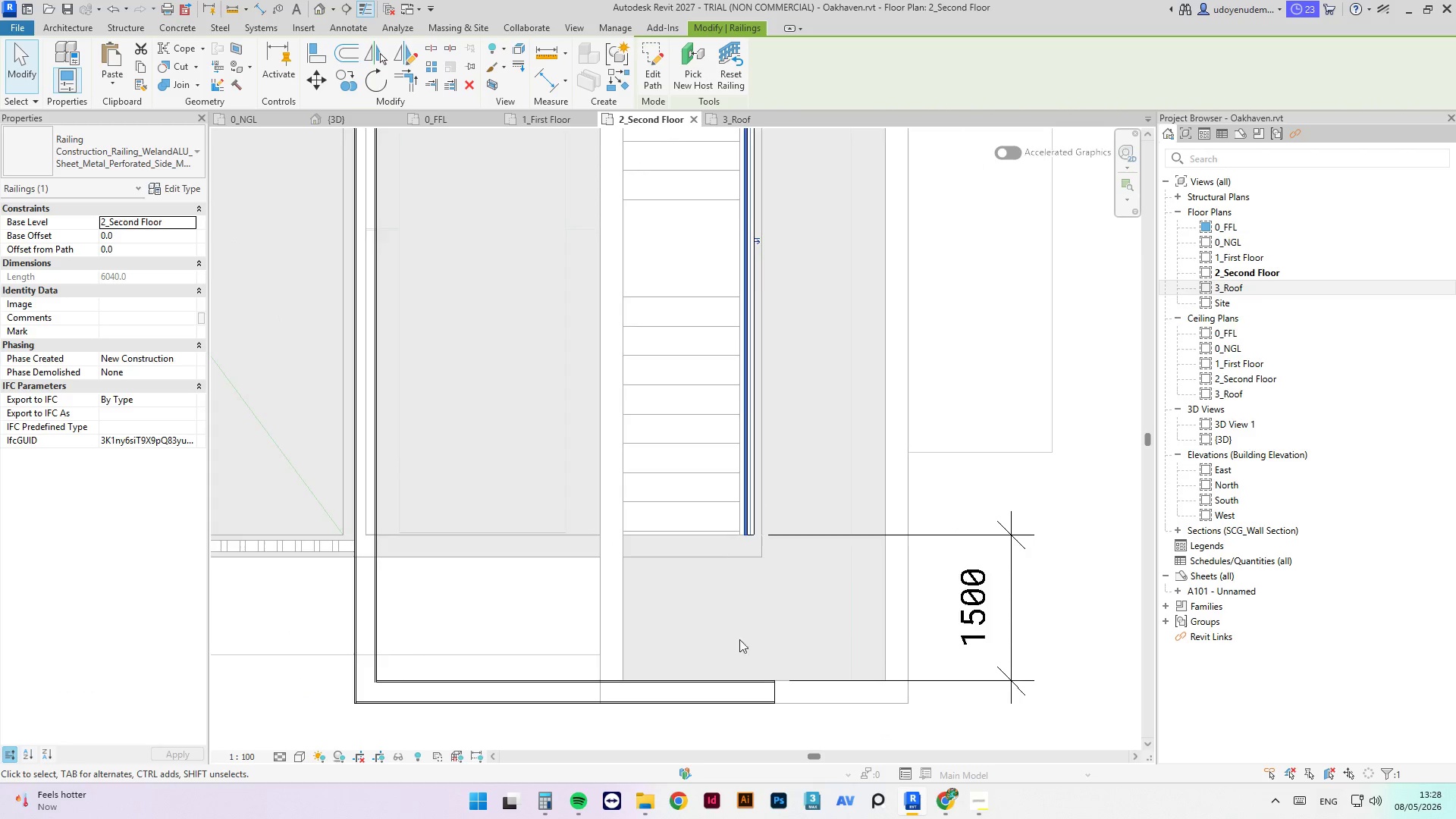 
scroll: coordinate [730, 613], scroll_direction: down, amount: 4.0
 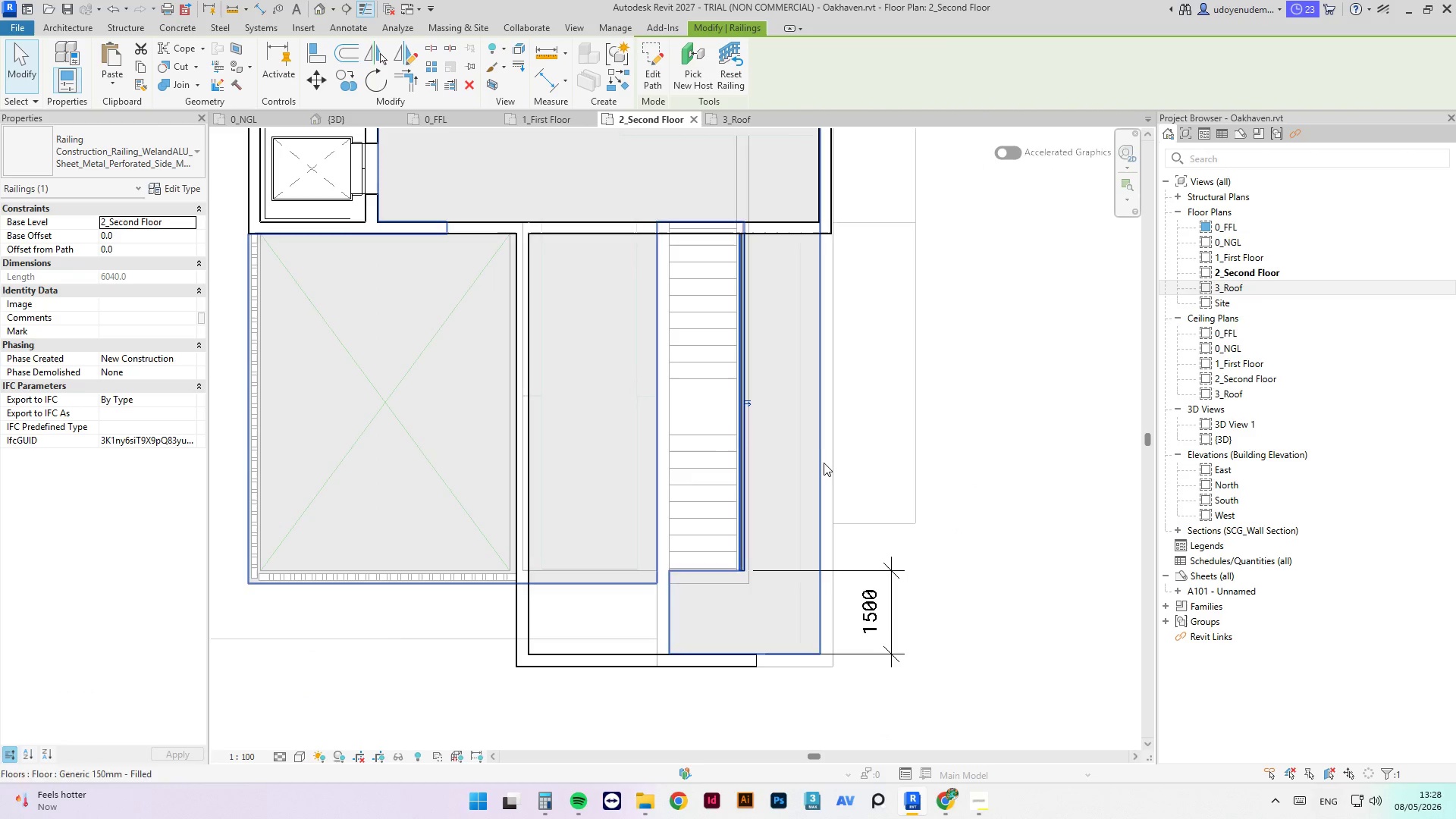 
key(Escape)
type(cs)
 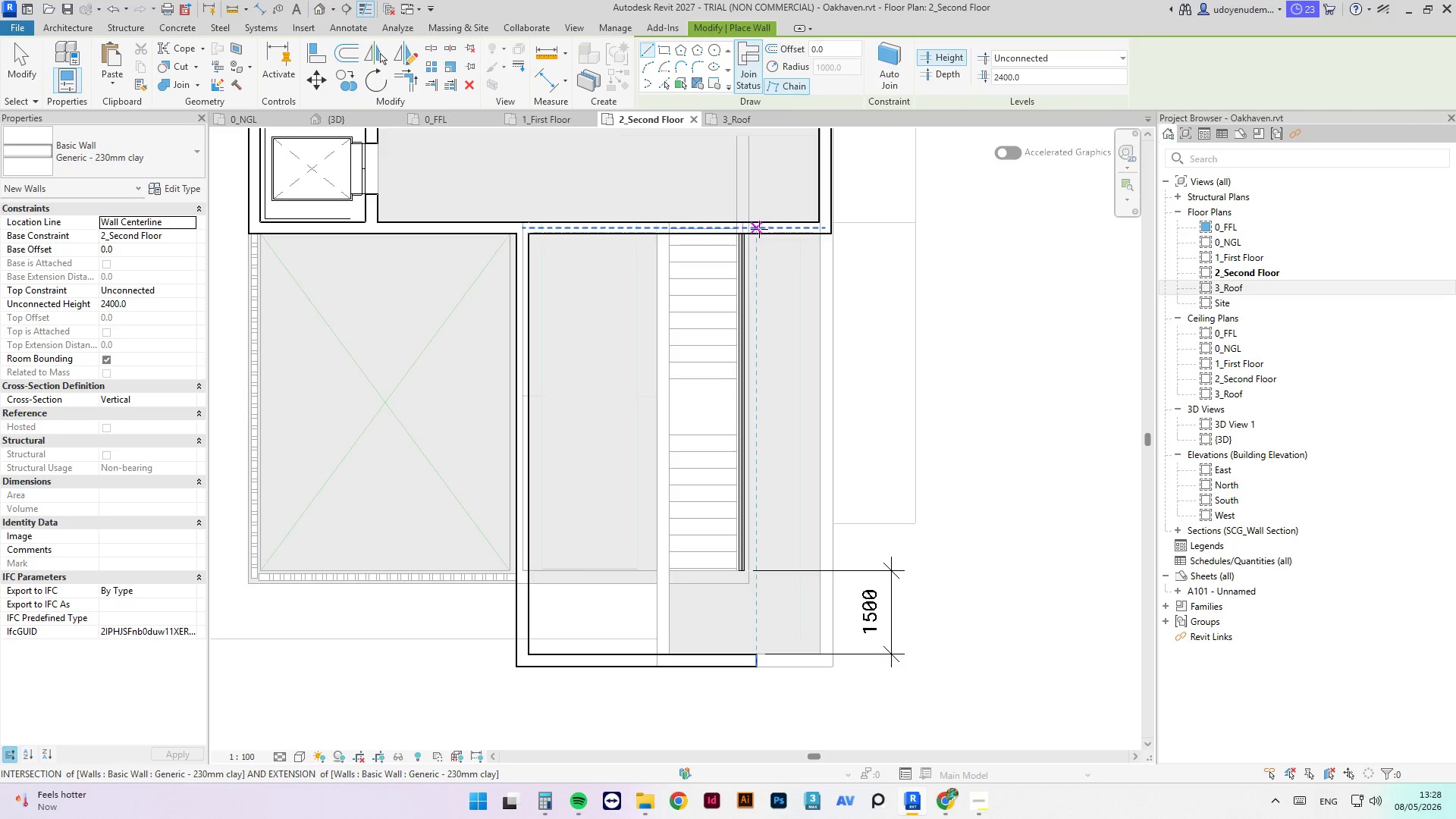 
left_click([759, 227])
 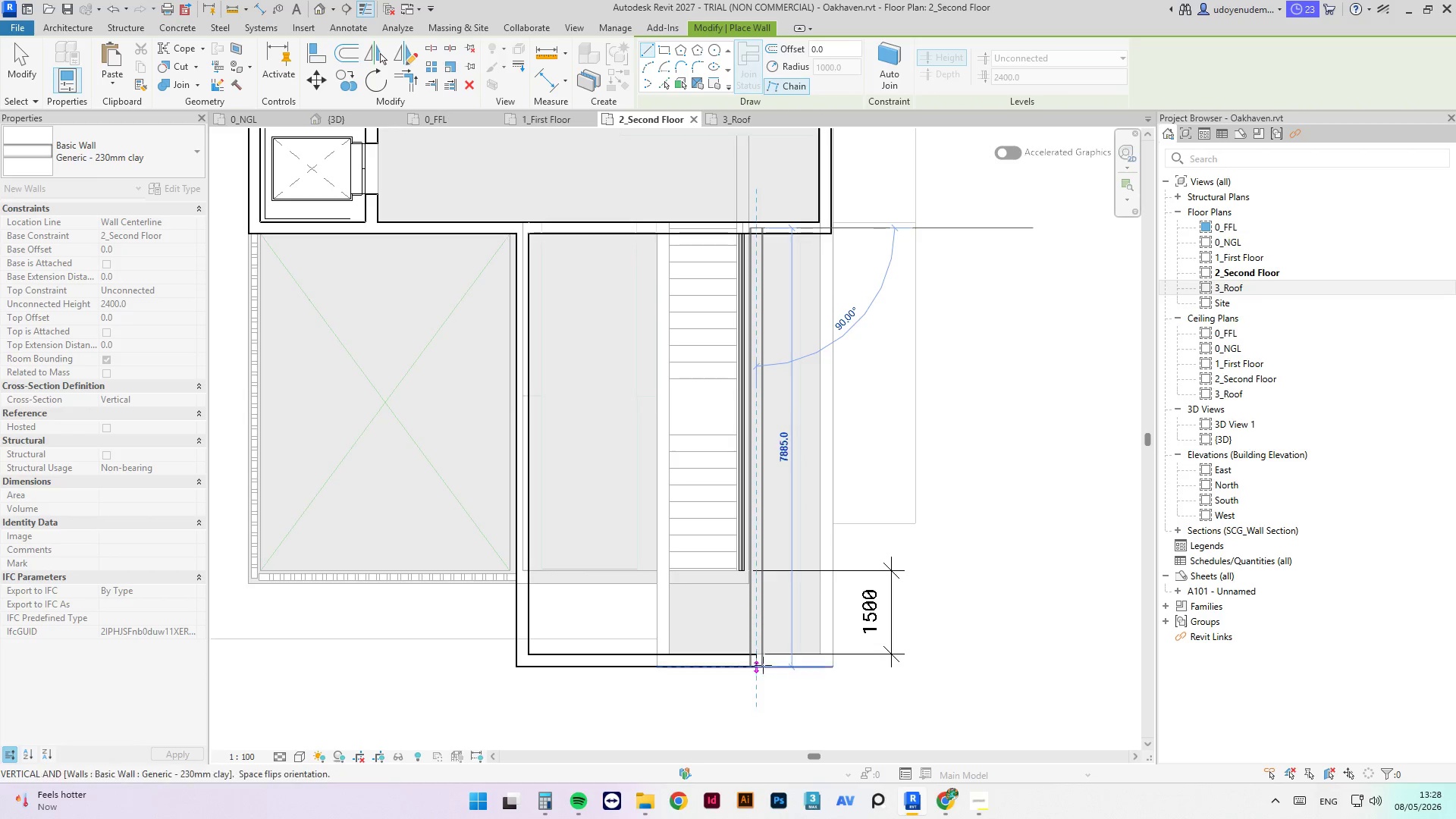 
left_click([758, 657])
 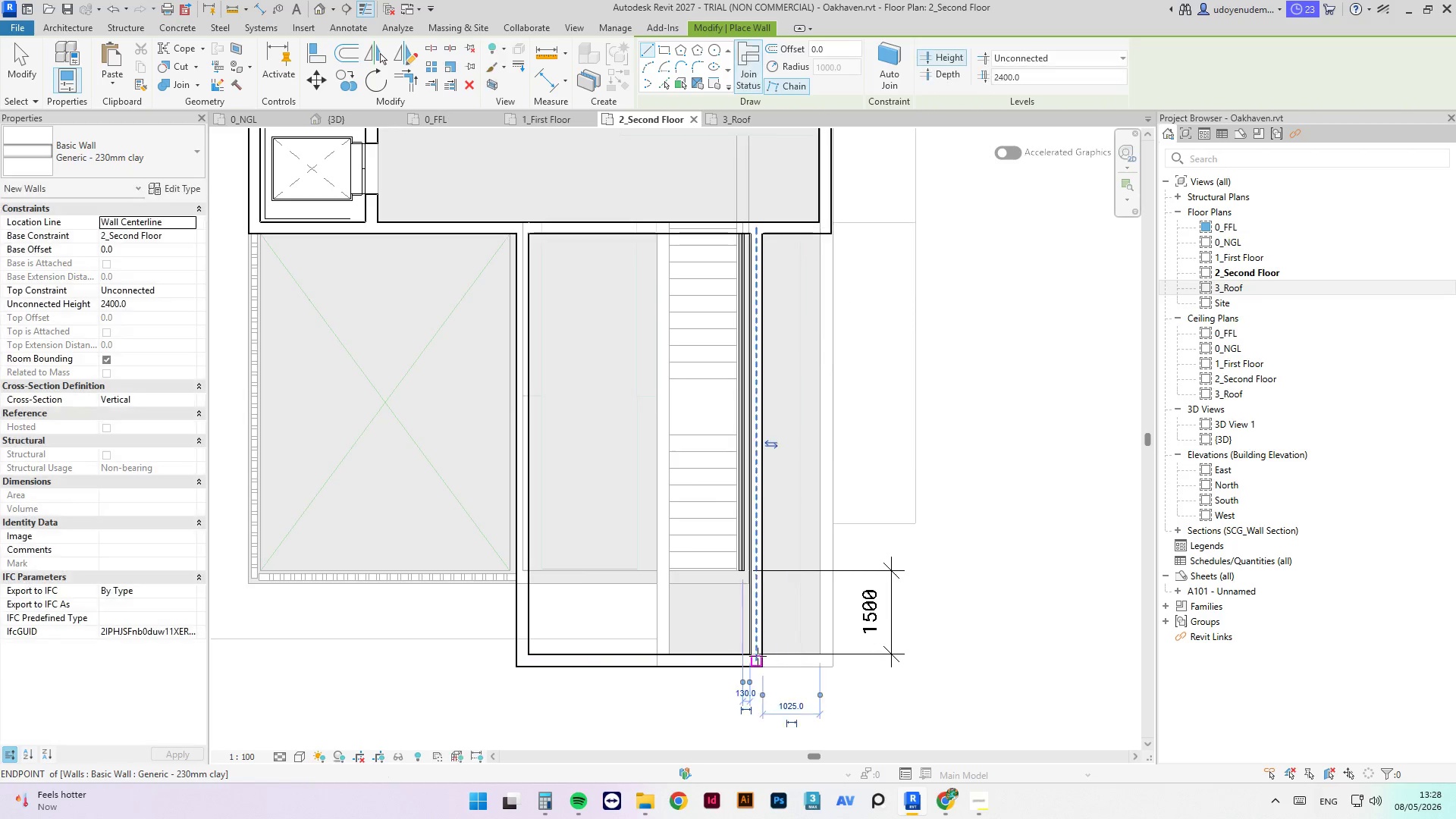 
key(Escape)
key(Escape)
key(Escape)
type(al)
 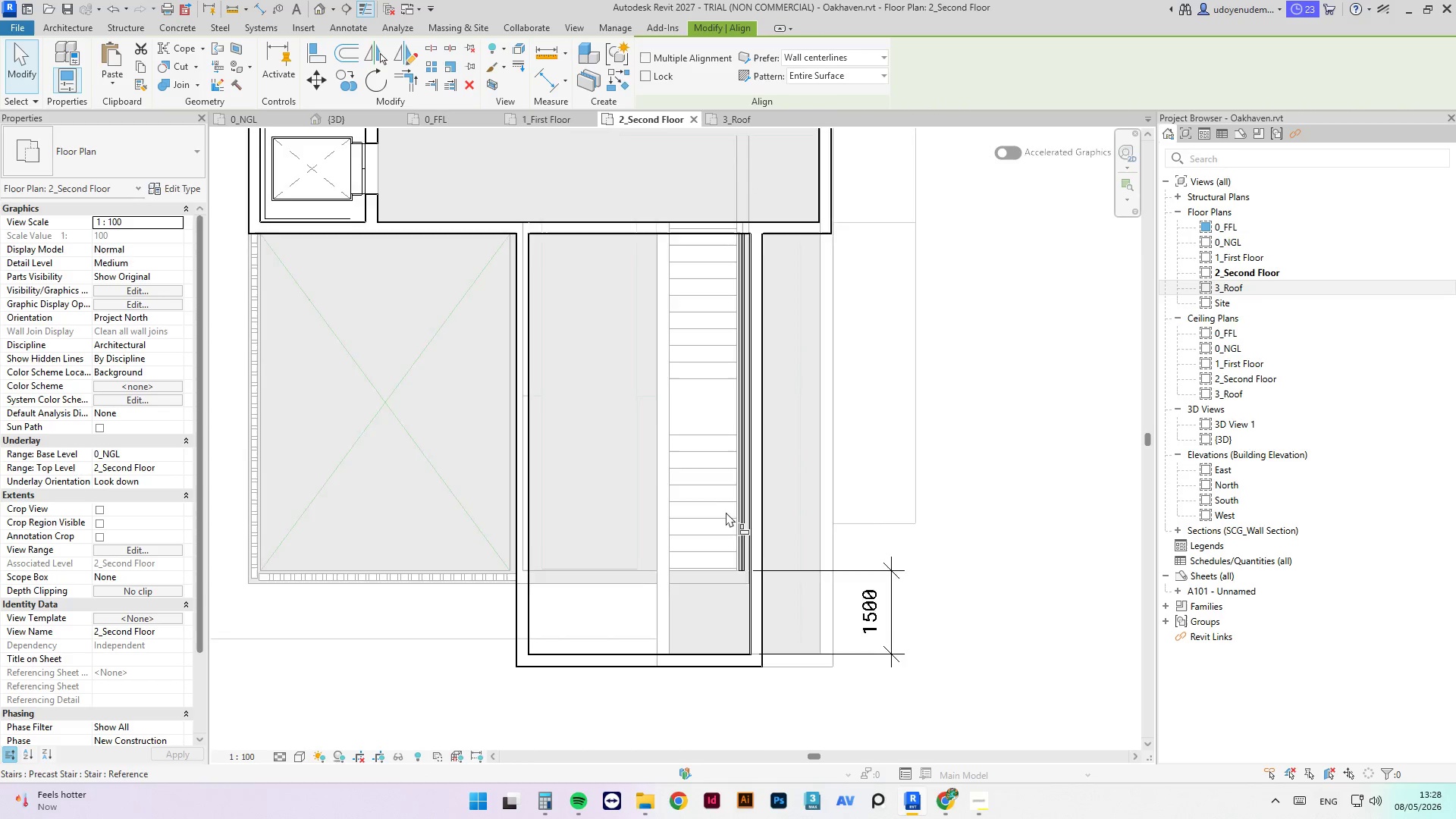 
left_click([758, 618])
 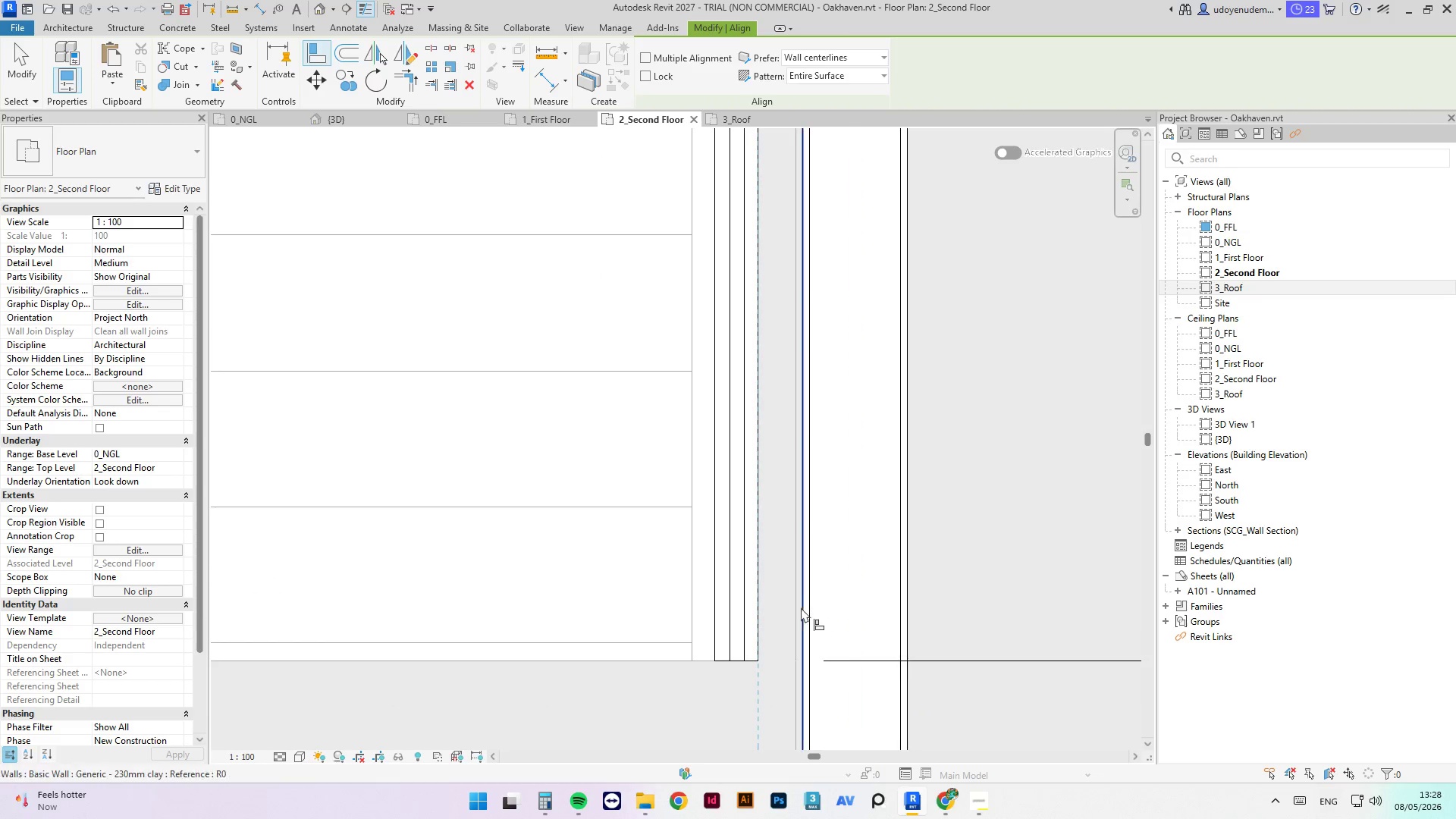 
scroll: coordinate [755, 626], scroll_direction: up, amount: 15.0
 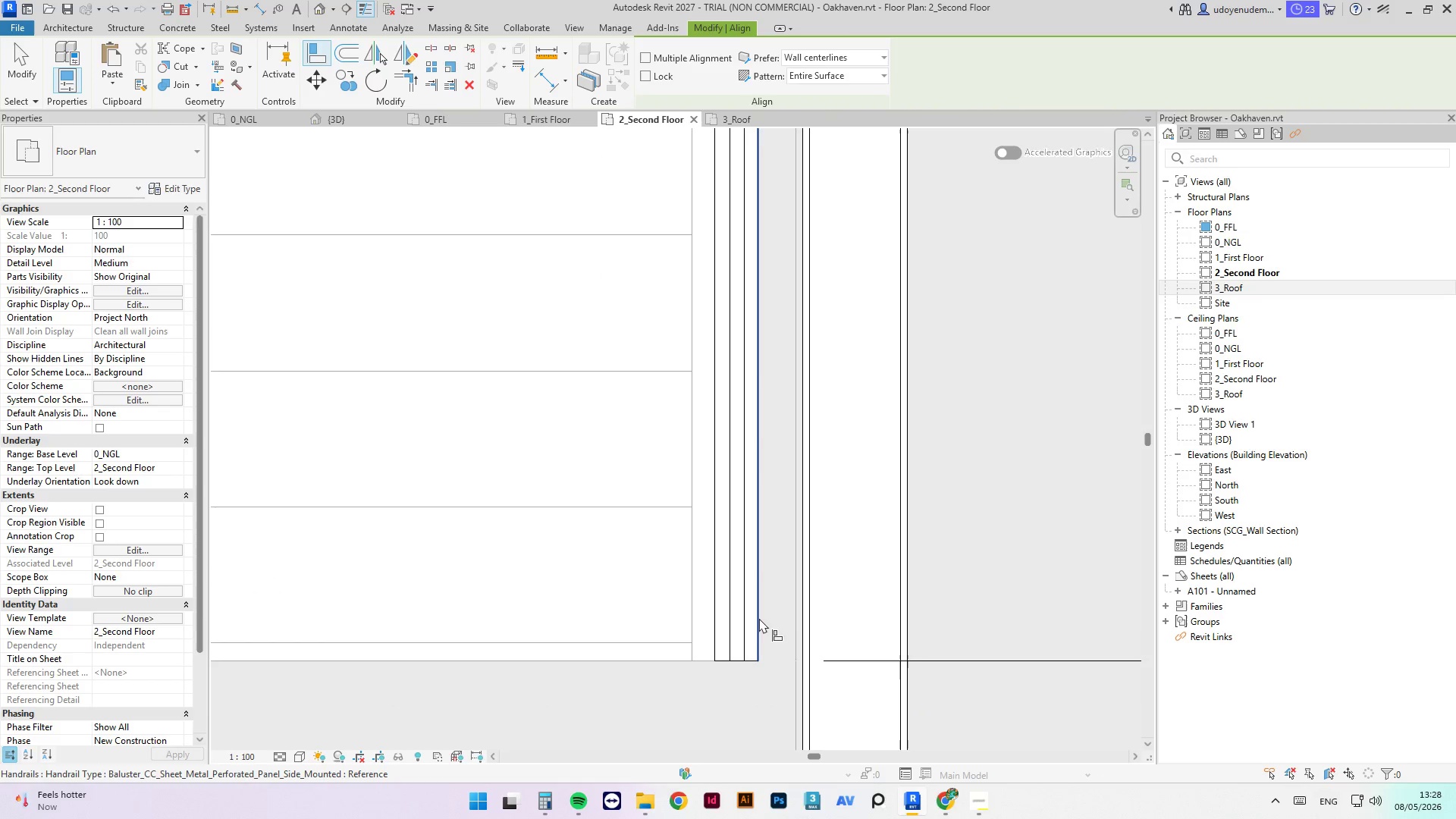 
left_click([799, 607])
 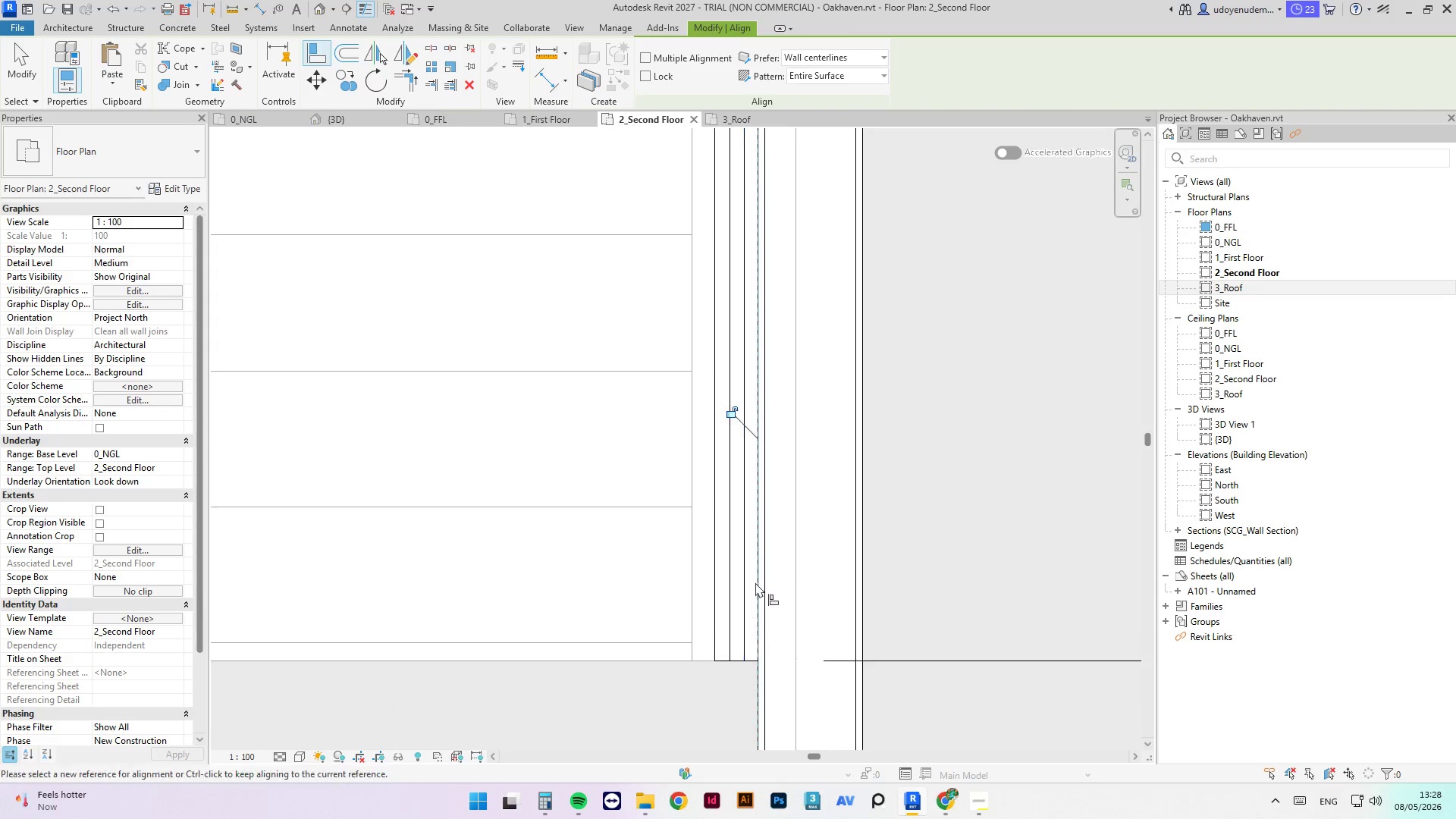 
key(Escape)
 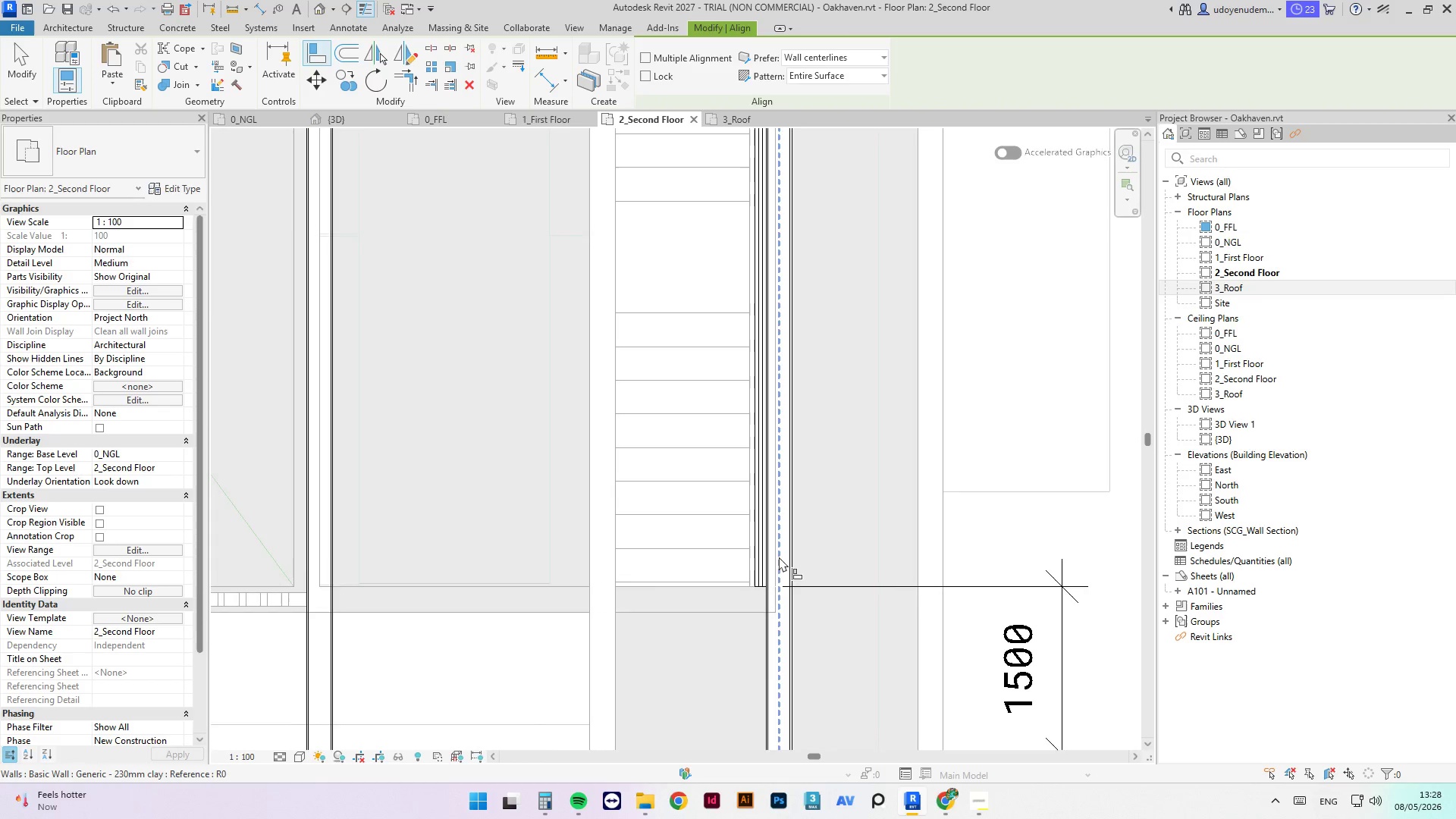 
scroll: coordinate [786, 540], scroll_direction: down, amount: 15.0
 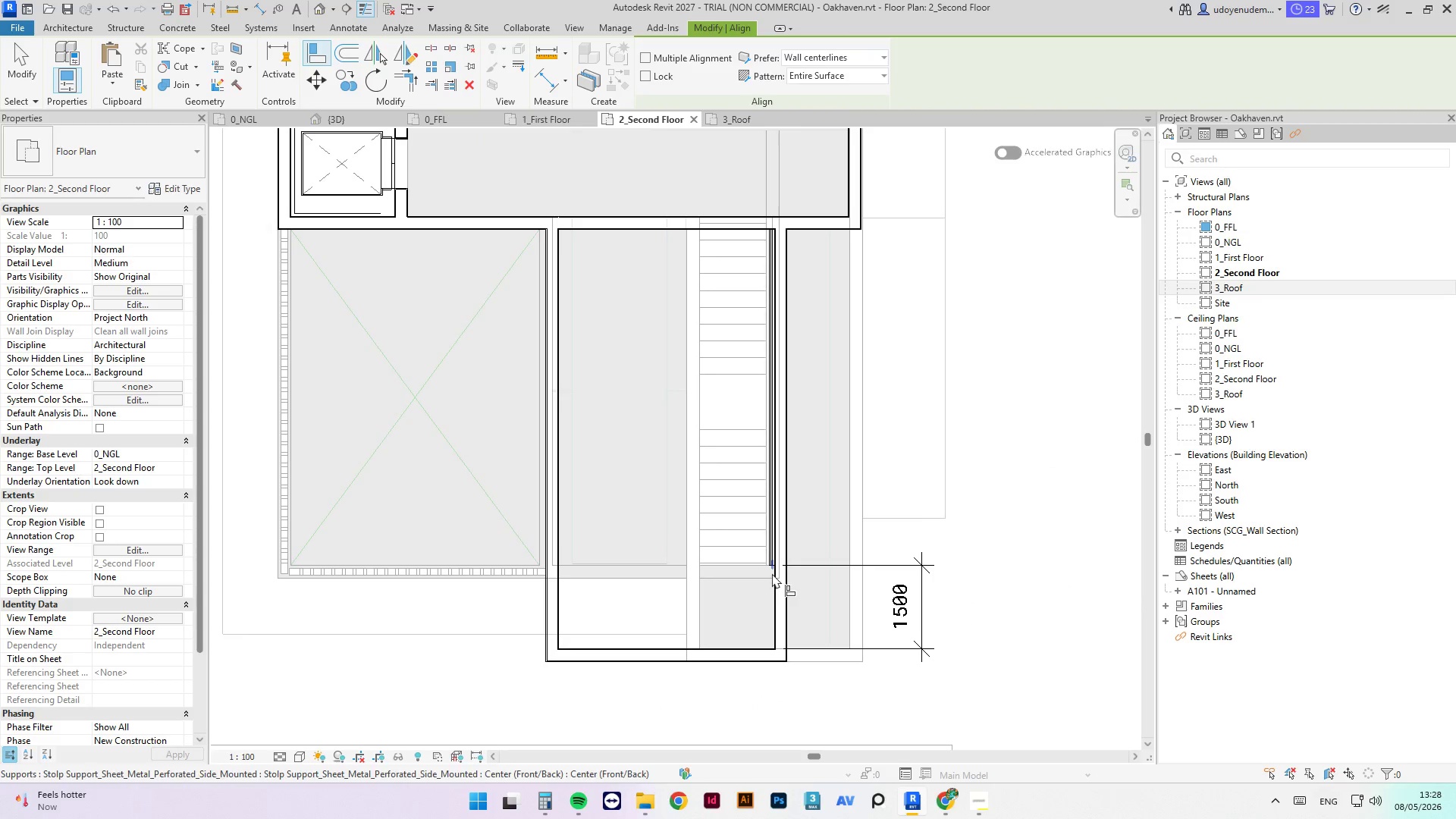 
scroll: coordinate [762, 428], scroll_direction: up, amount: 1.0
 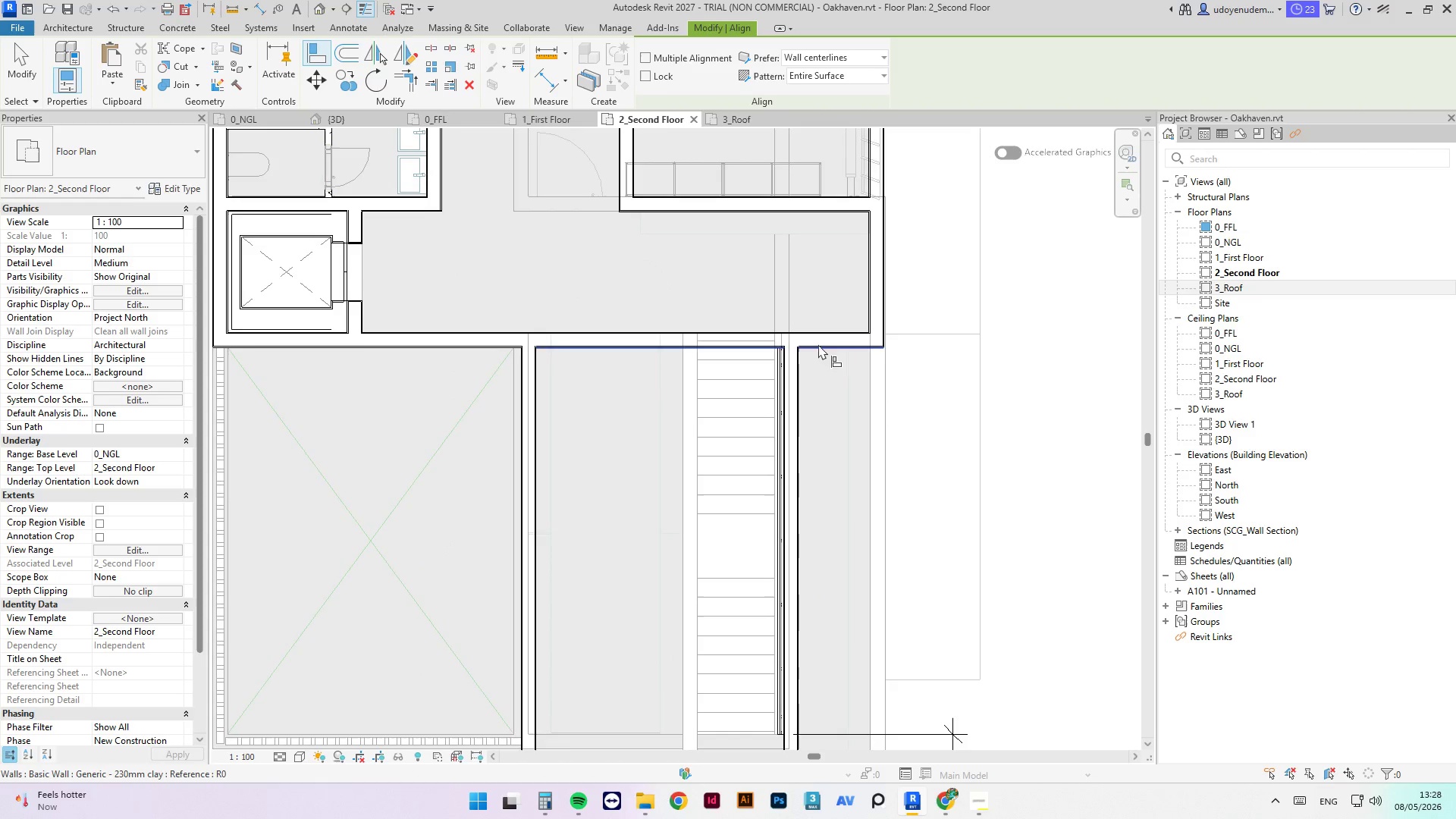 
key(Escape)
 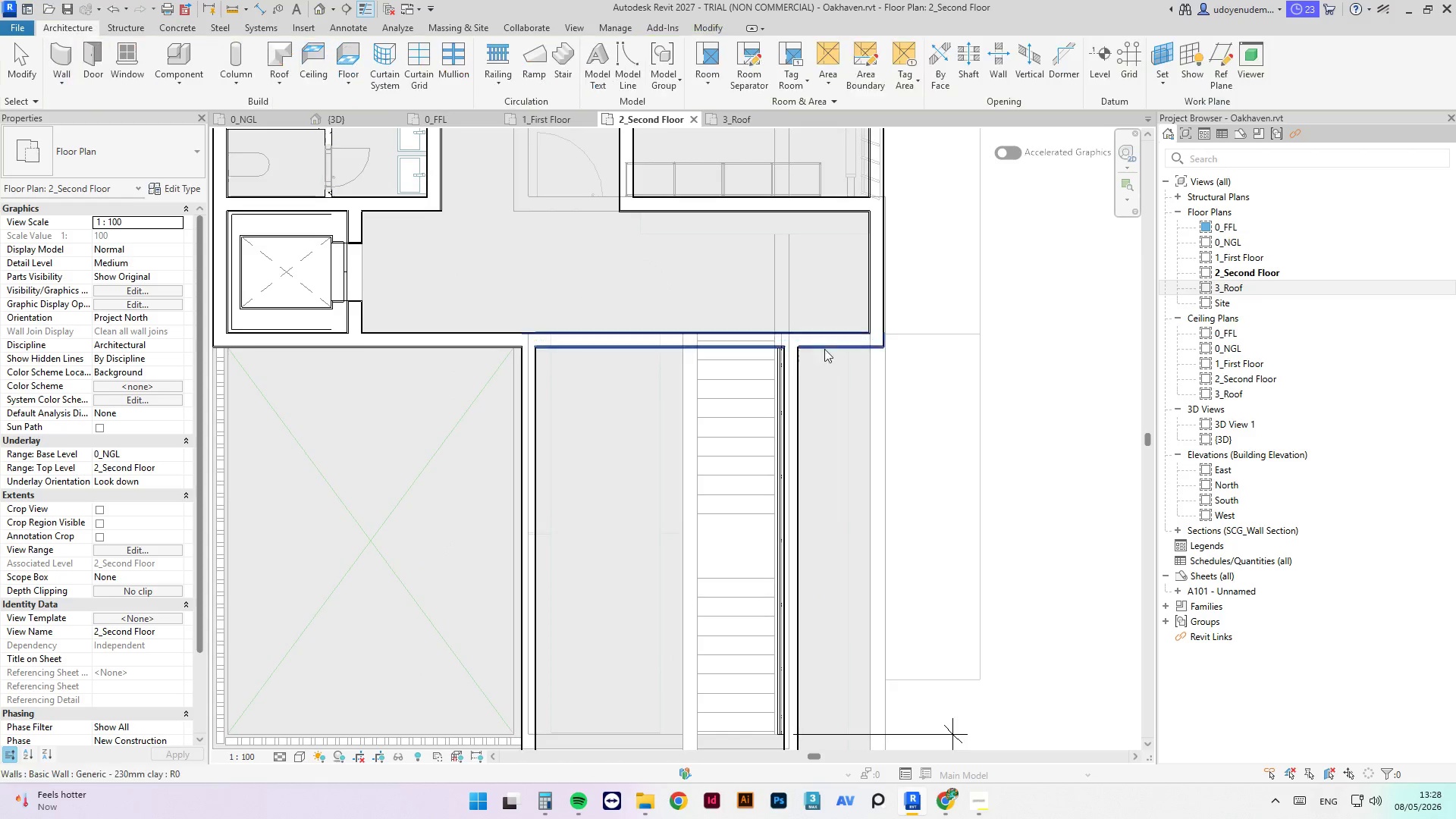 
key(Escape)
 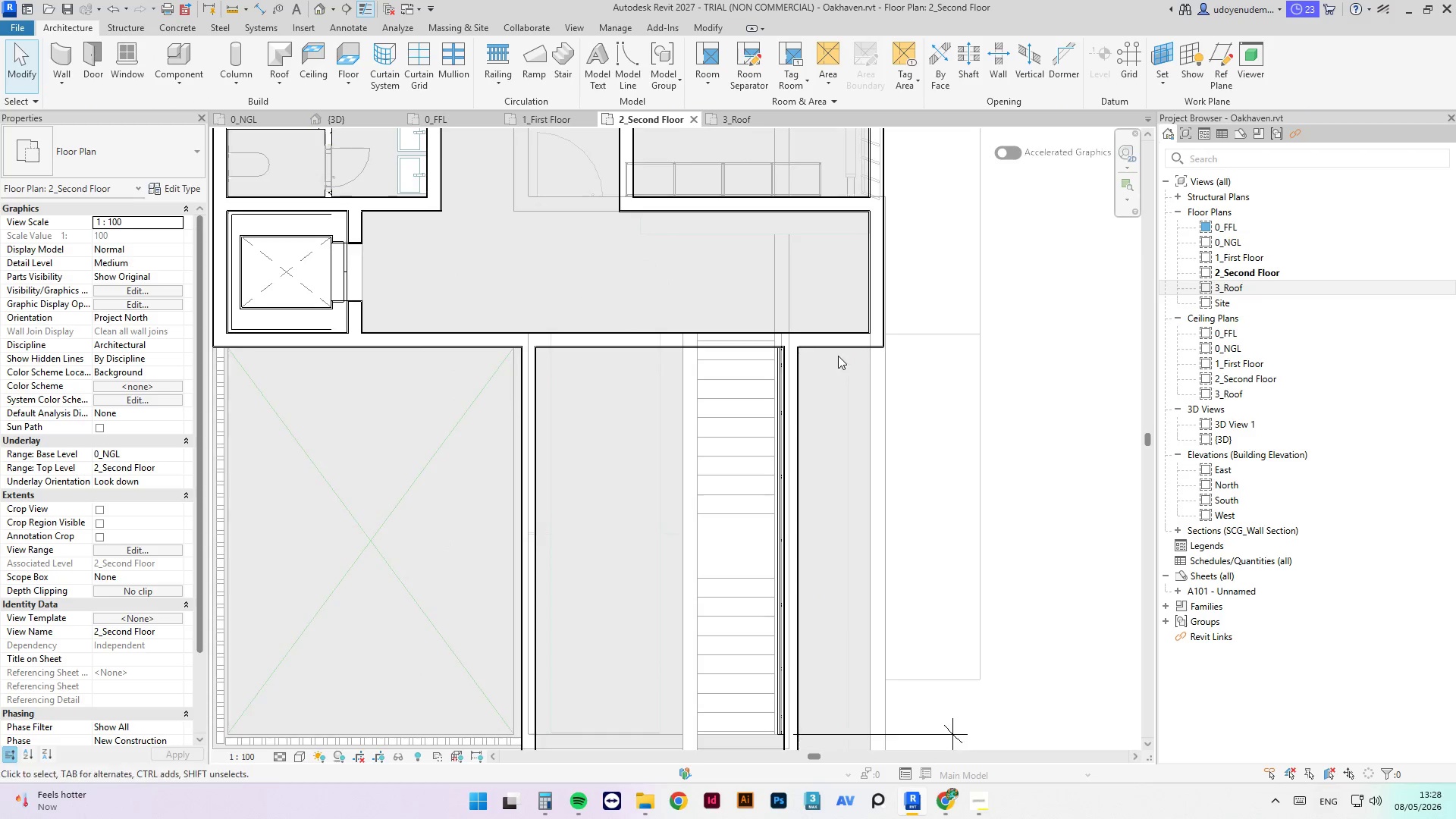 
scroll: coordinate [840, 359], scroll_direction: down, amount: 4.0
 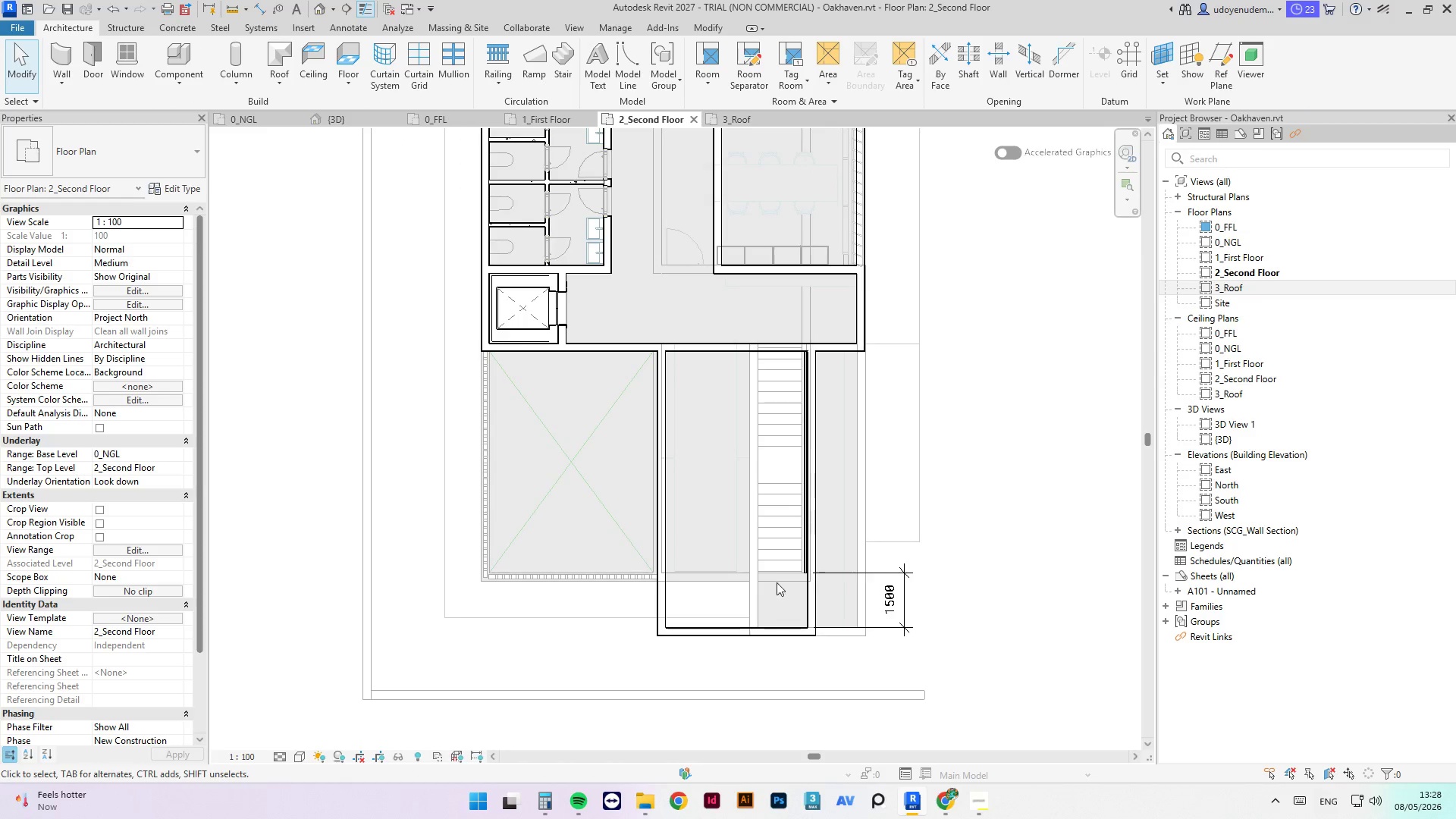 
scroll: coordinate [767, 618], scroll_direction: up, amount: 4.0
 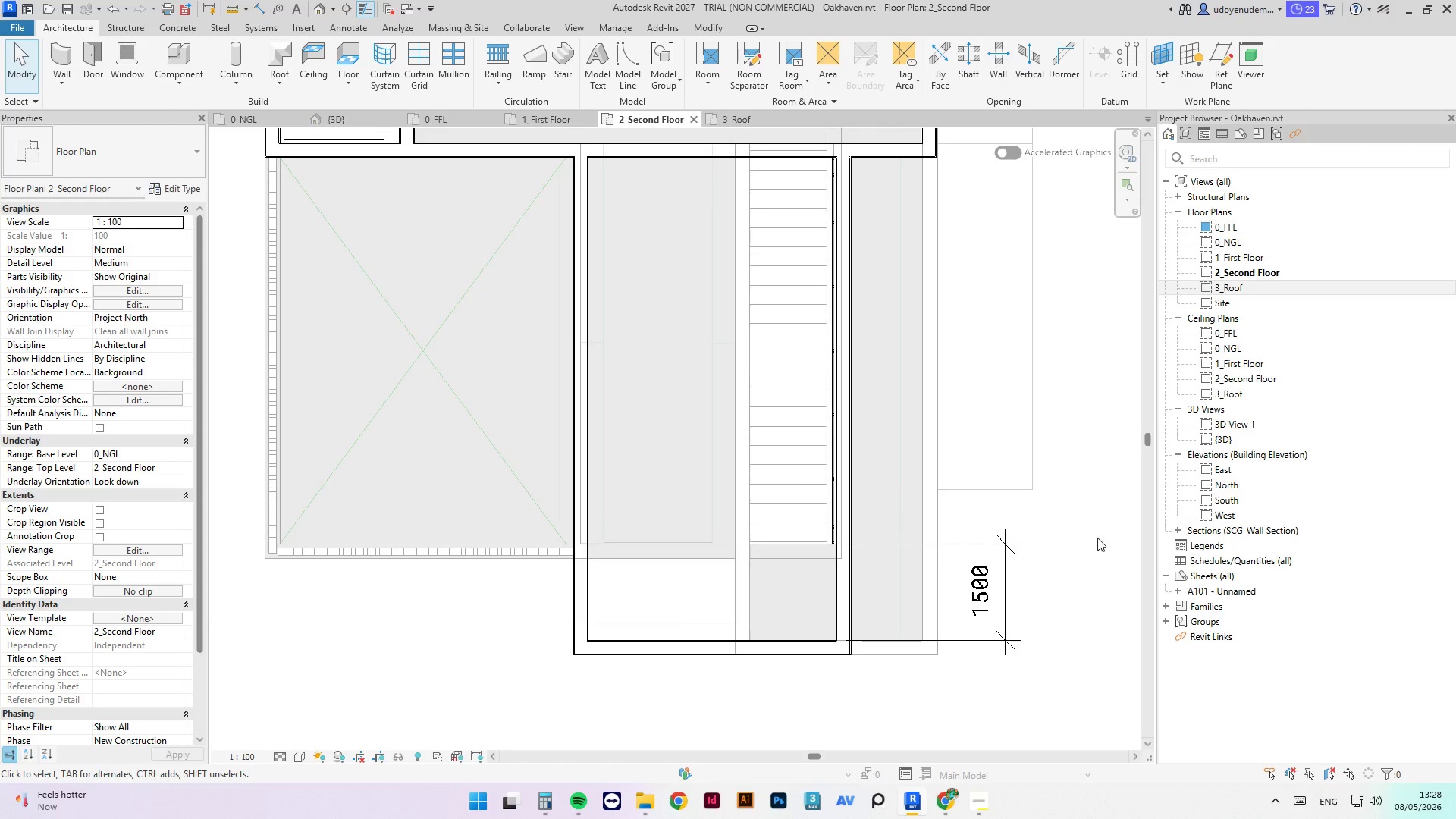 
scroll: coordinate [886, 582], scroll_direction: down, amount: 4.0
 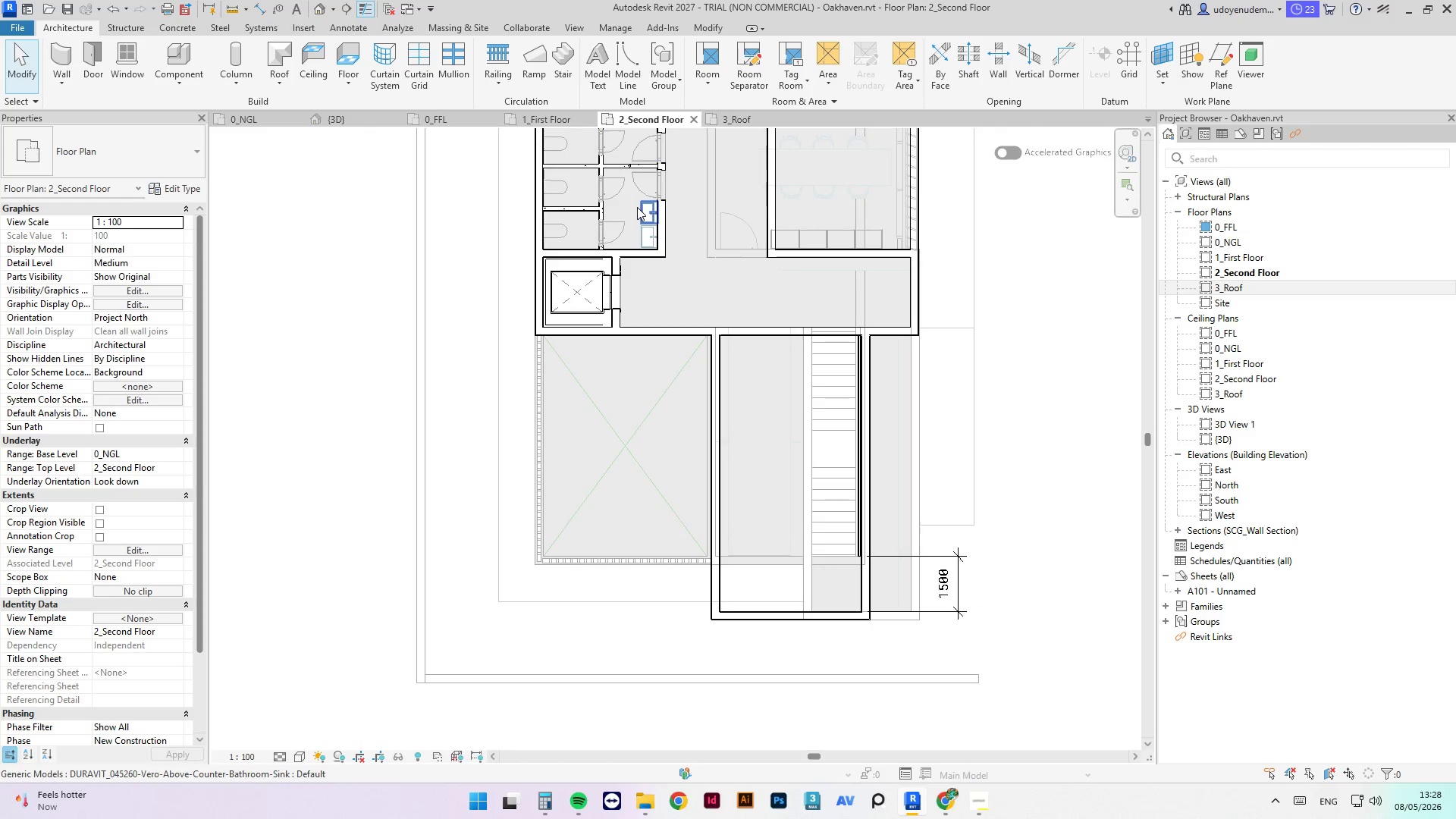 
type(dr)
 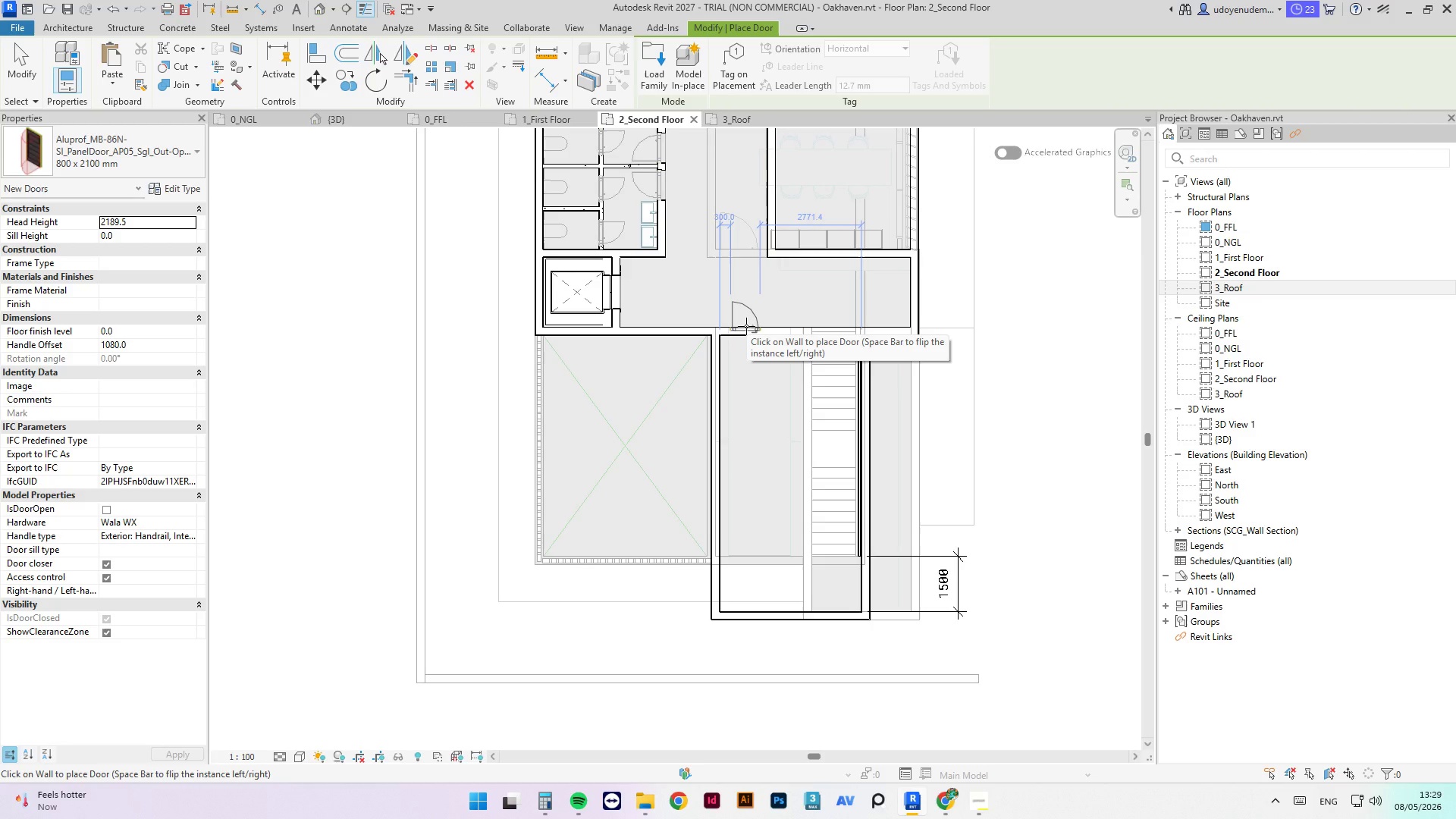 
wait(5.47)
 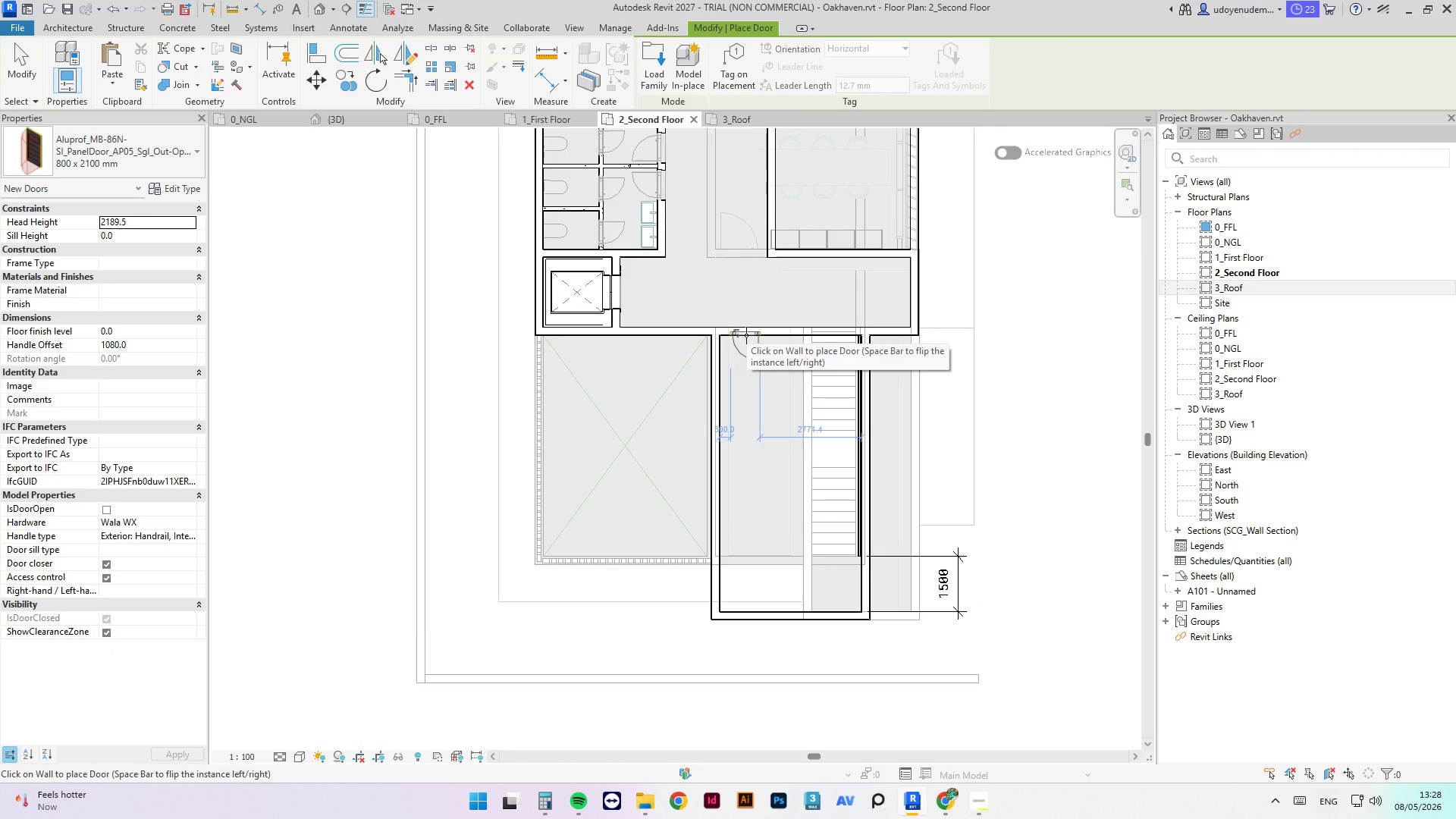 
key(Escape)
 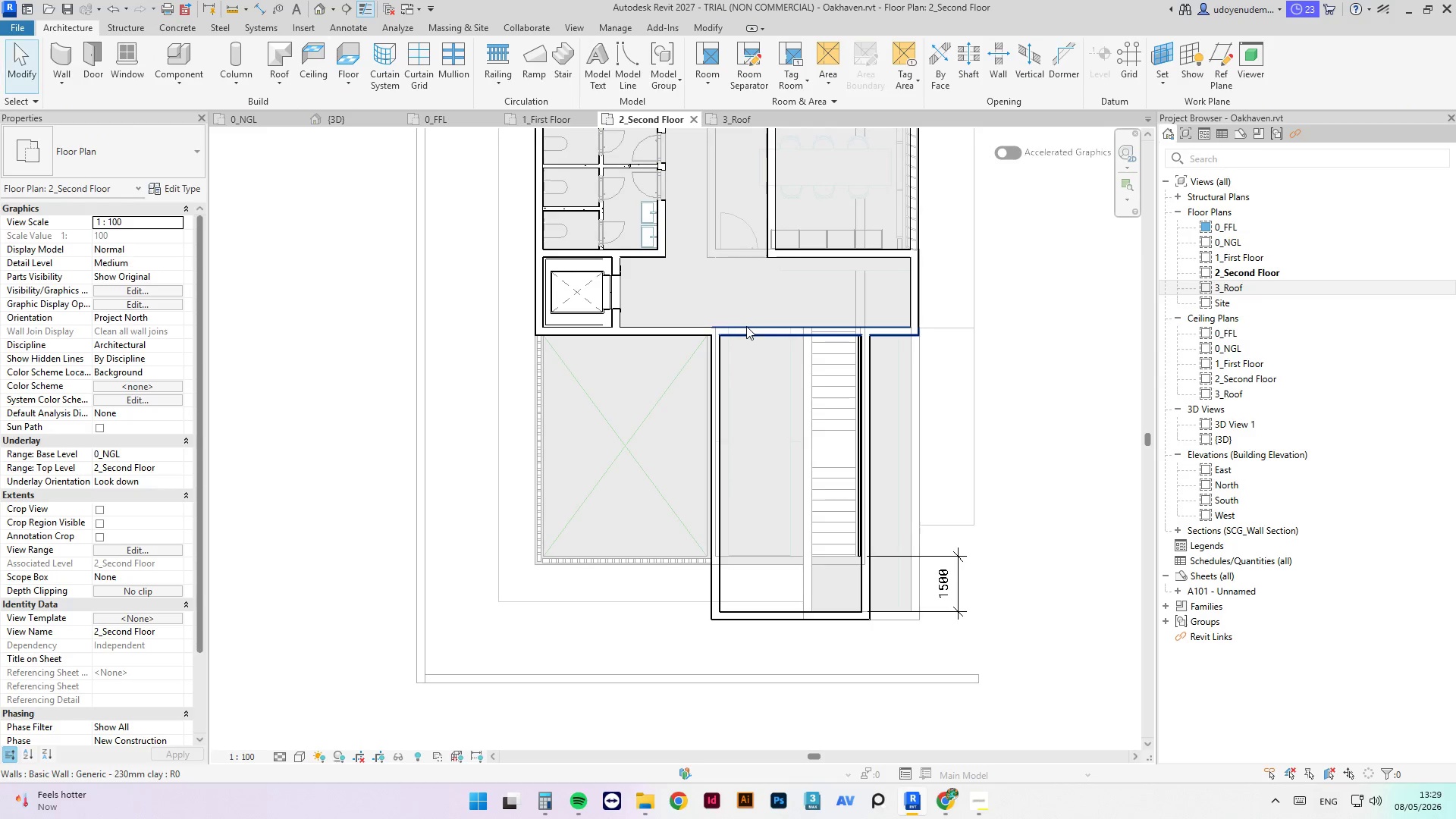 
key(Escape)
 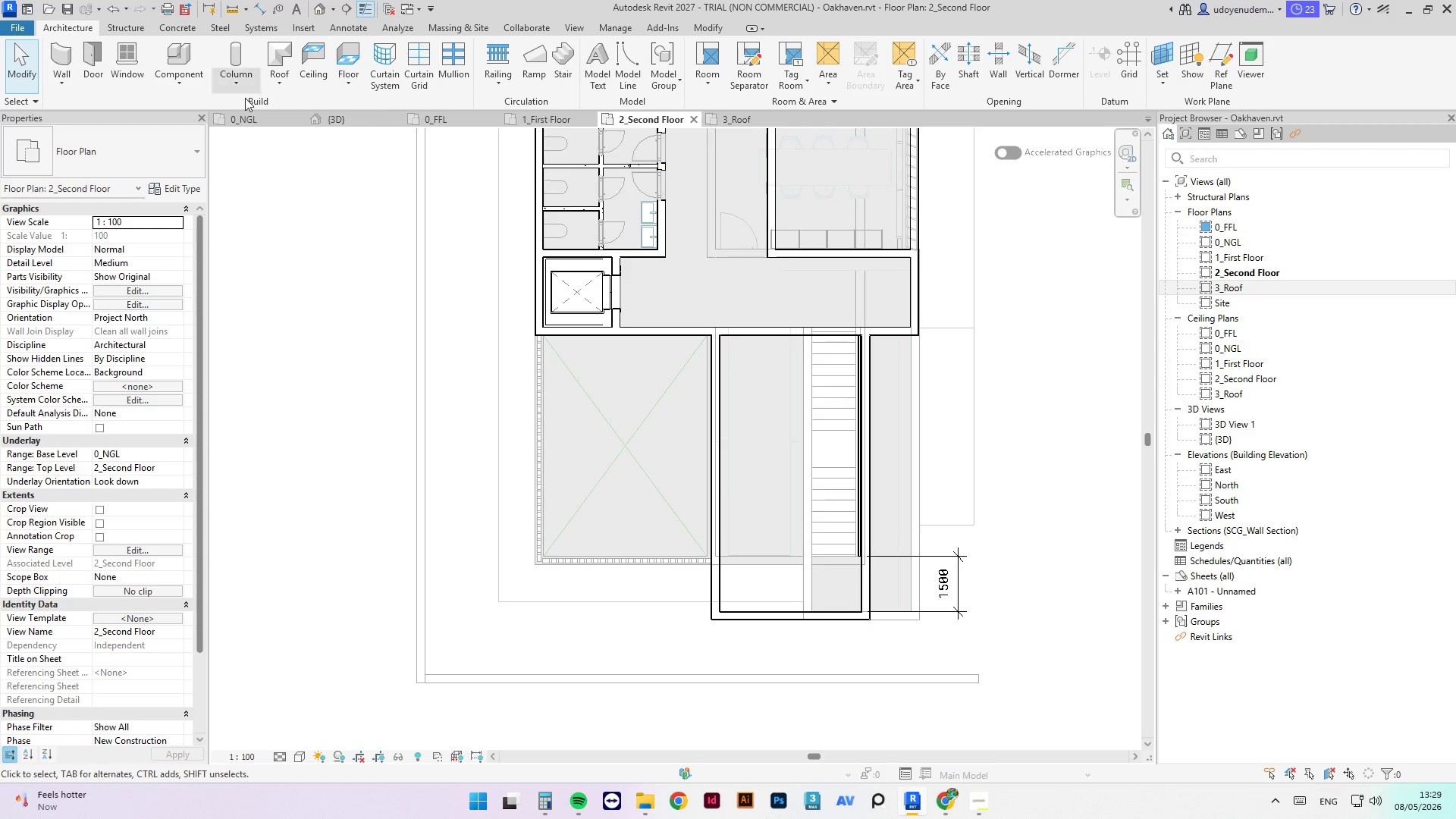 
left_click([330, 119])
 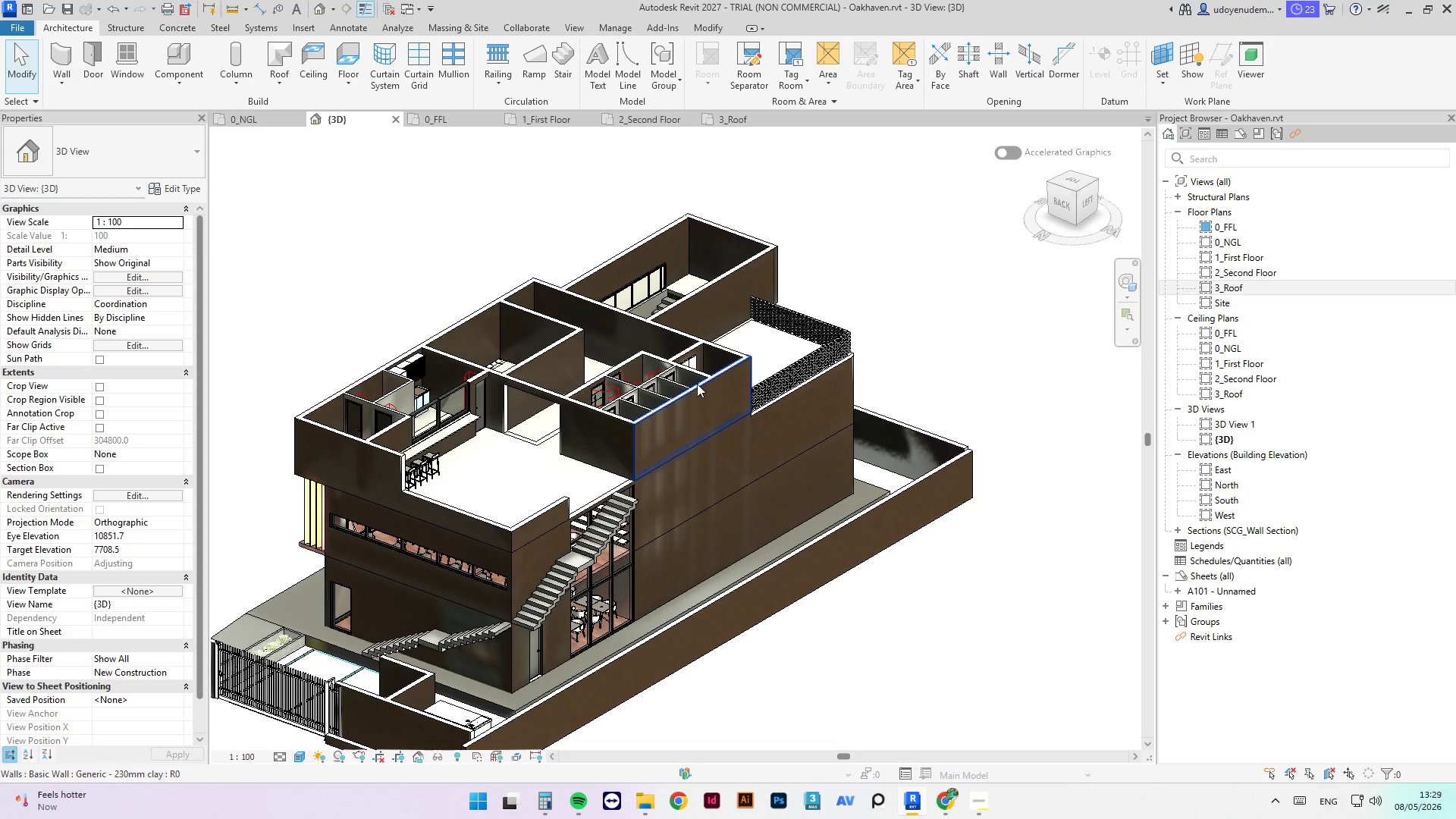 
scroll: coordinate [778, 604], scroll_direction: down, amount: 1.0
 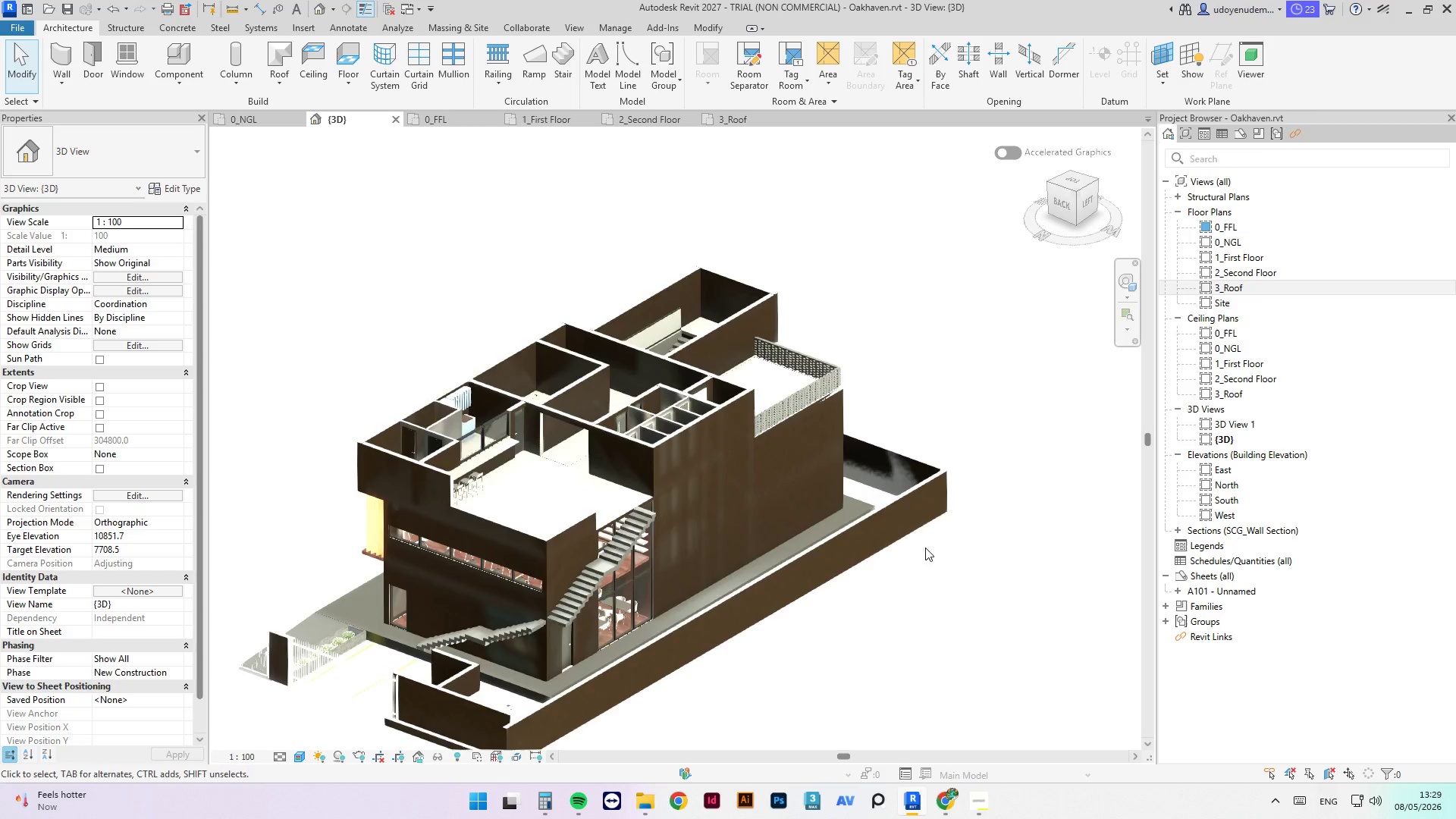 
wait(11.74)
 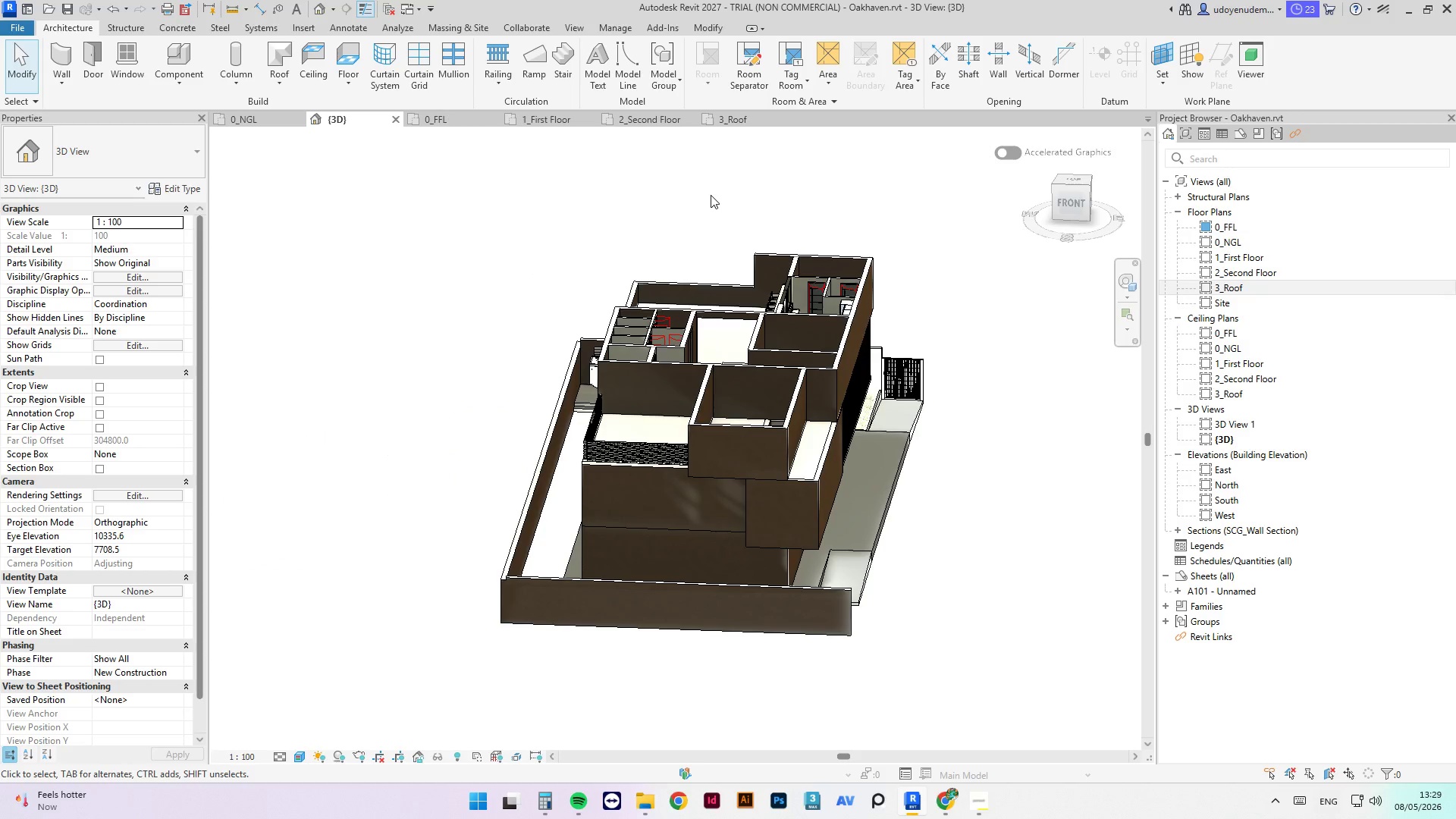 
left_click([564, 113])
 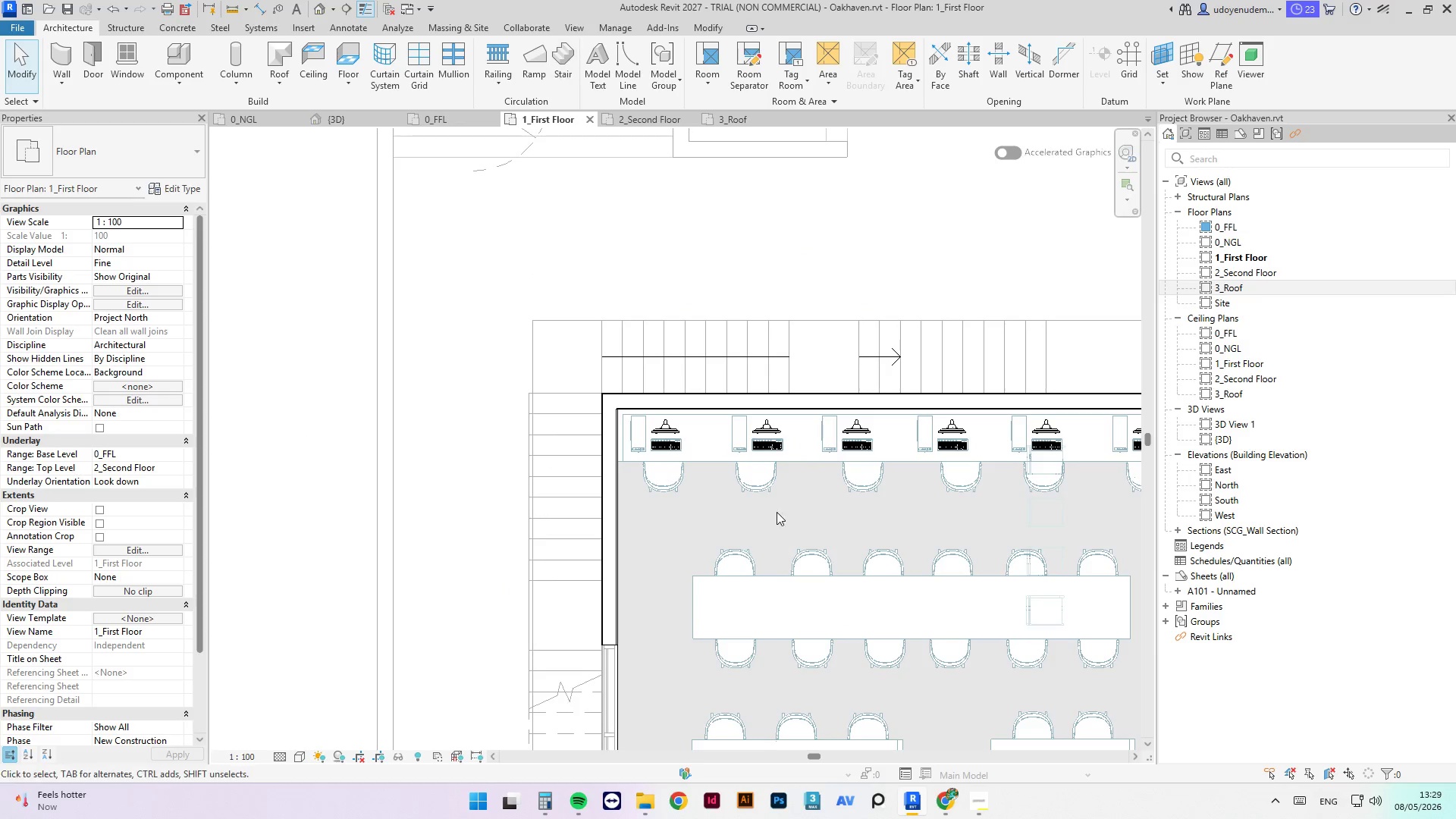 
scroll: coordinate [731, 646], scroll_direction: down, amount: 1.0
 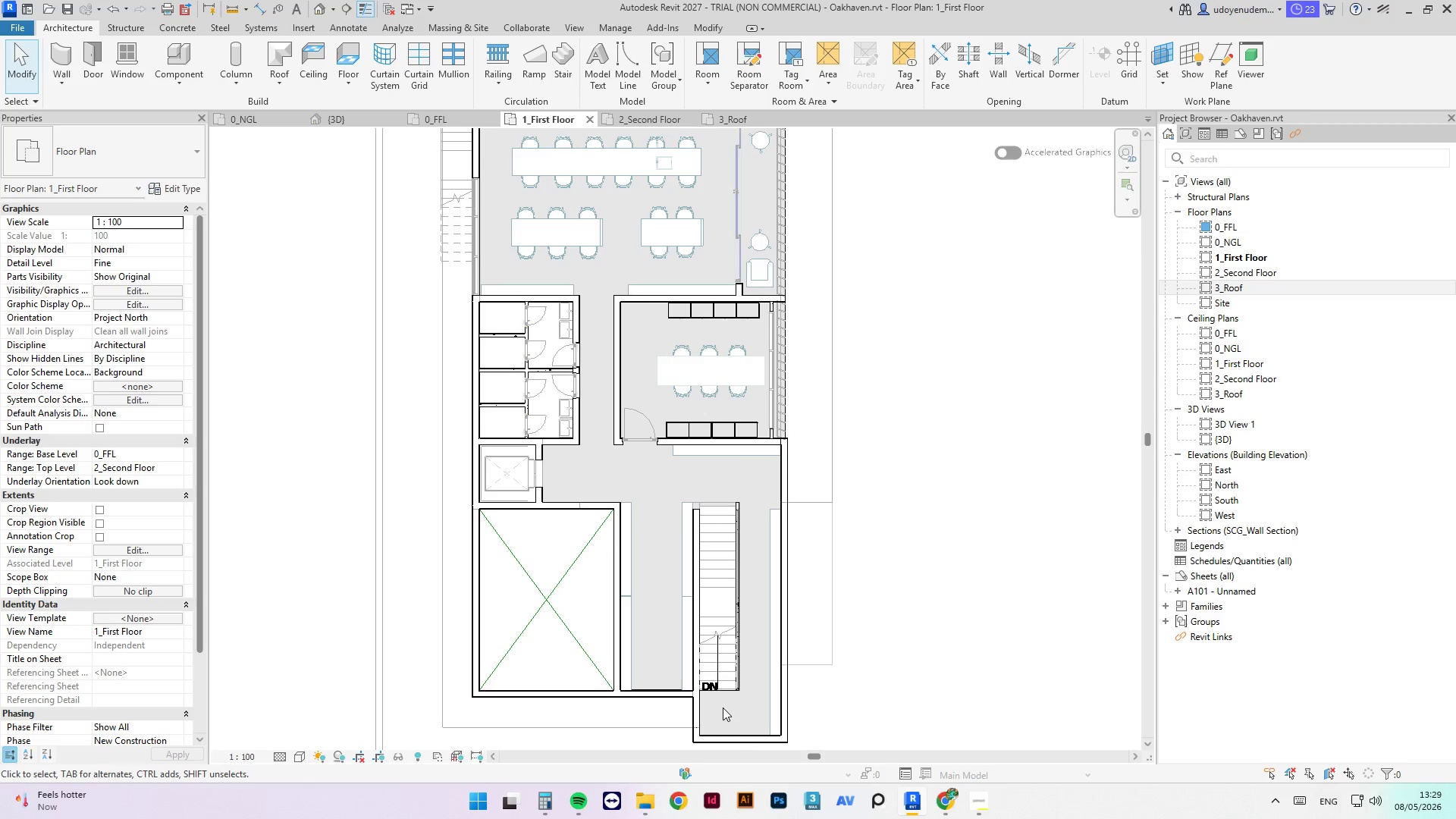 
scroll: coordinate [667, 547], scroll_direction: up, amount: 5.0
 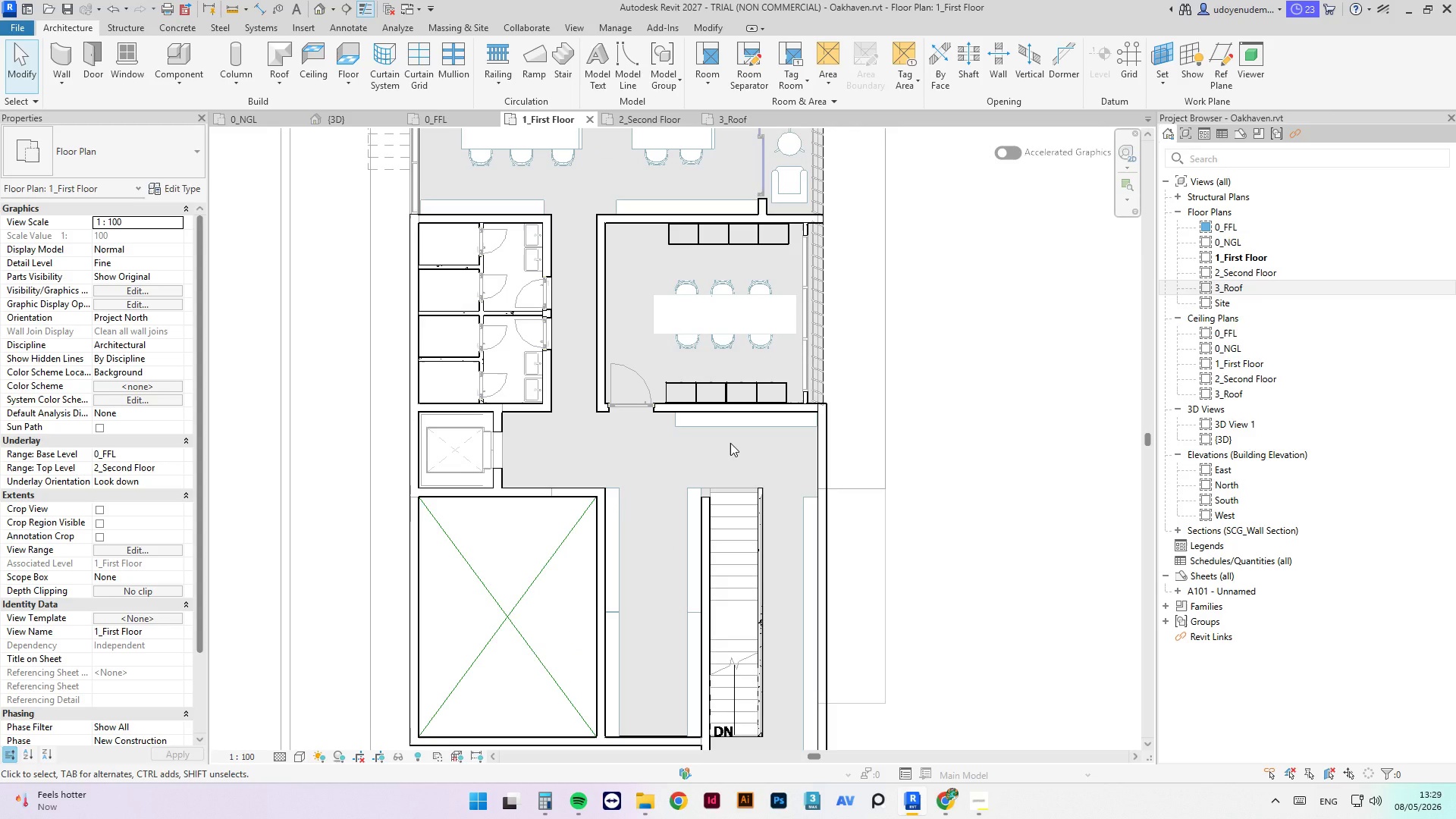 
wait(6.2)
 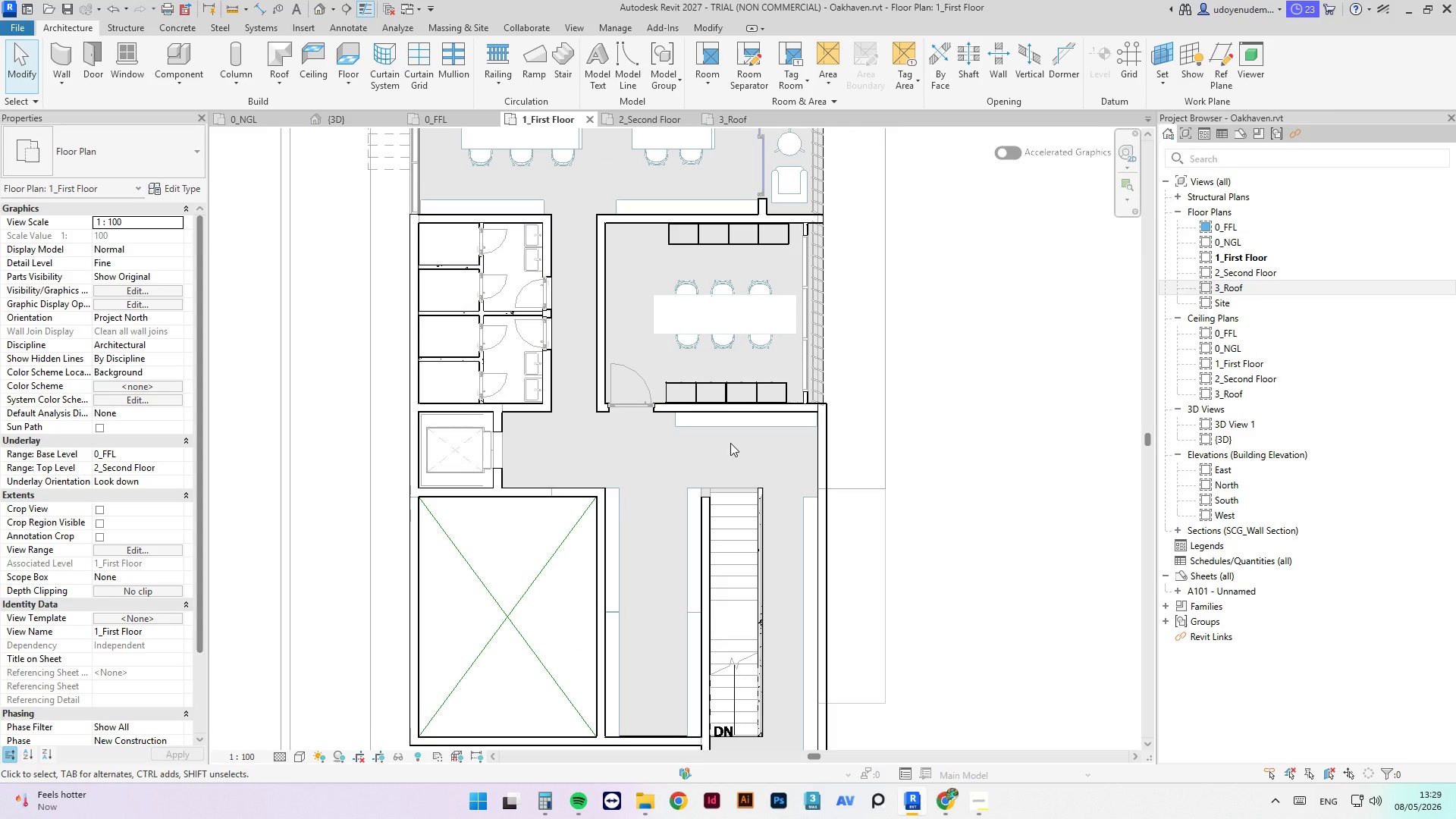 
key(Escape)
 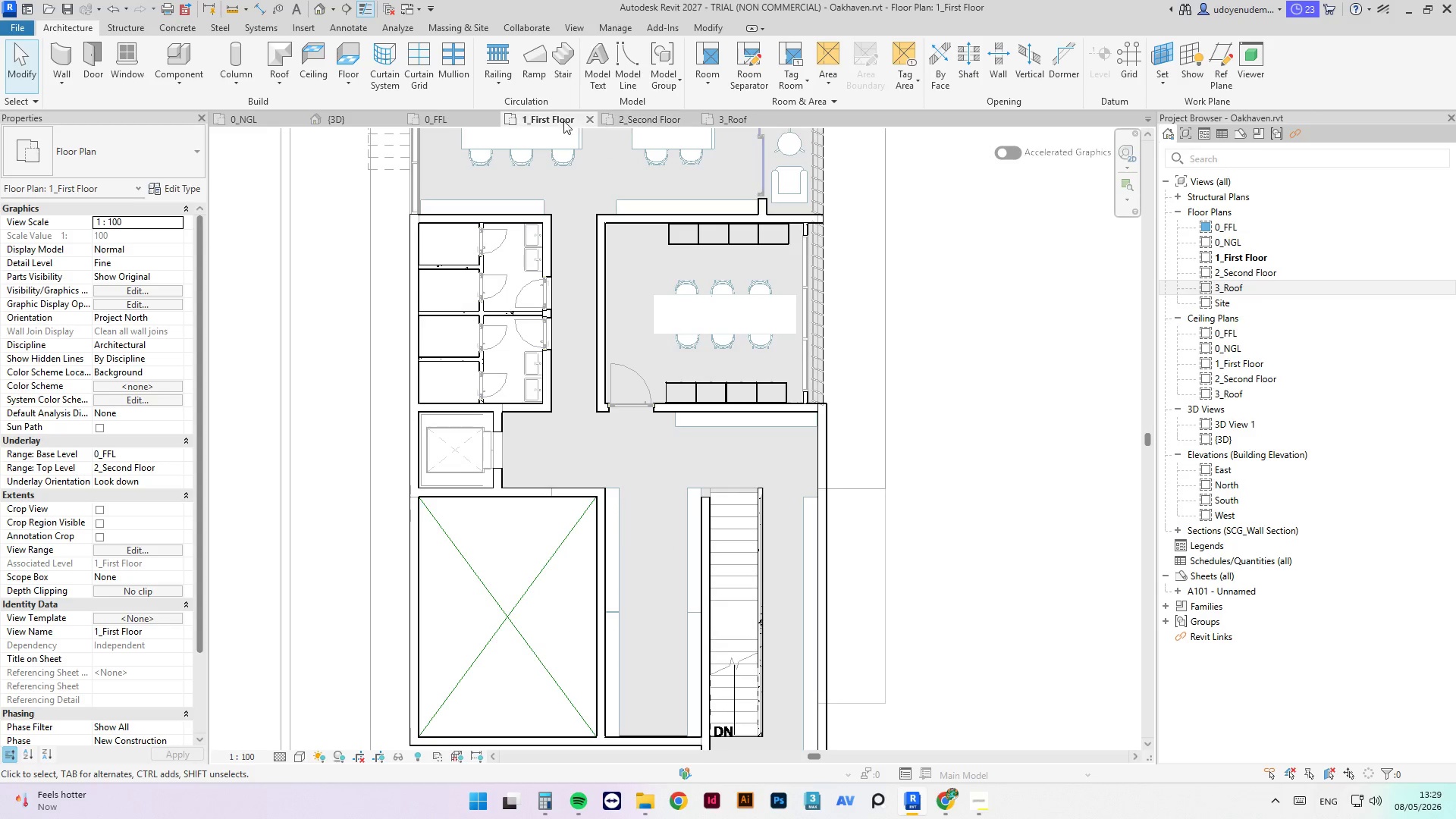 
left_click([463, 123])
 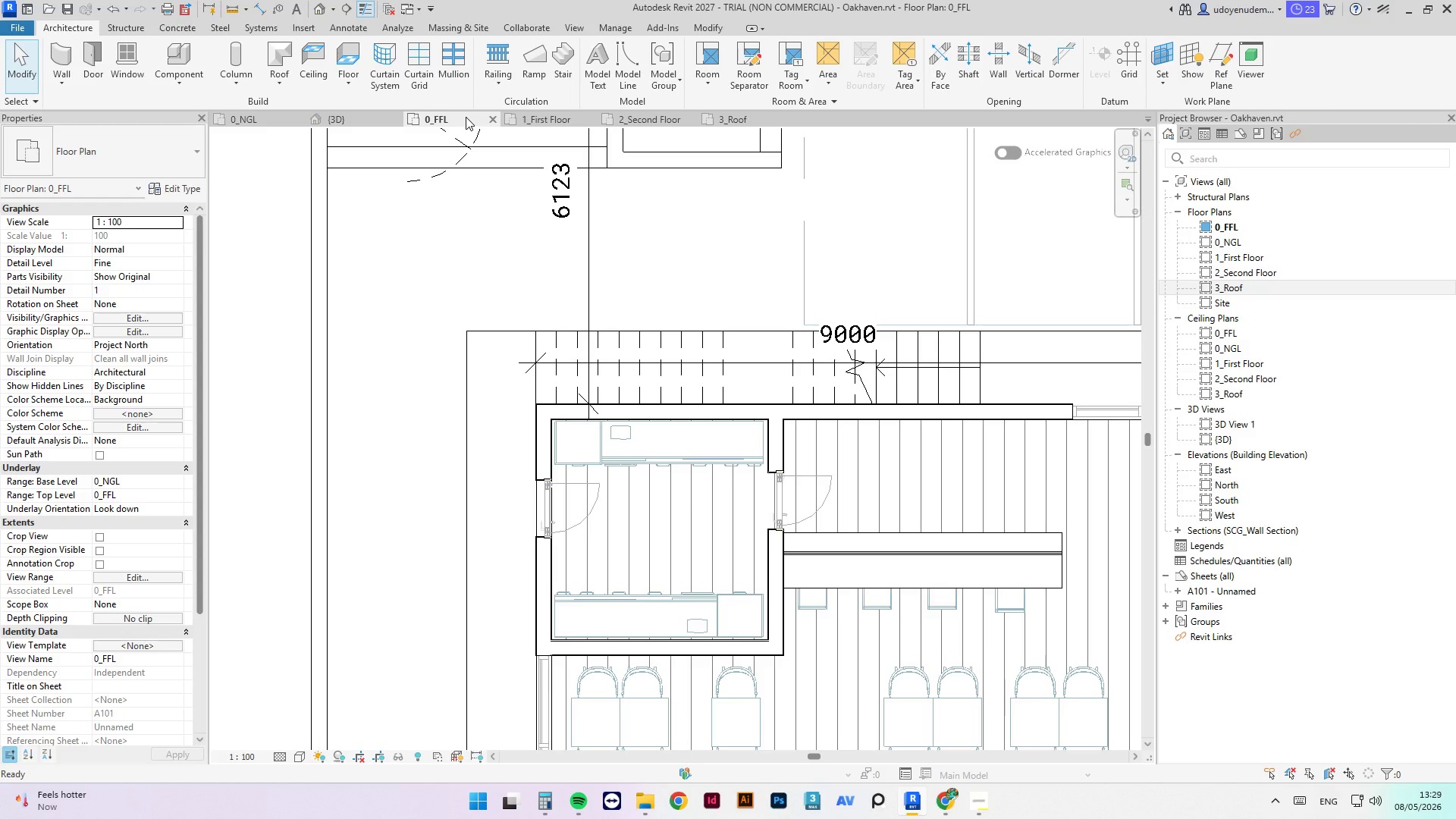 
wait(5.38)
 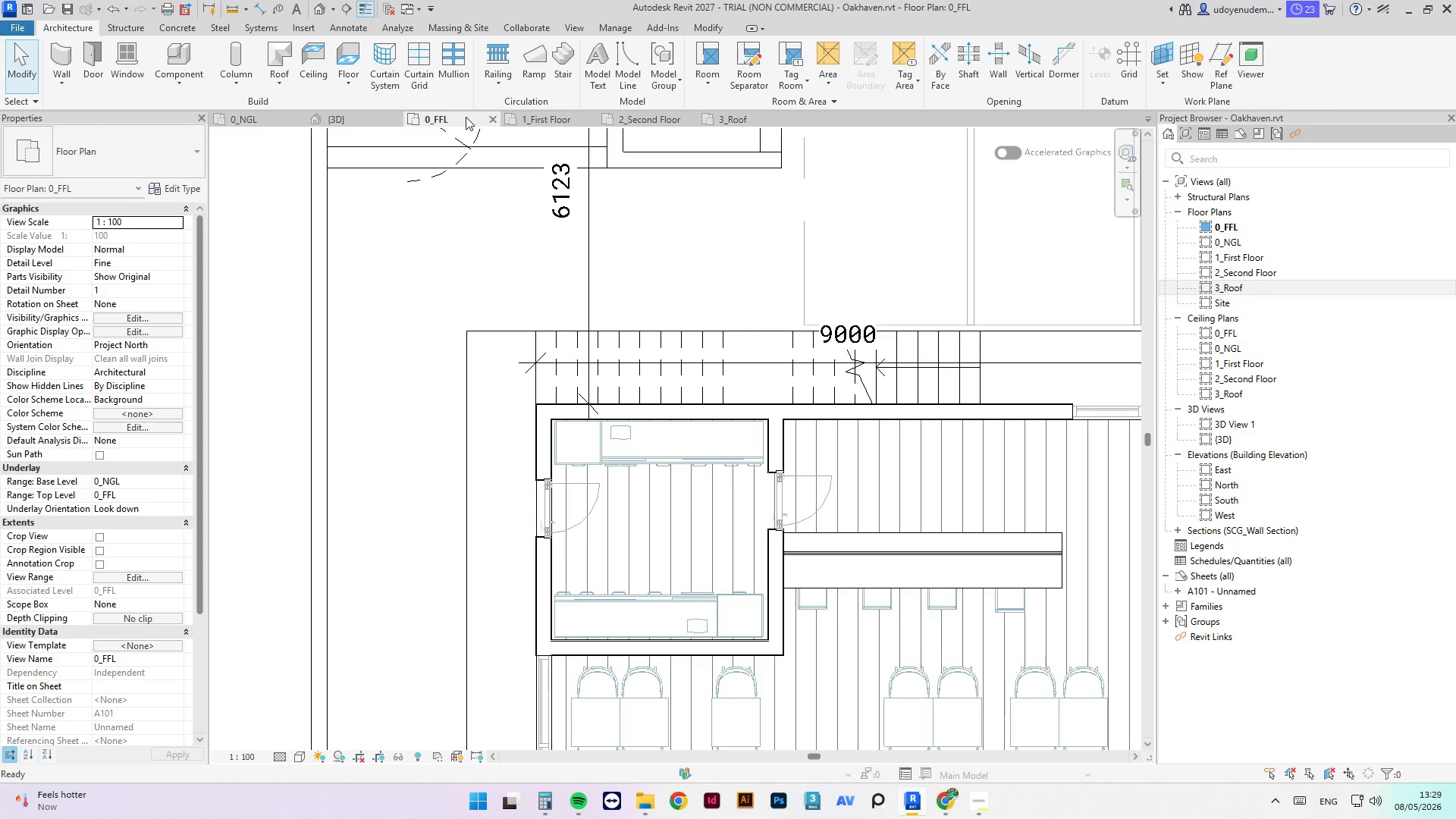 
scroll: coordinate [639, 228], scroll_direction: down, amount: 6.0
 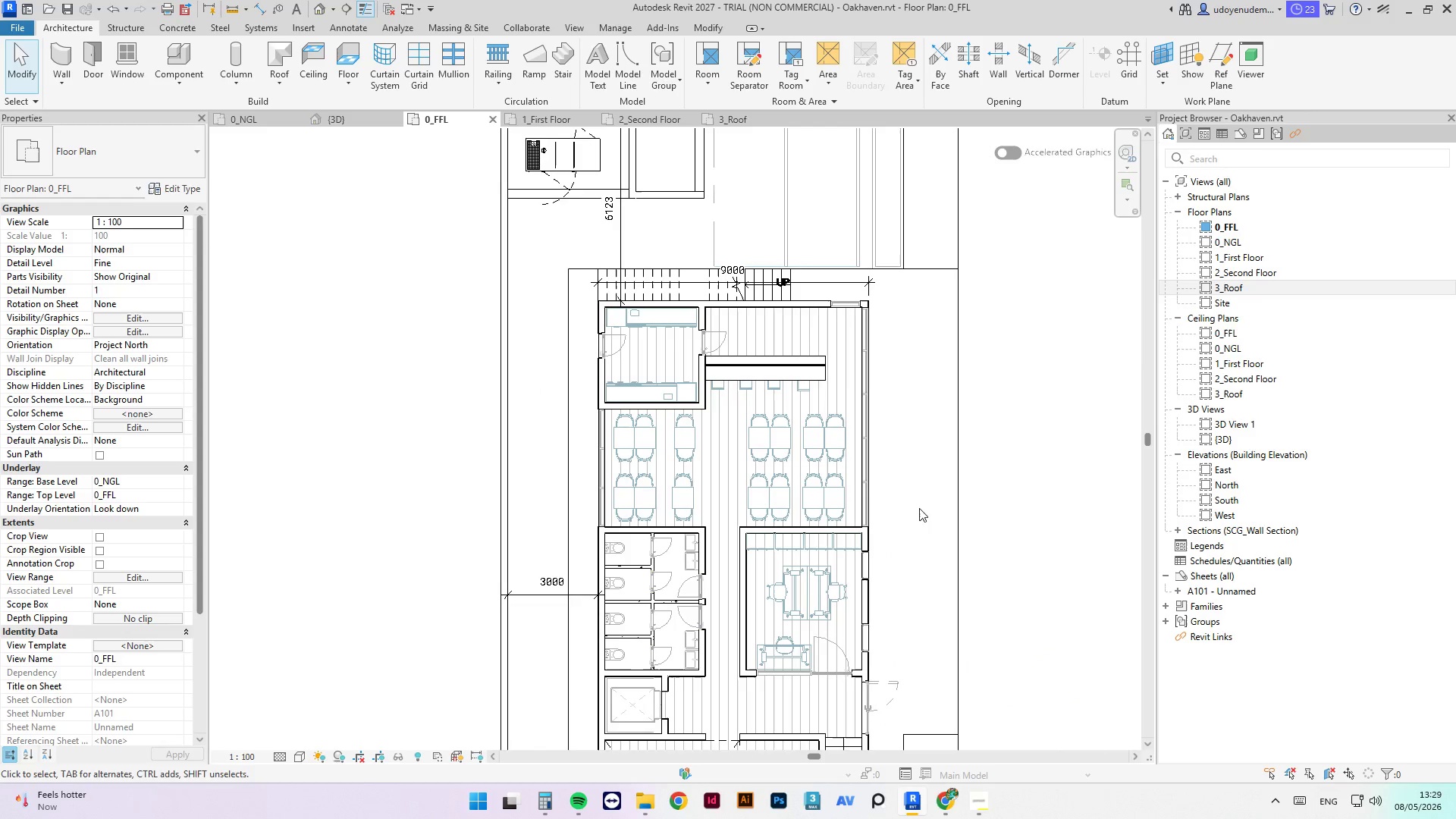 
scroll: coordinate [814, 620], scroll_direction: up, amount: 3.0
 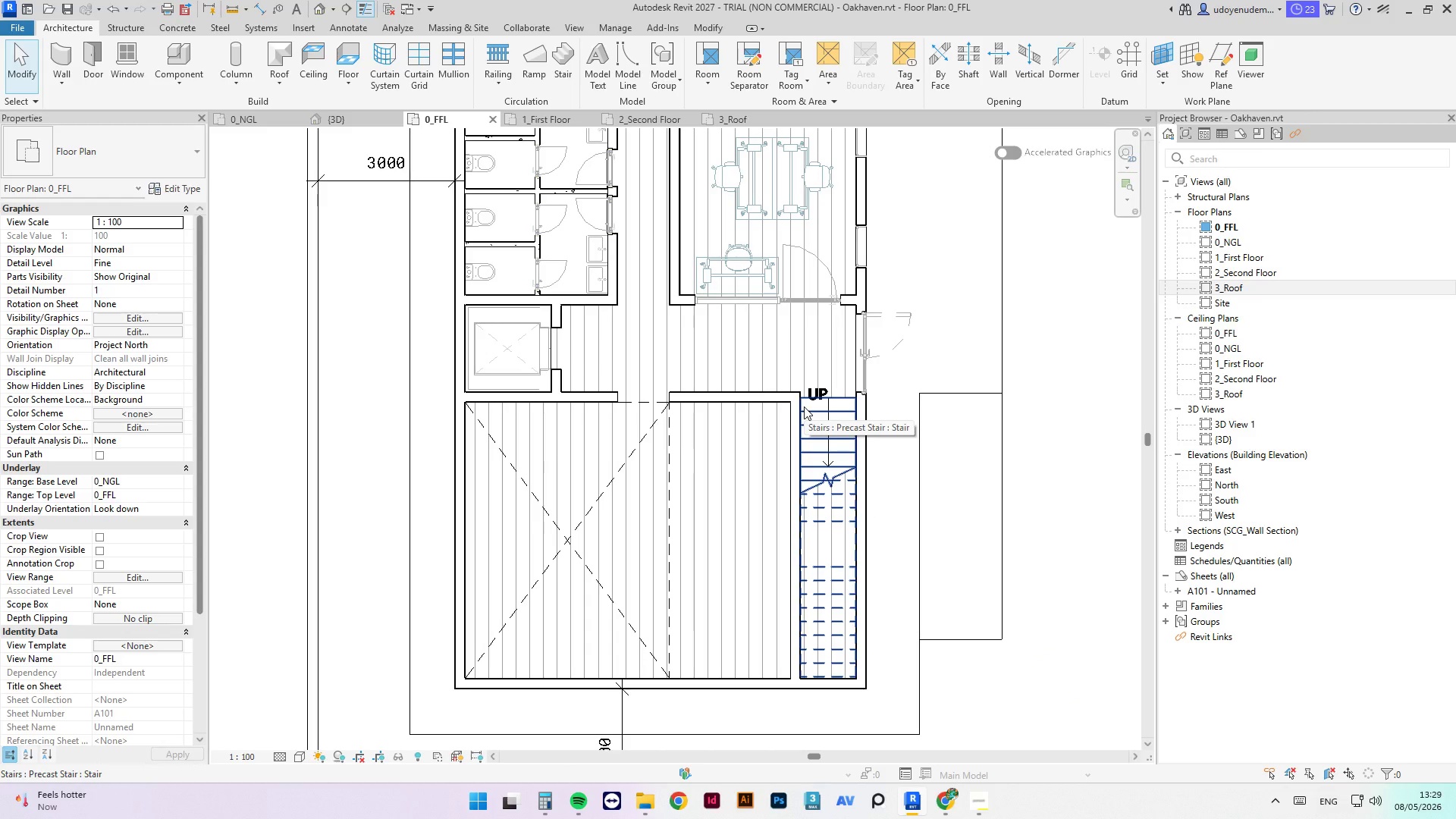 
wait(8.8)
 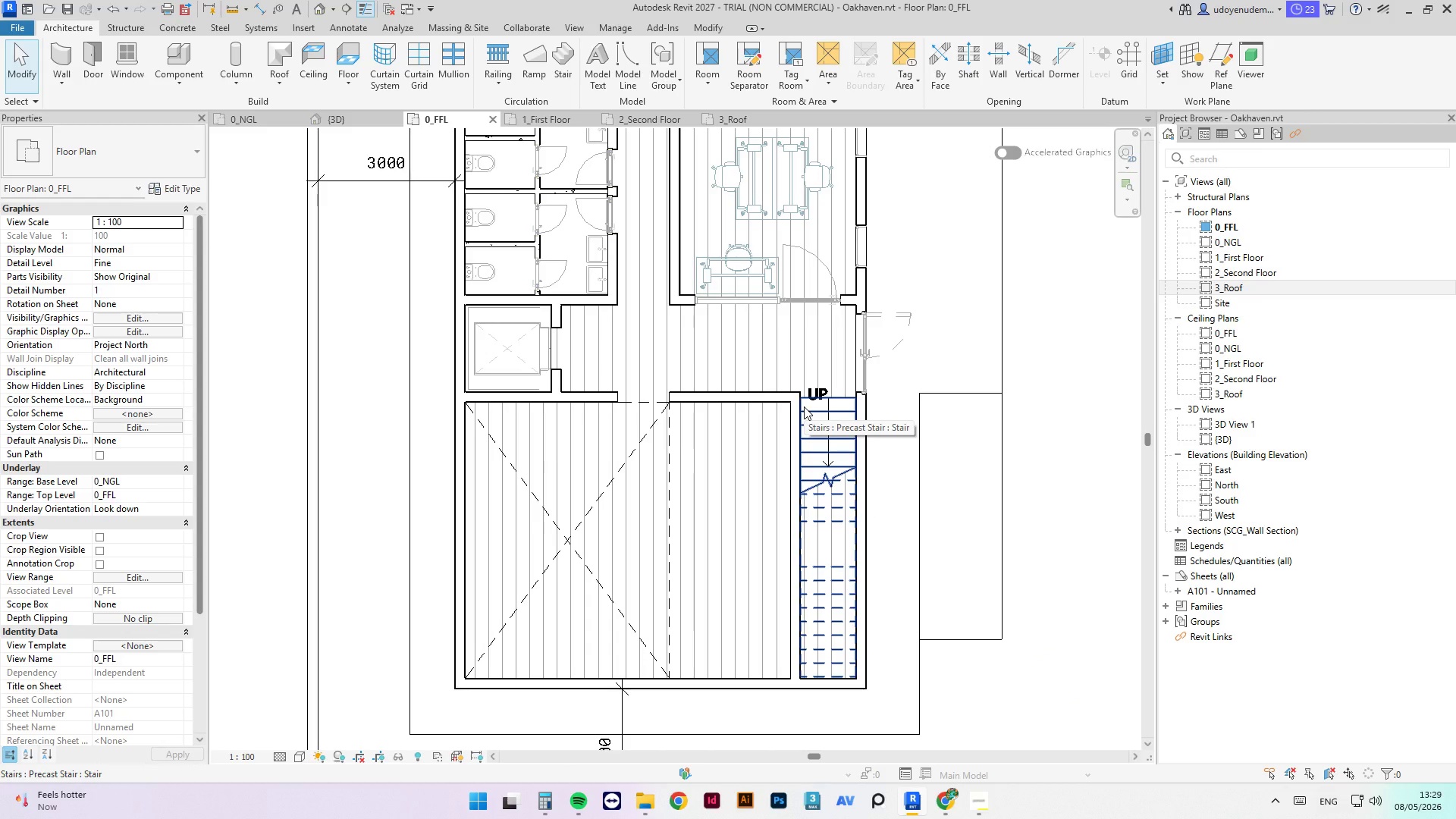 
key(Escape)
 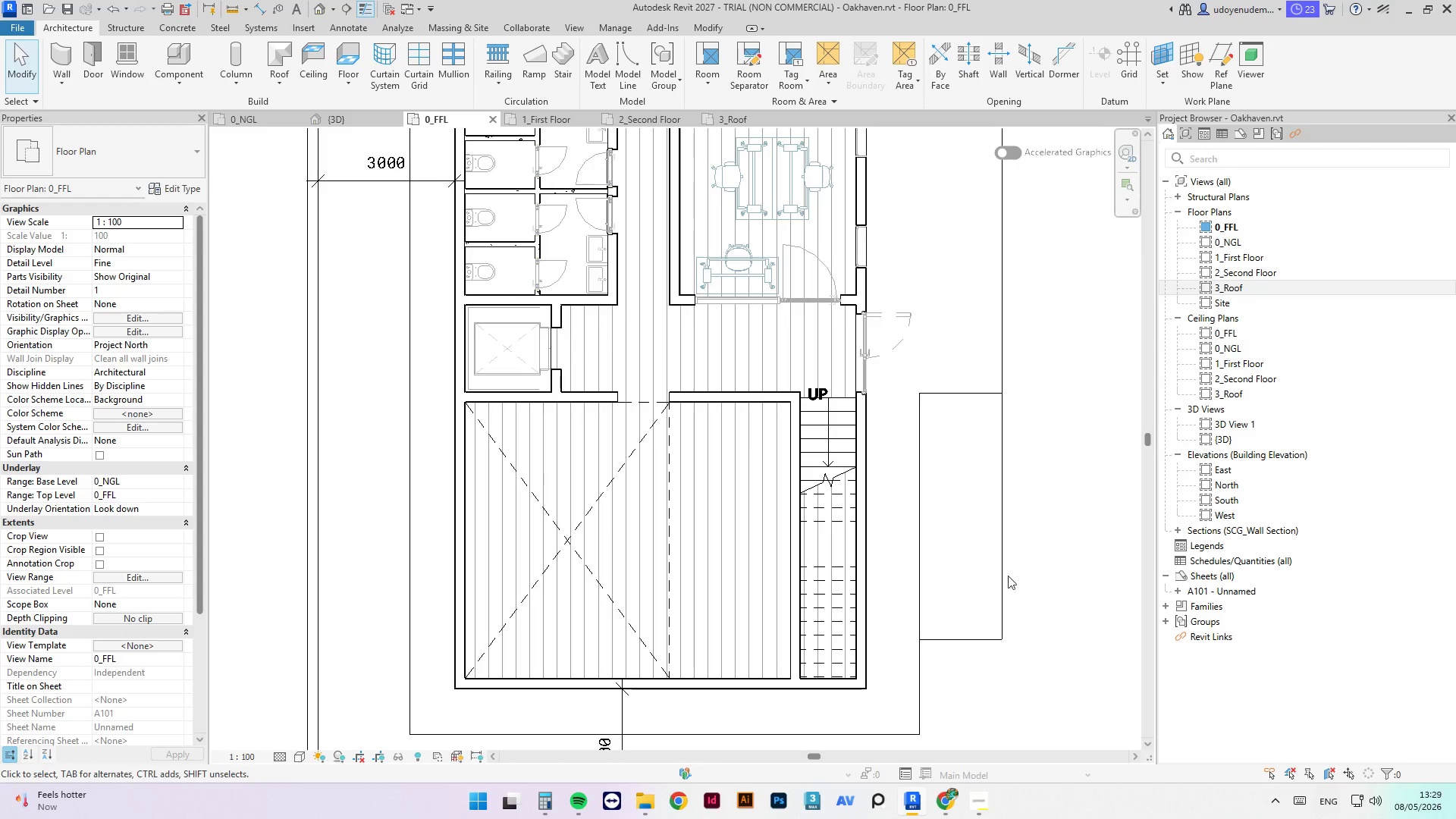 
key(Escape)
 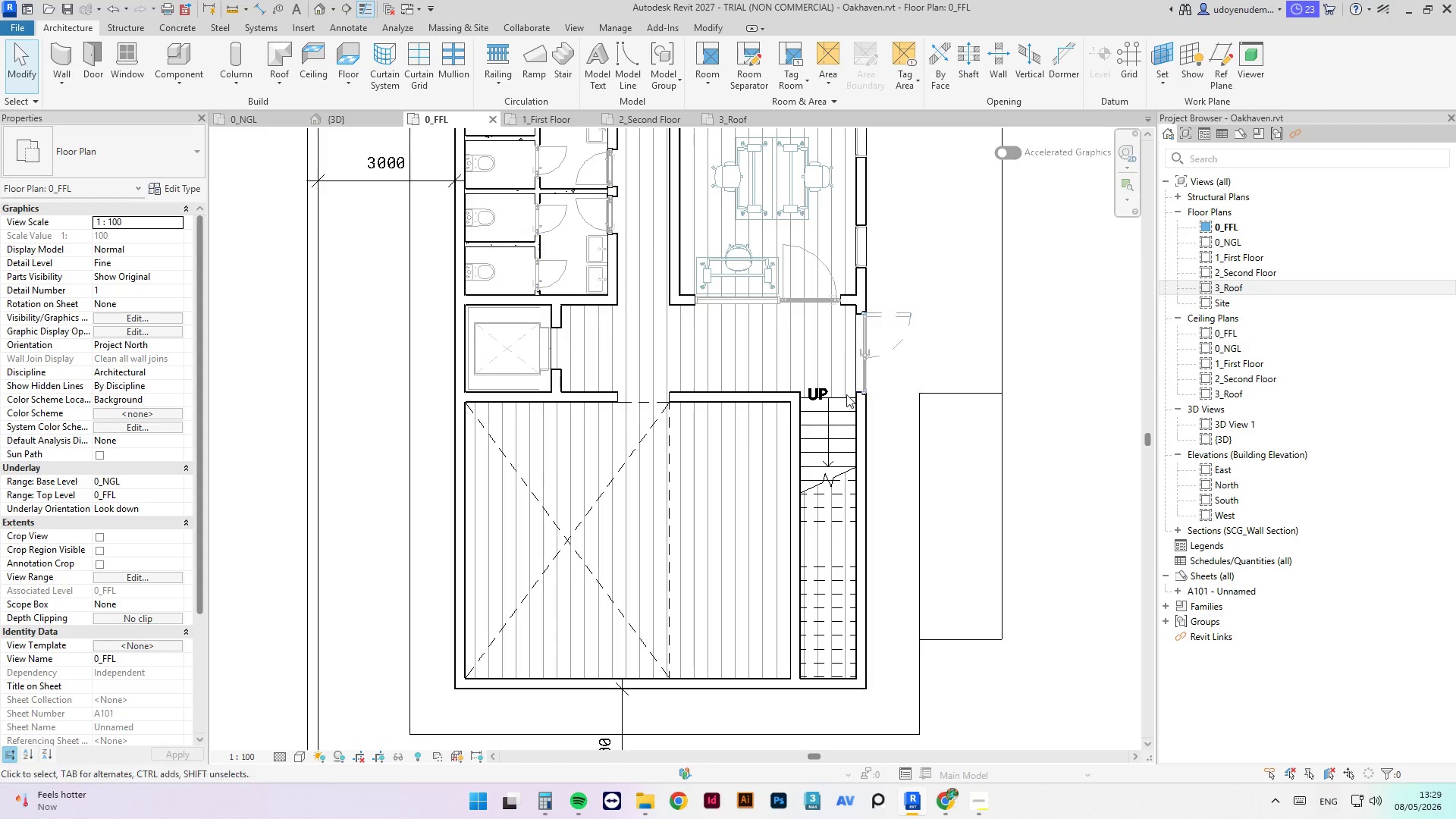 
wait(12.36)
 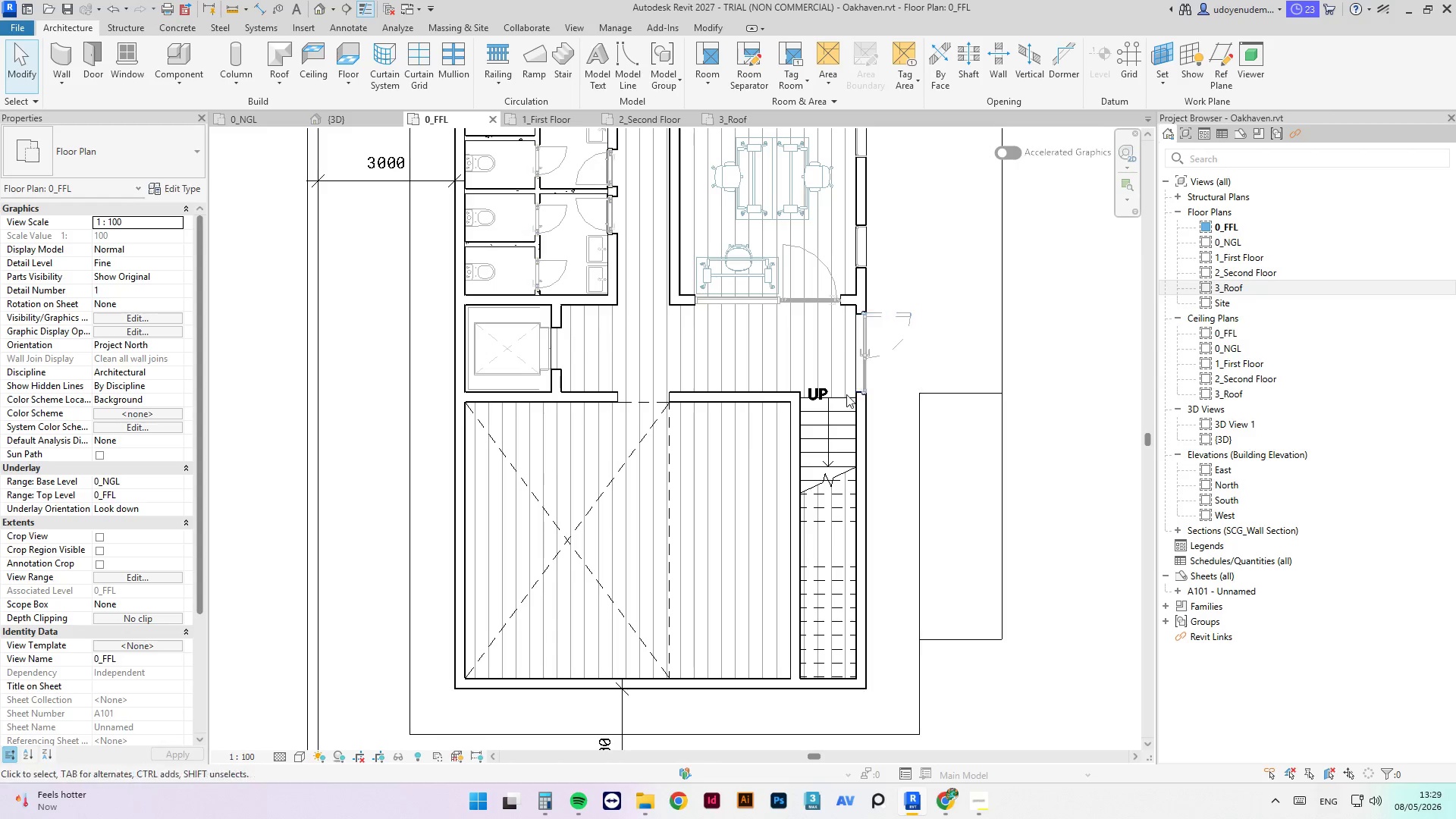 
left_click([792, 416])
 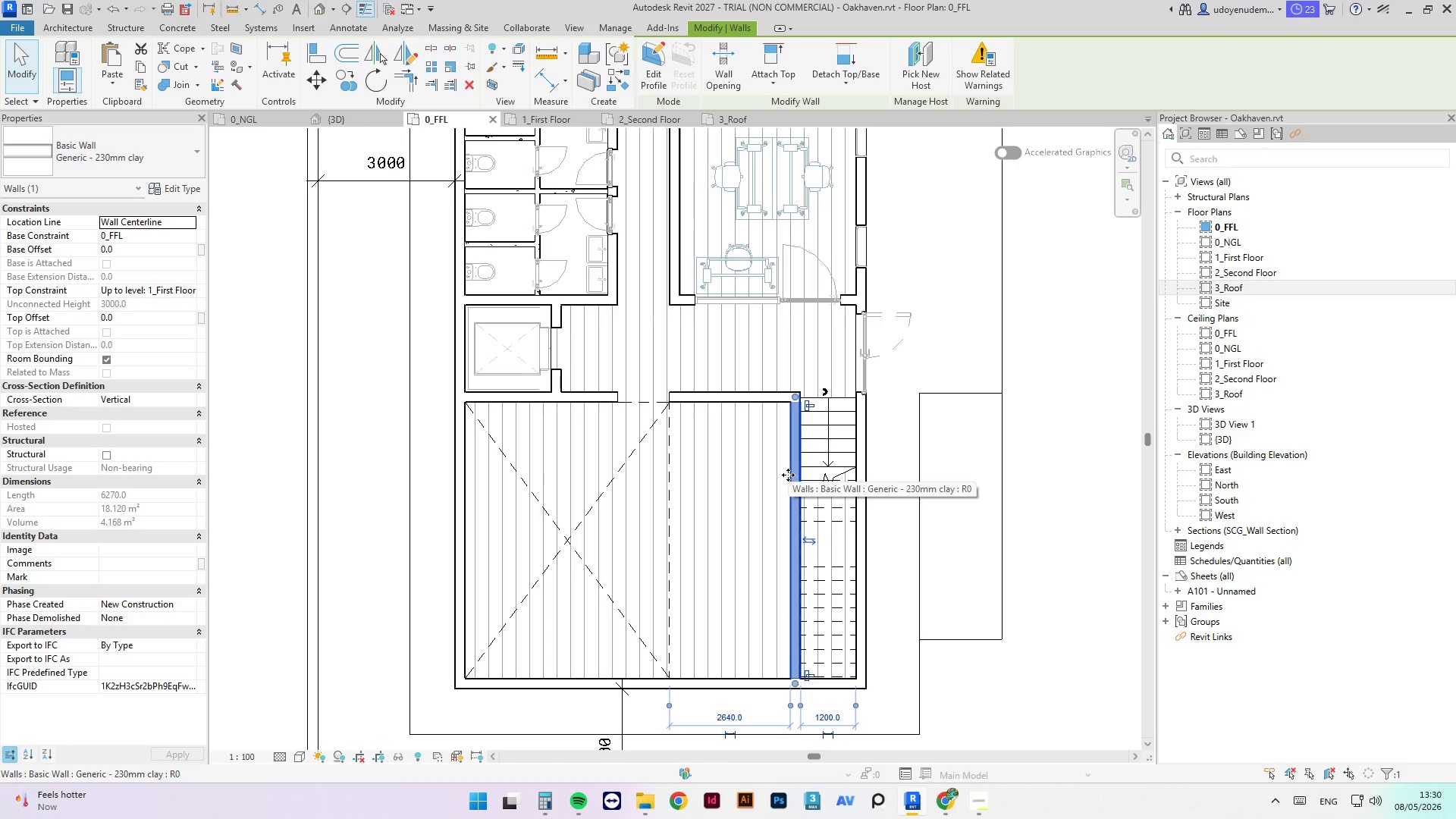 
wait(16.03)
 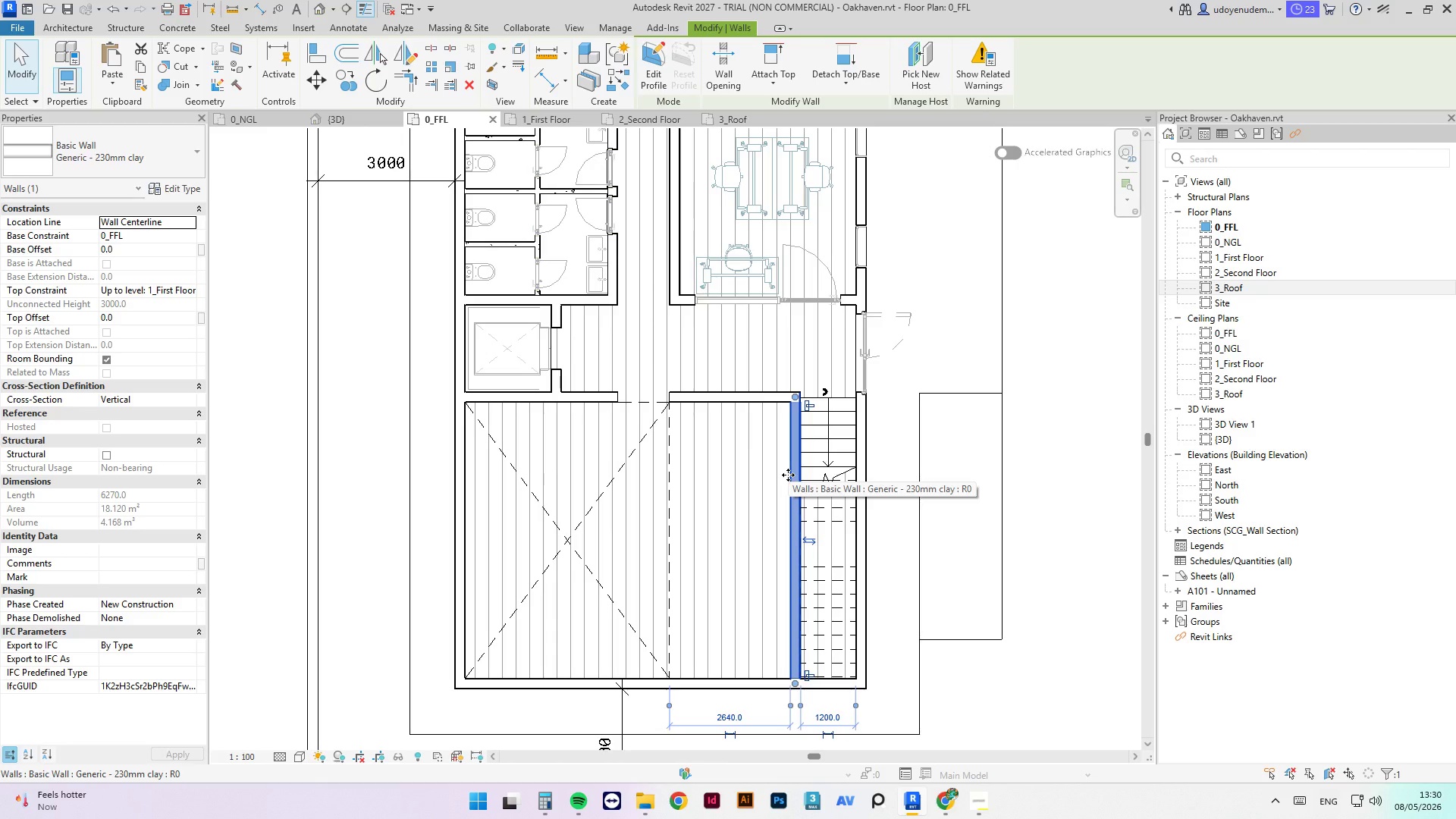 
left_click([541, 118])
 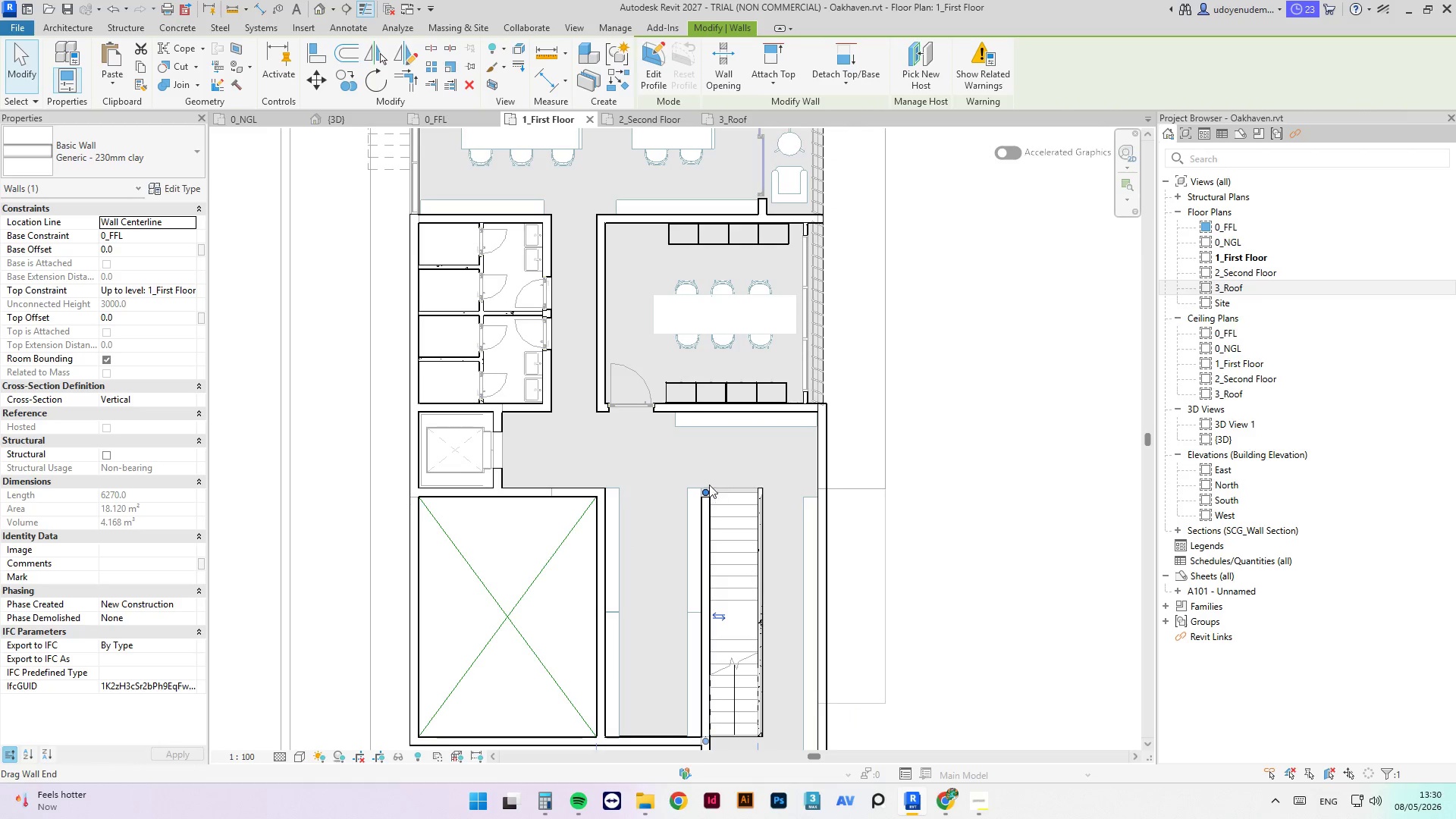 
scroll: coordinate [711, 596], scroll_direction: down, amount: 5.0
 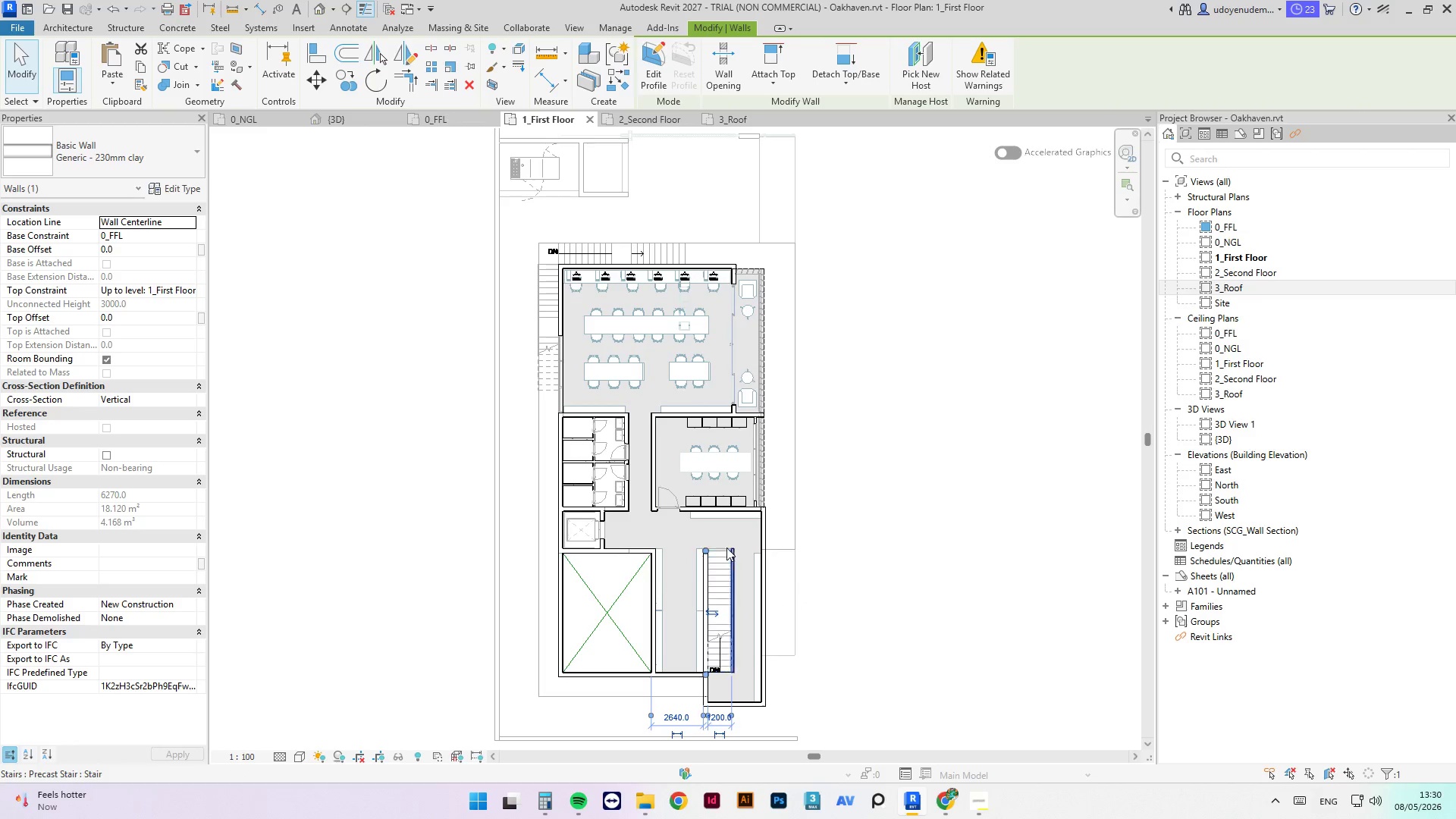 
wait(6.66)
 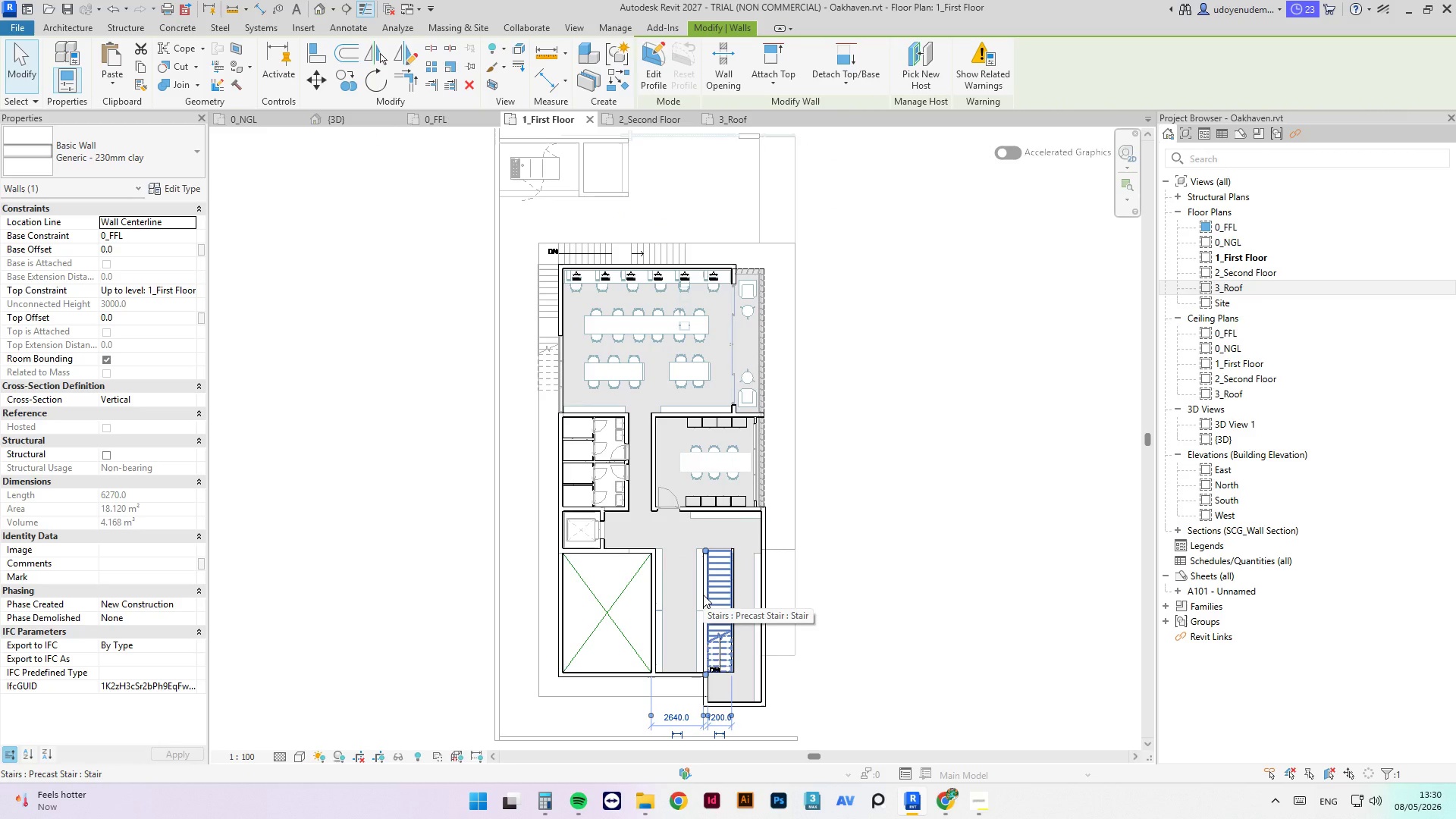 
scroll: coordinate [634, 543], scroll_direction: up, amount: 4.0
 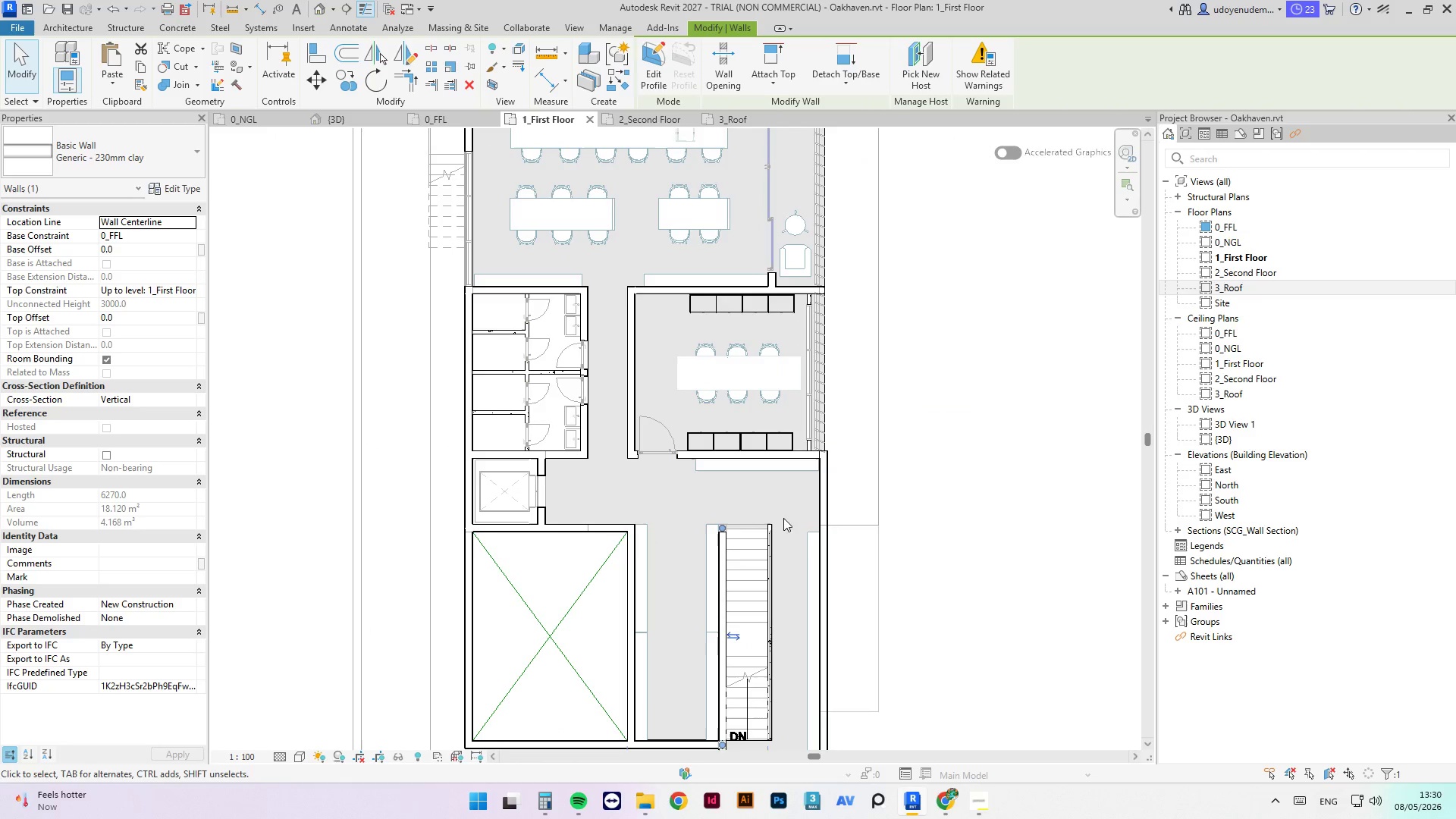 
scroll: coordinate [737, 472], scroll_direction: down, amount: 3.0
 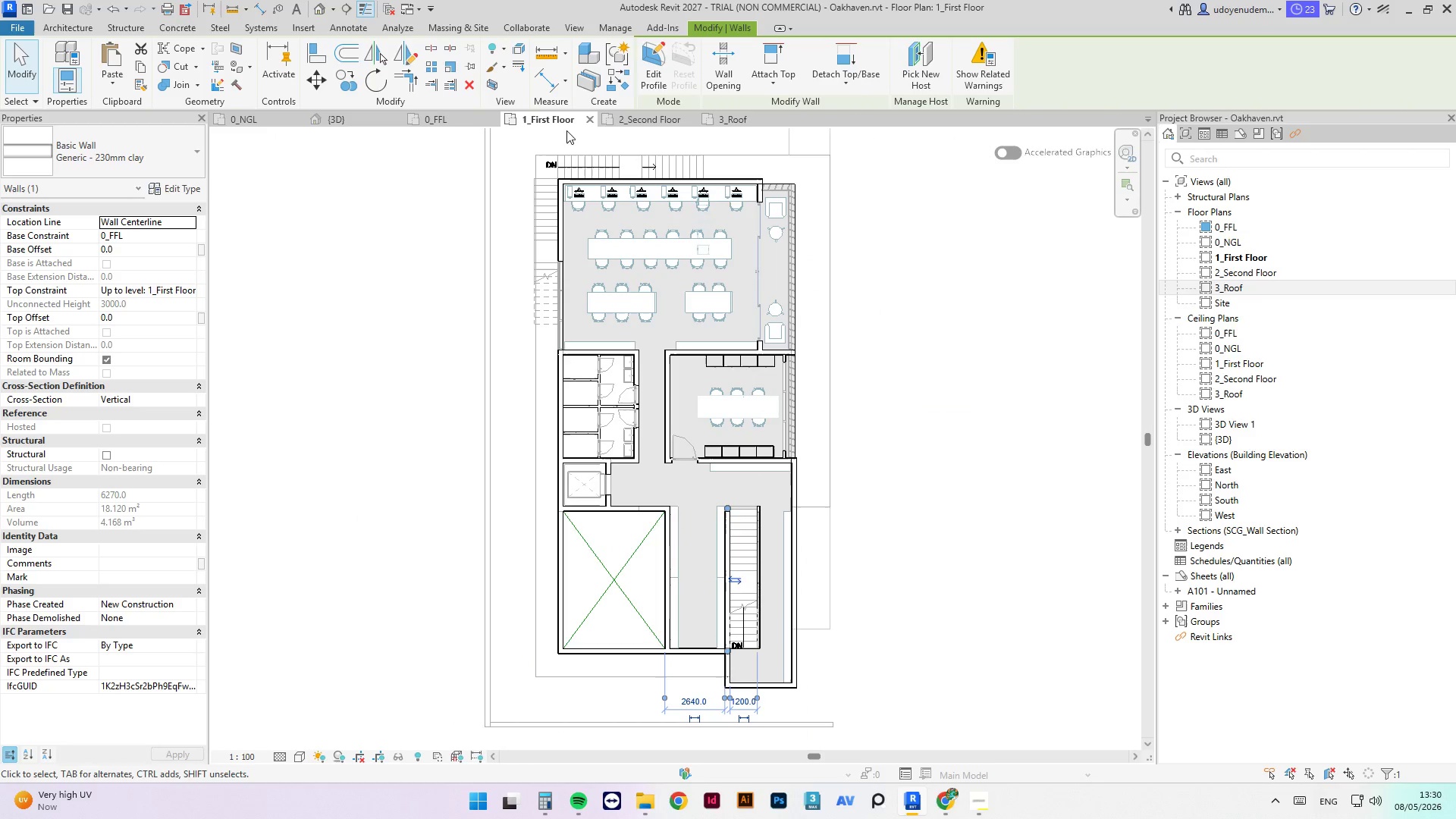 
left_click([453, 117])
 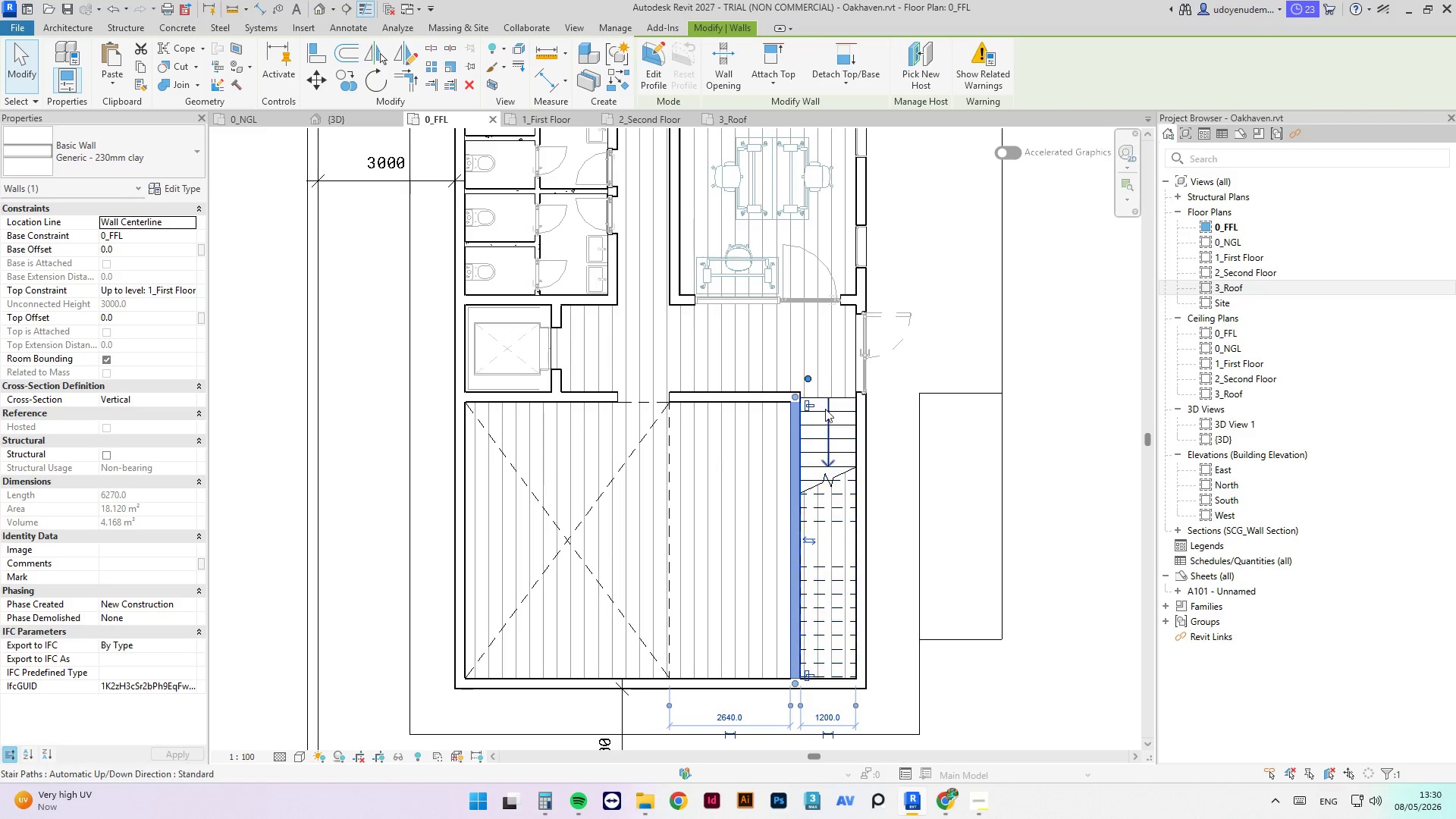 
left_click([825, 409])
 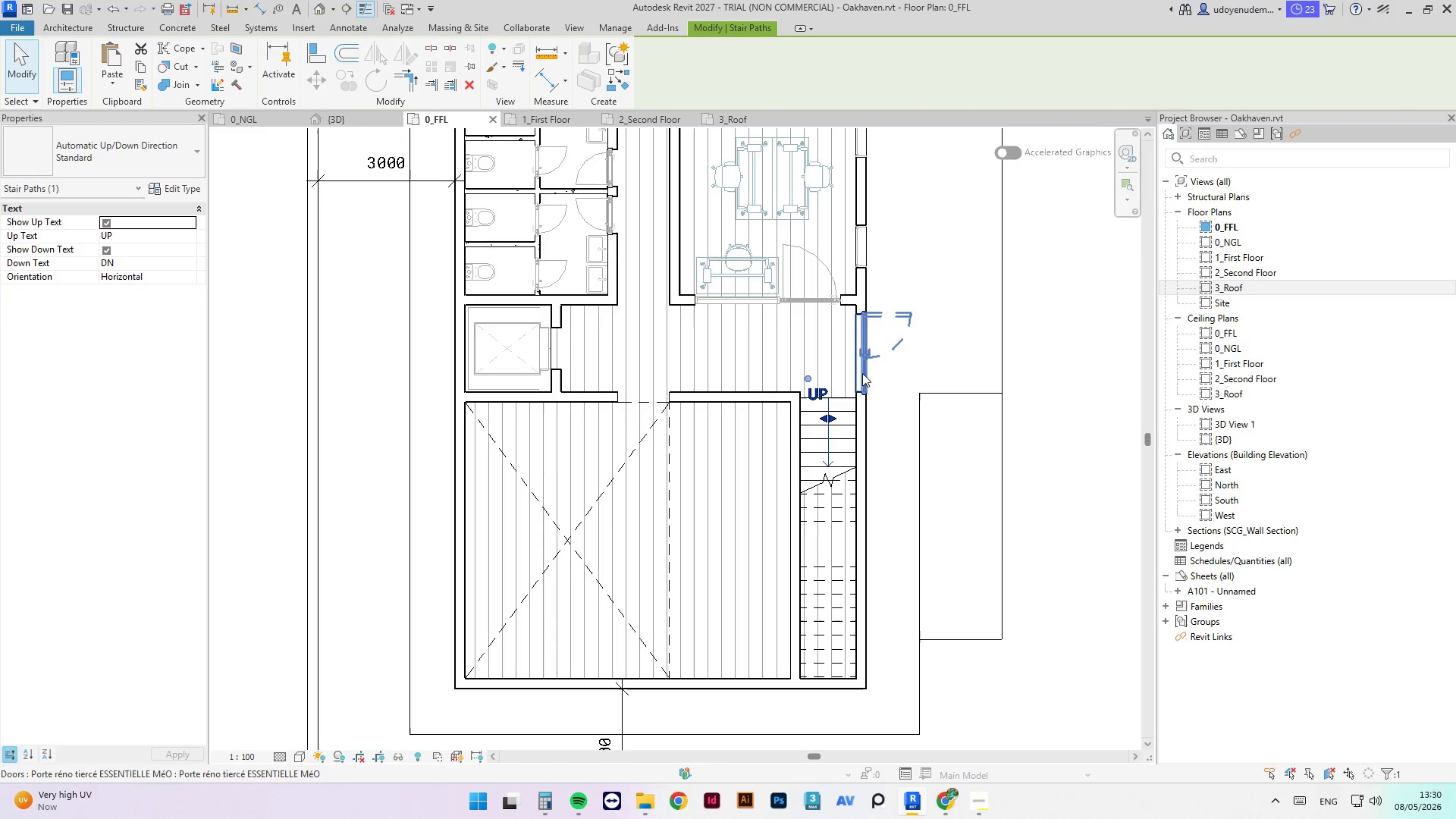 
left_click([879, 390])
 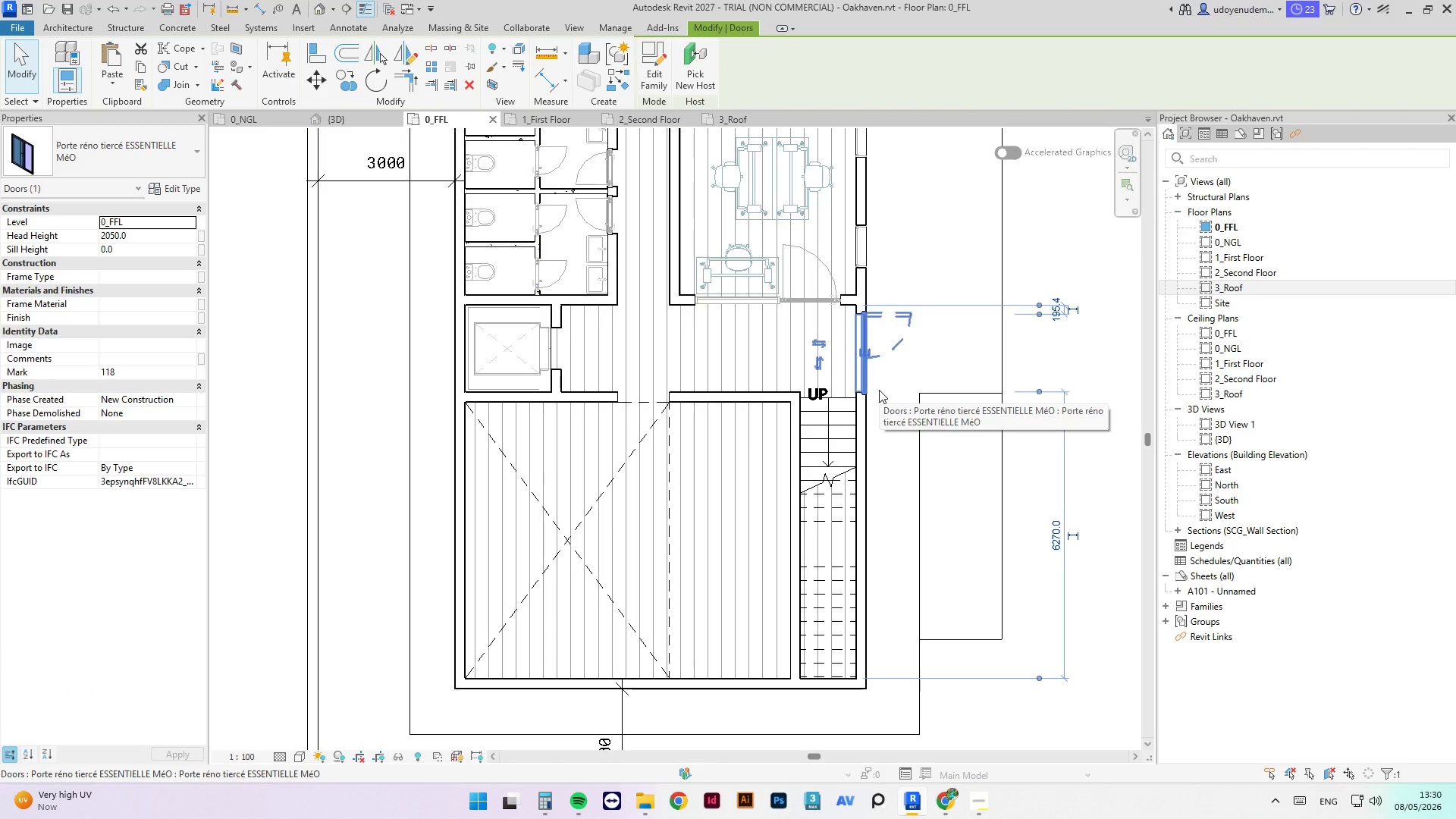 
key(Control+ControlLeft)
 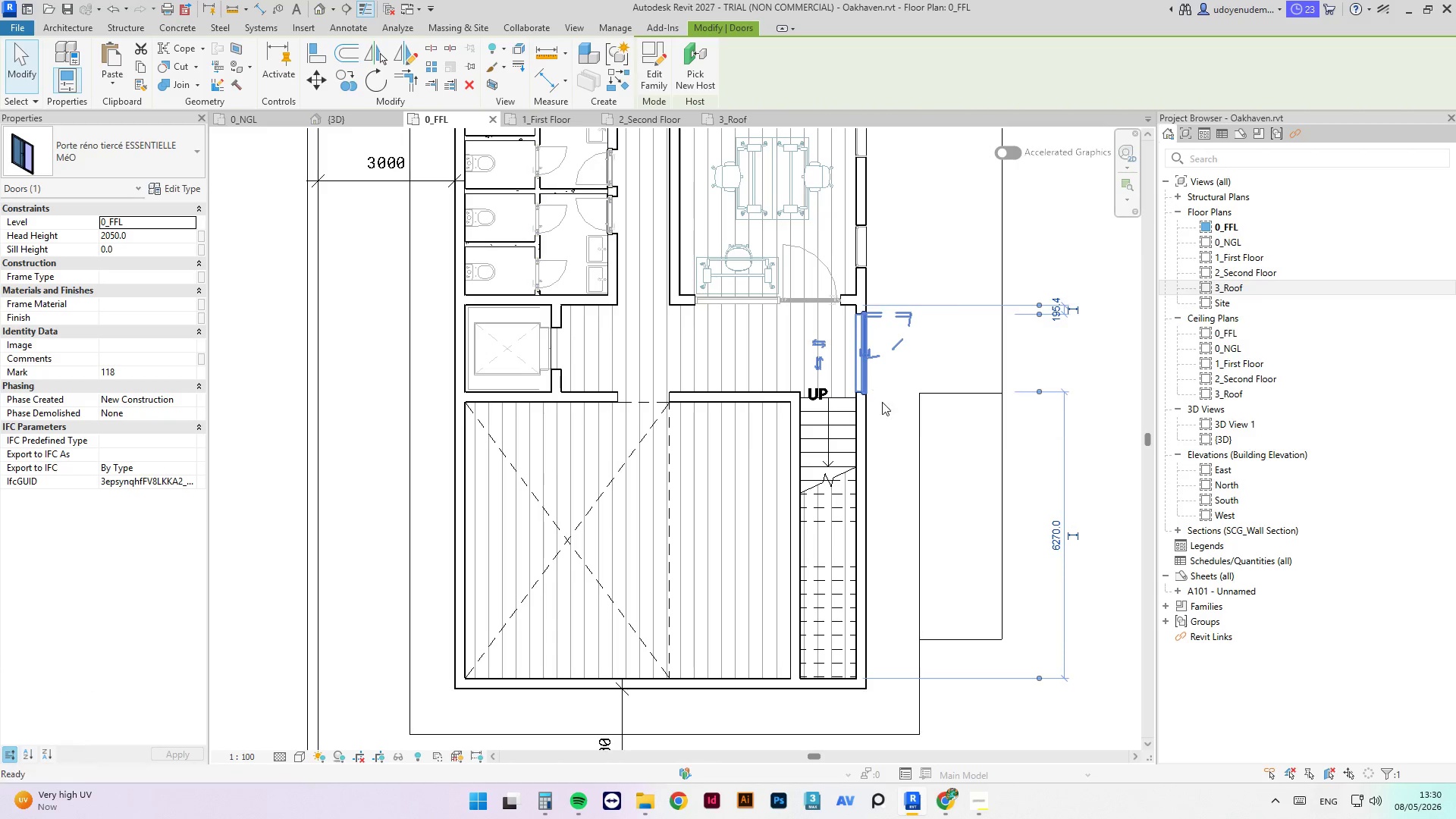 
key(Control+S)
 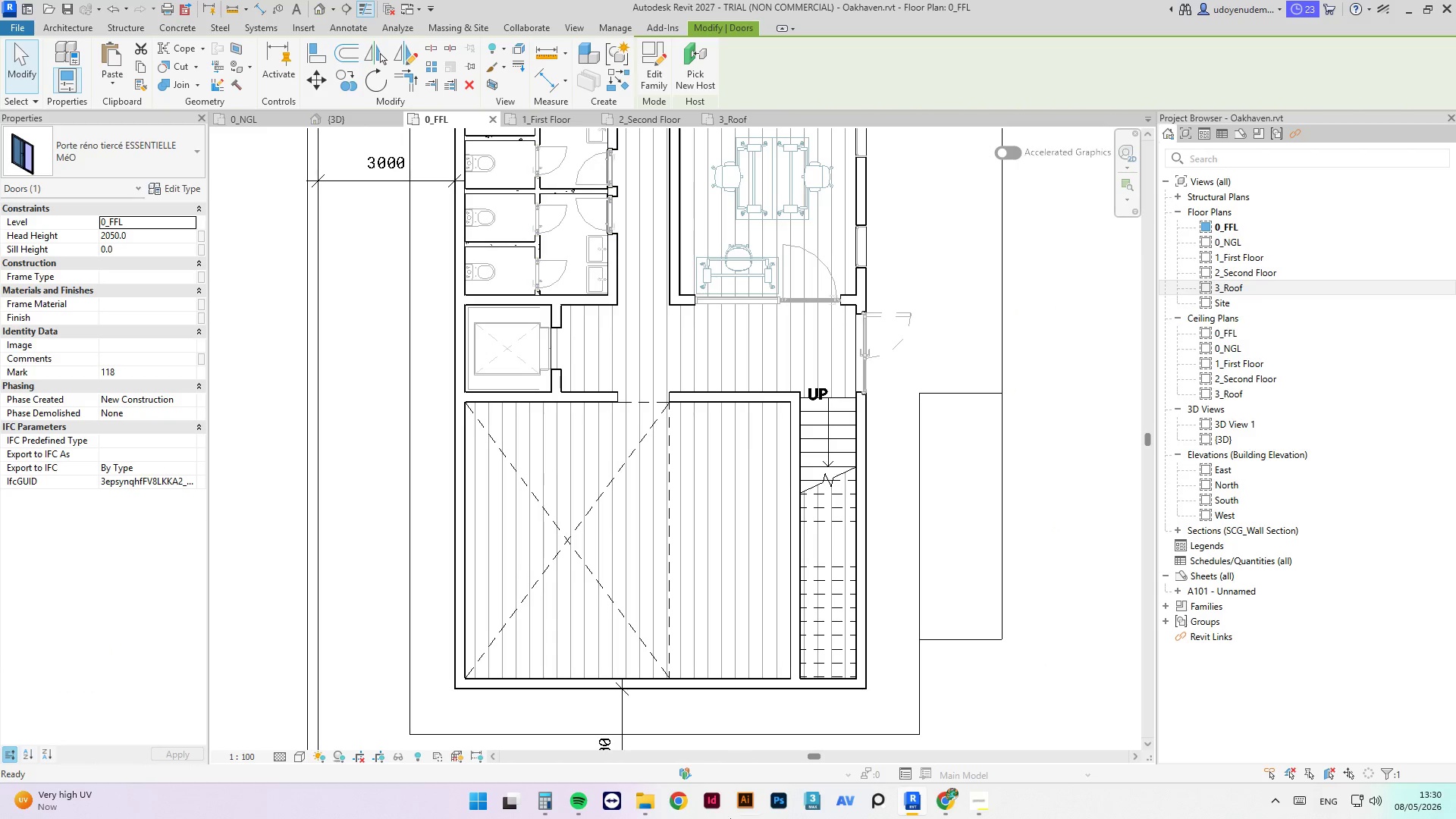 
left_click([630, 807])
 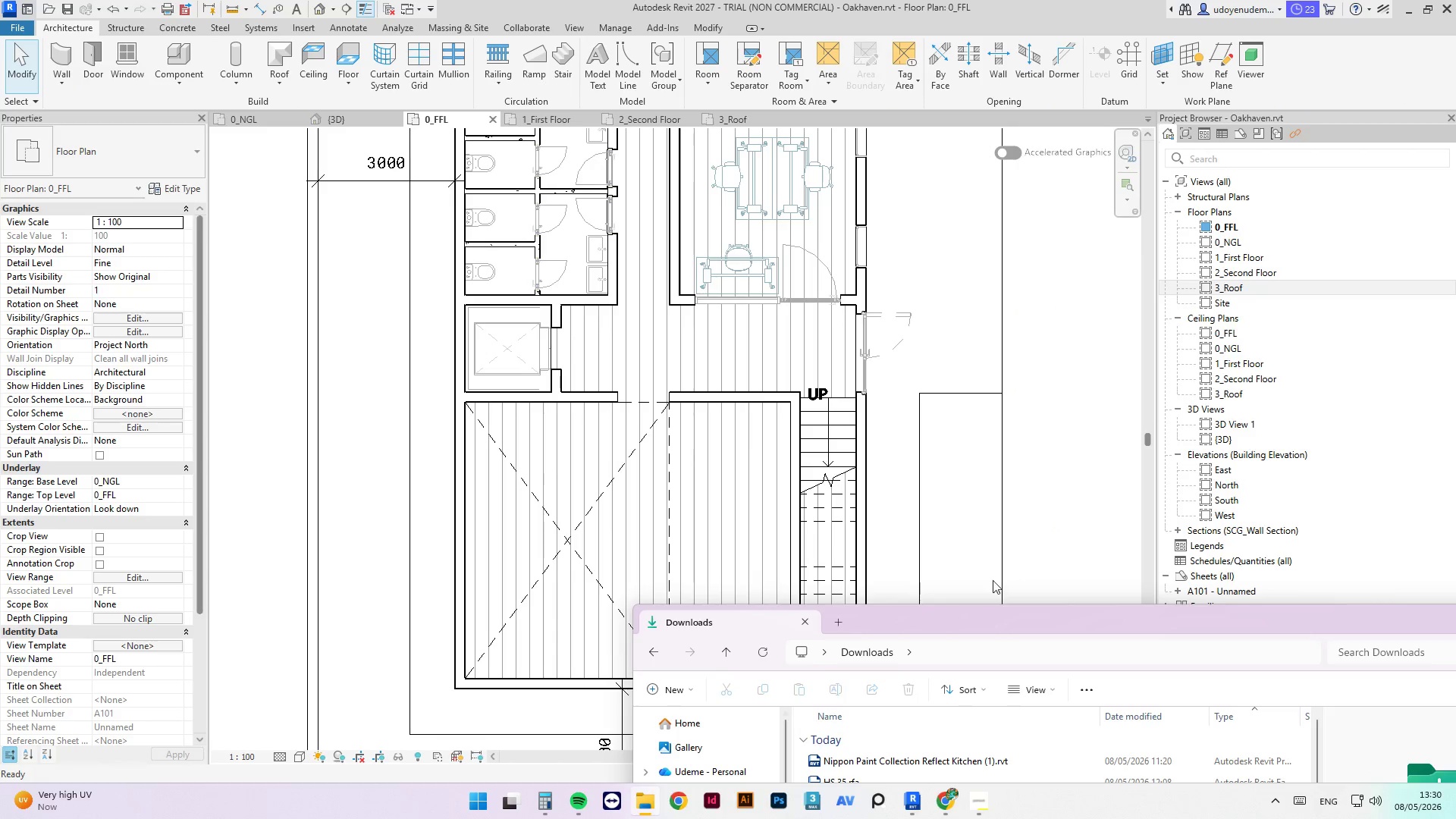 
left_click_drag(start_coordinate=[979, 613], to_coordinate=[634, 208])
 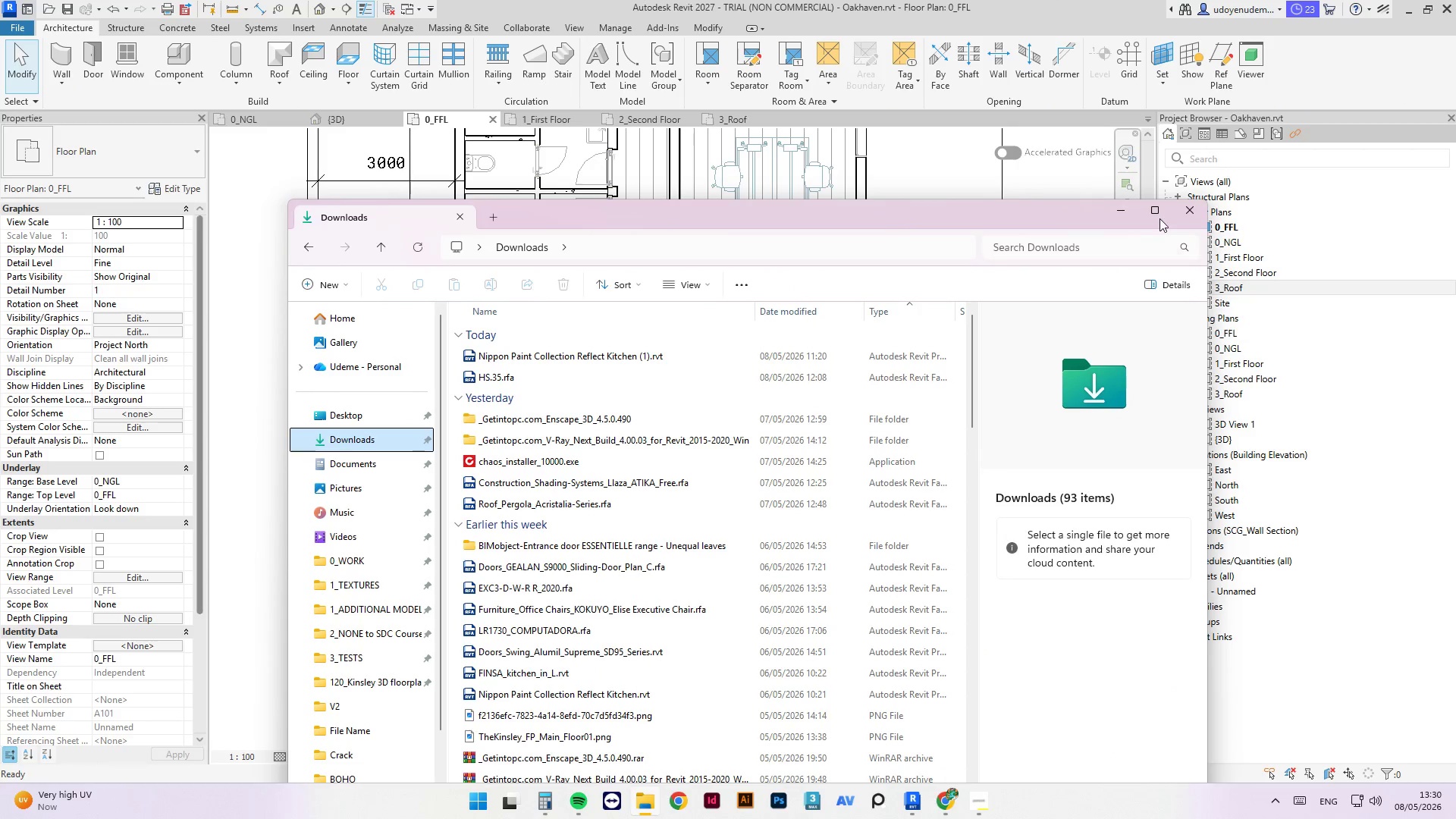 
left_click([1154, 213])
 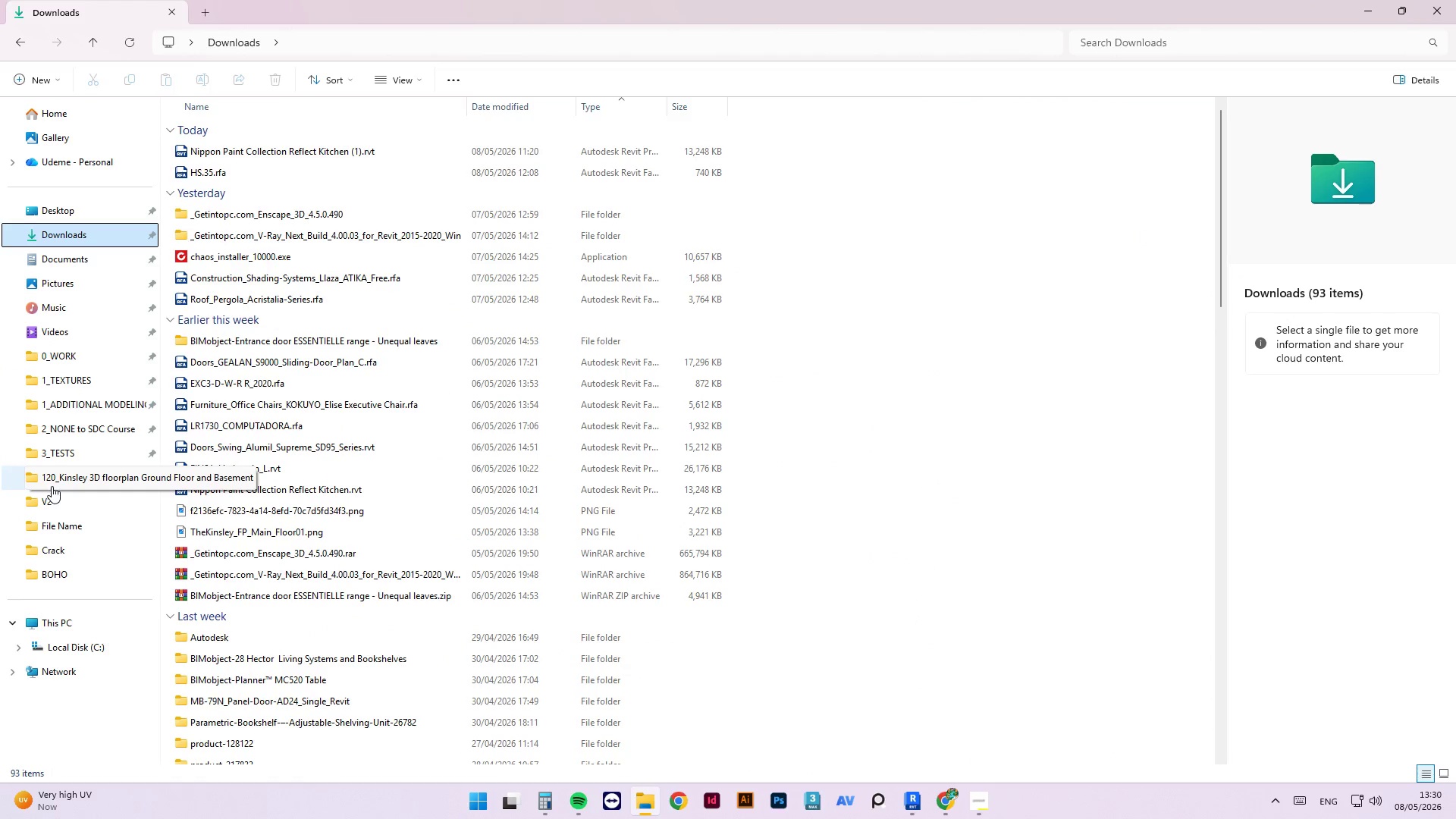 
wait(5.11)
 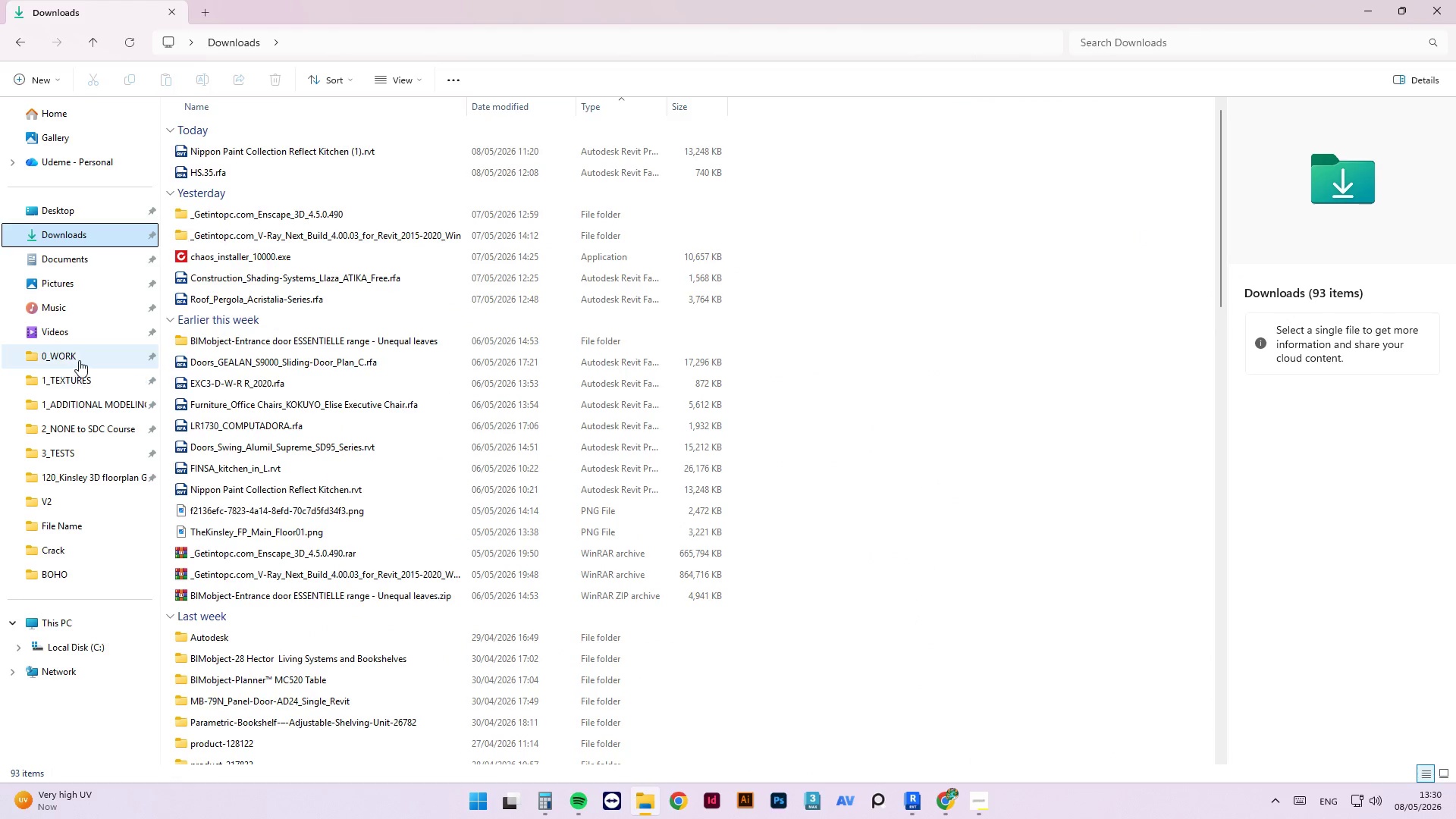 
left_click([74, 527])
 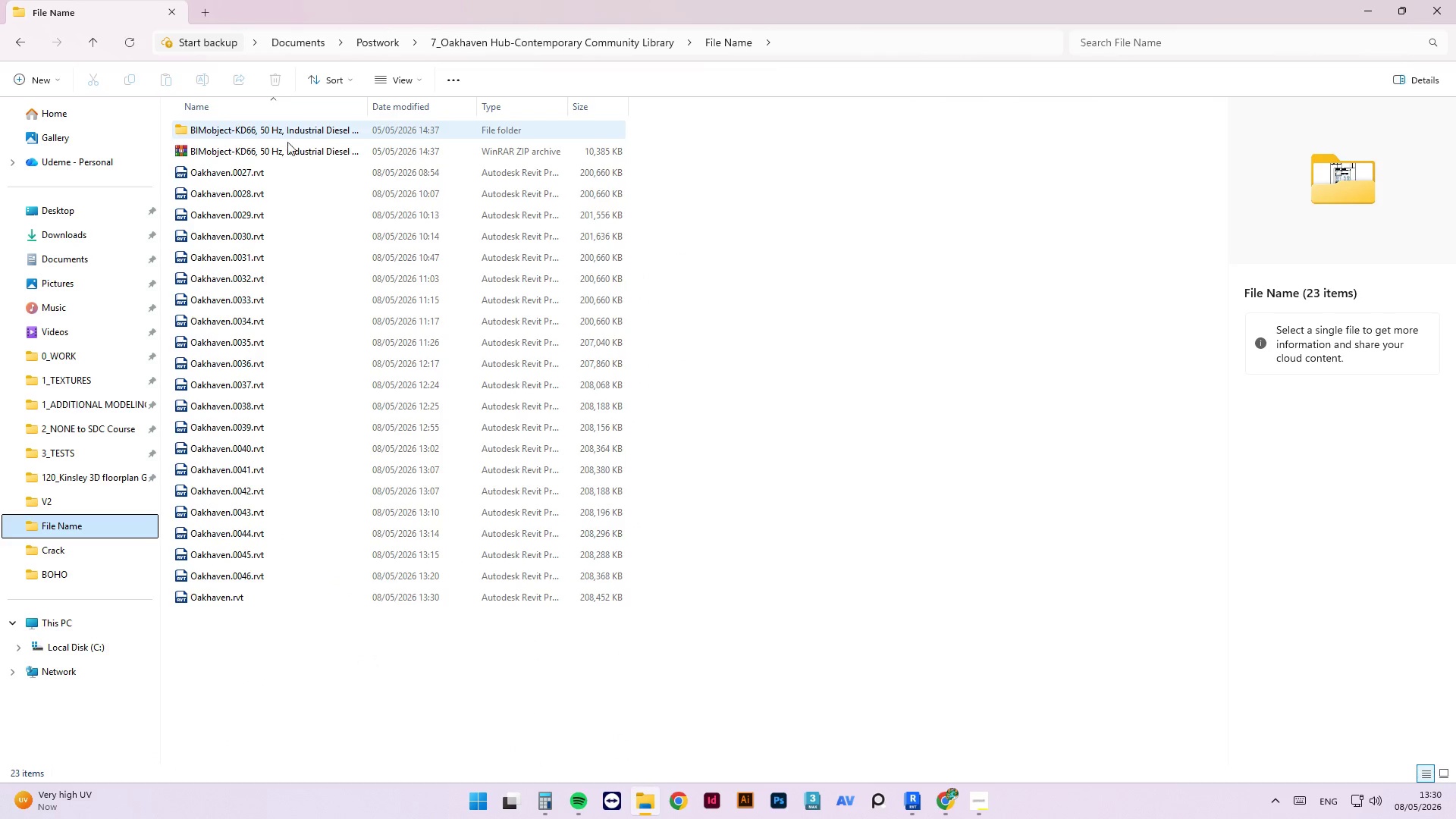 
left_click([284, 173])
 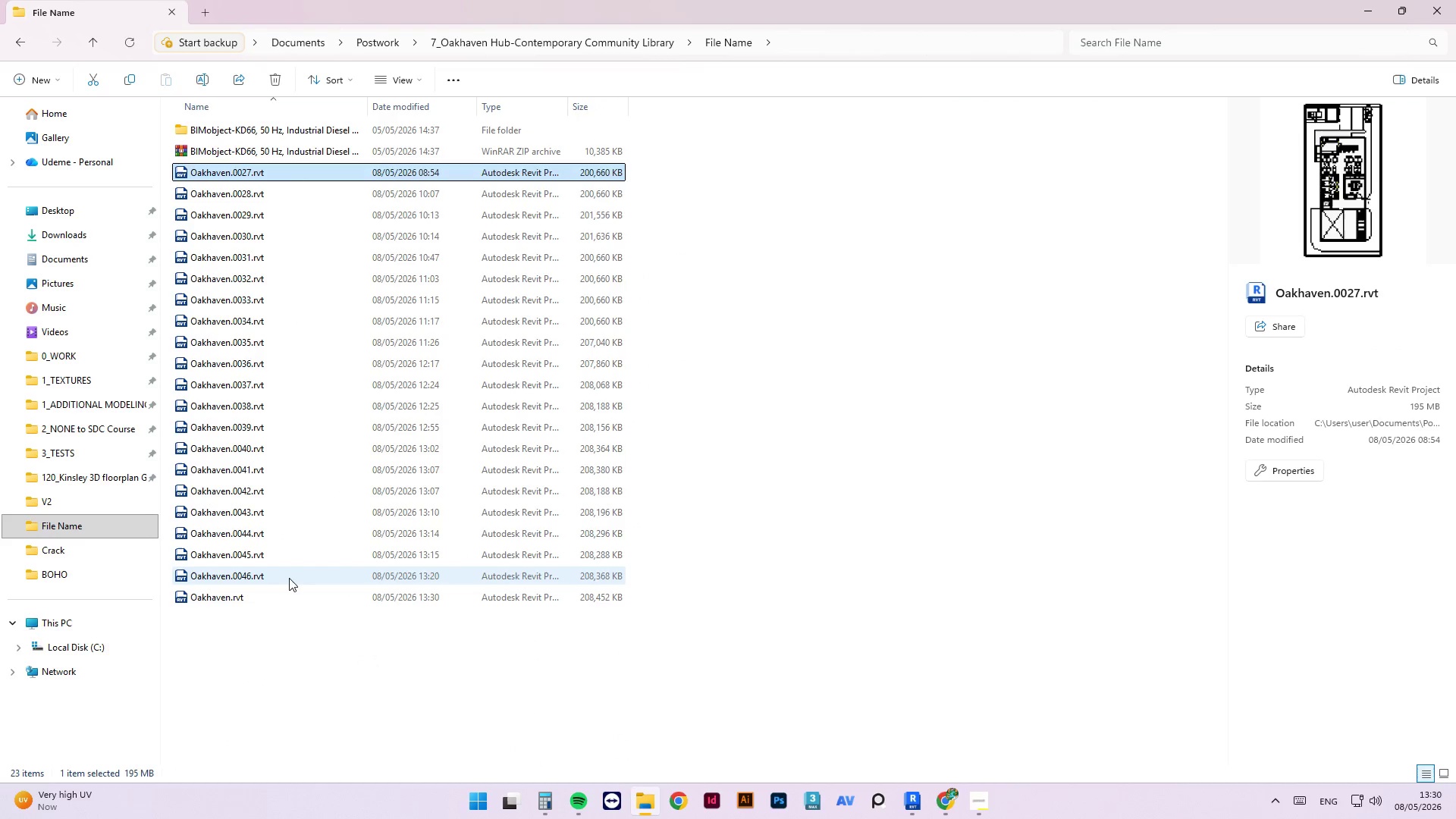 
hold_key(key=ShiftLeft, duration=0.55)
left_click([289, 578])
 